 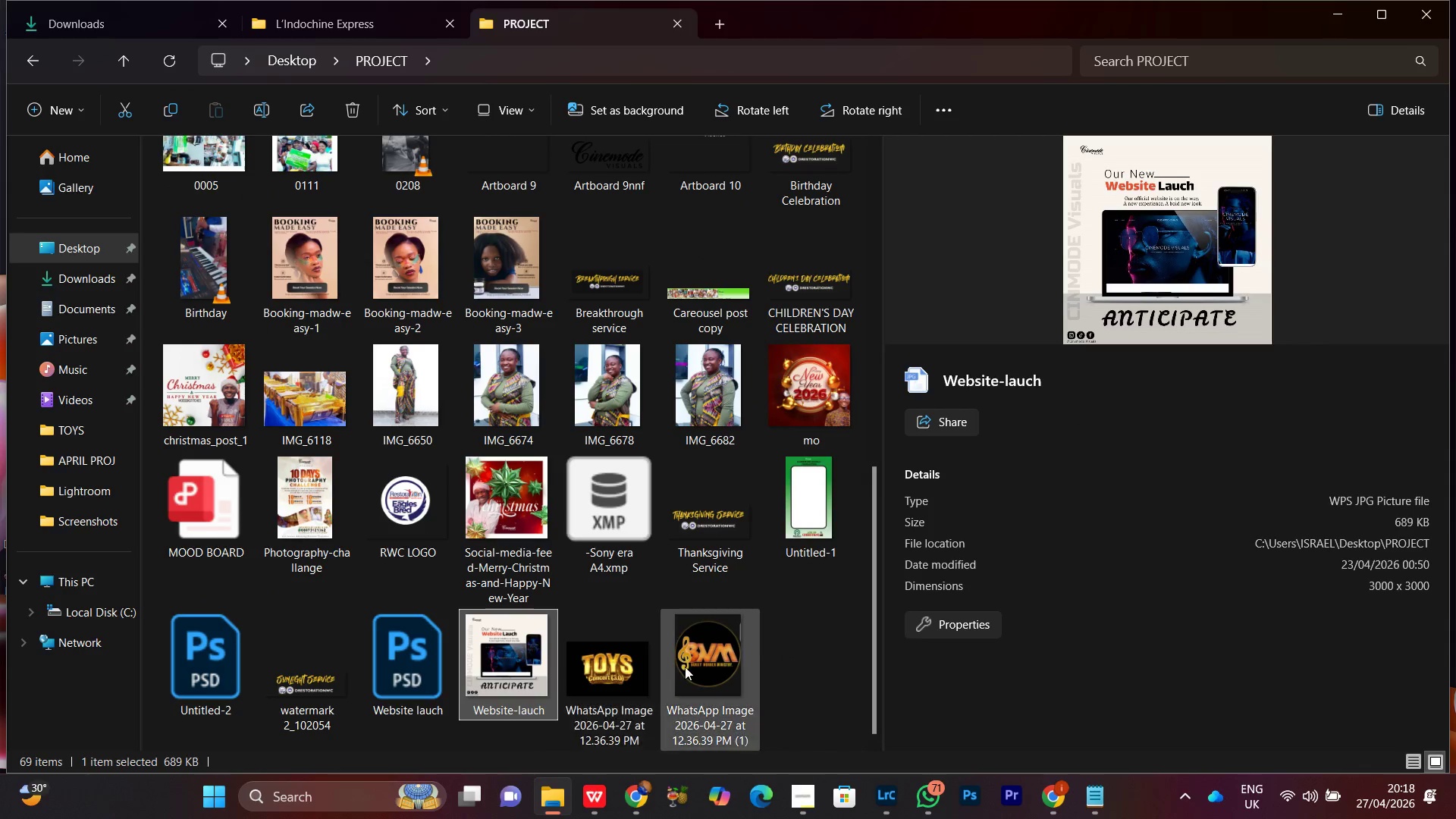 
left_click([800, 653])
 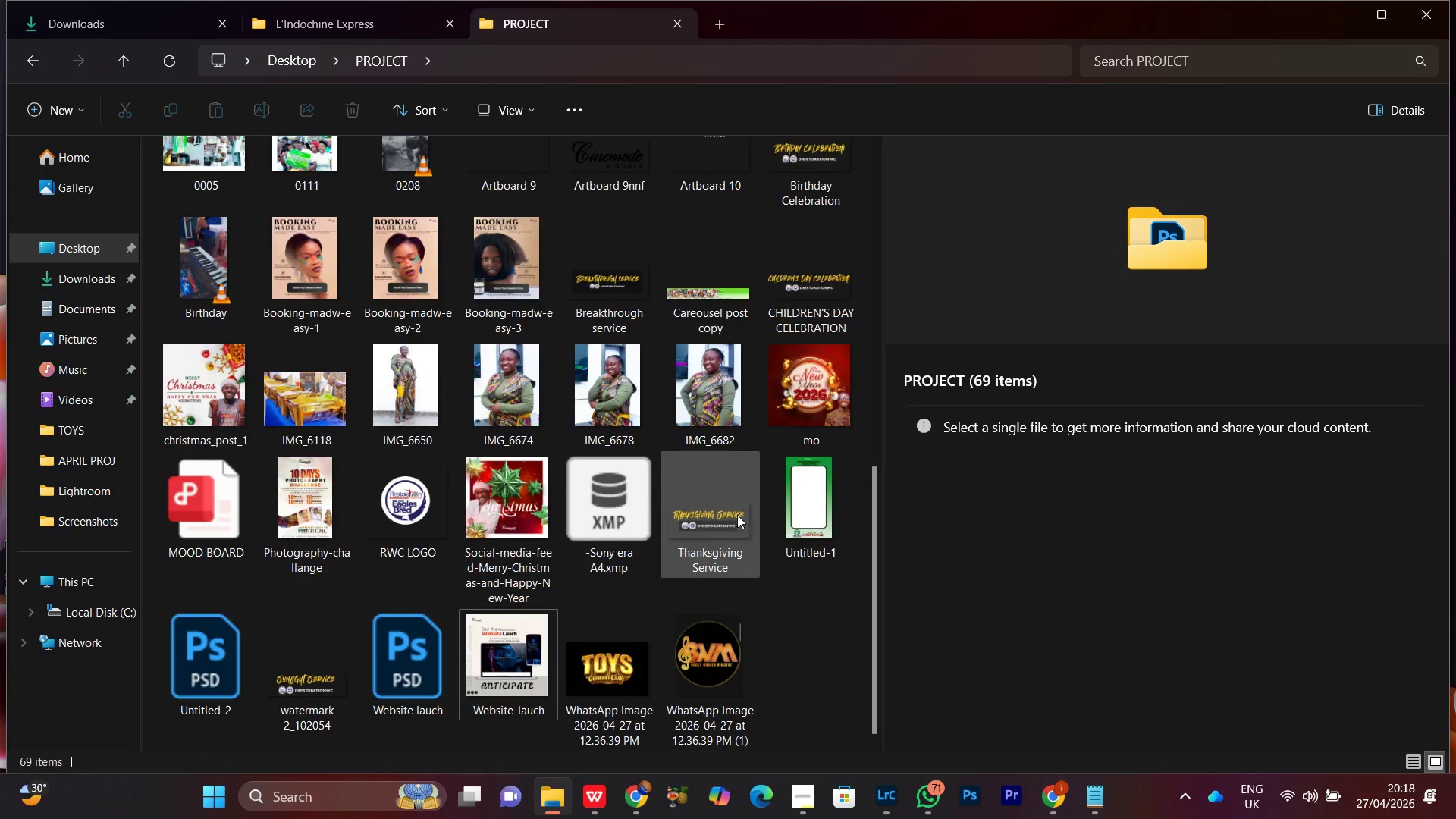 
left_click([472, 670])
 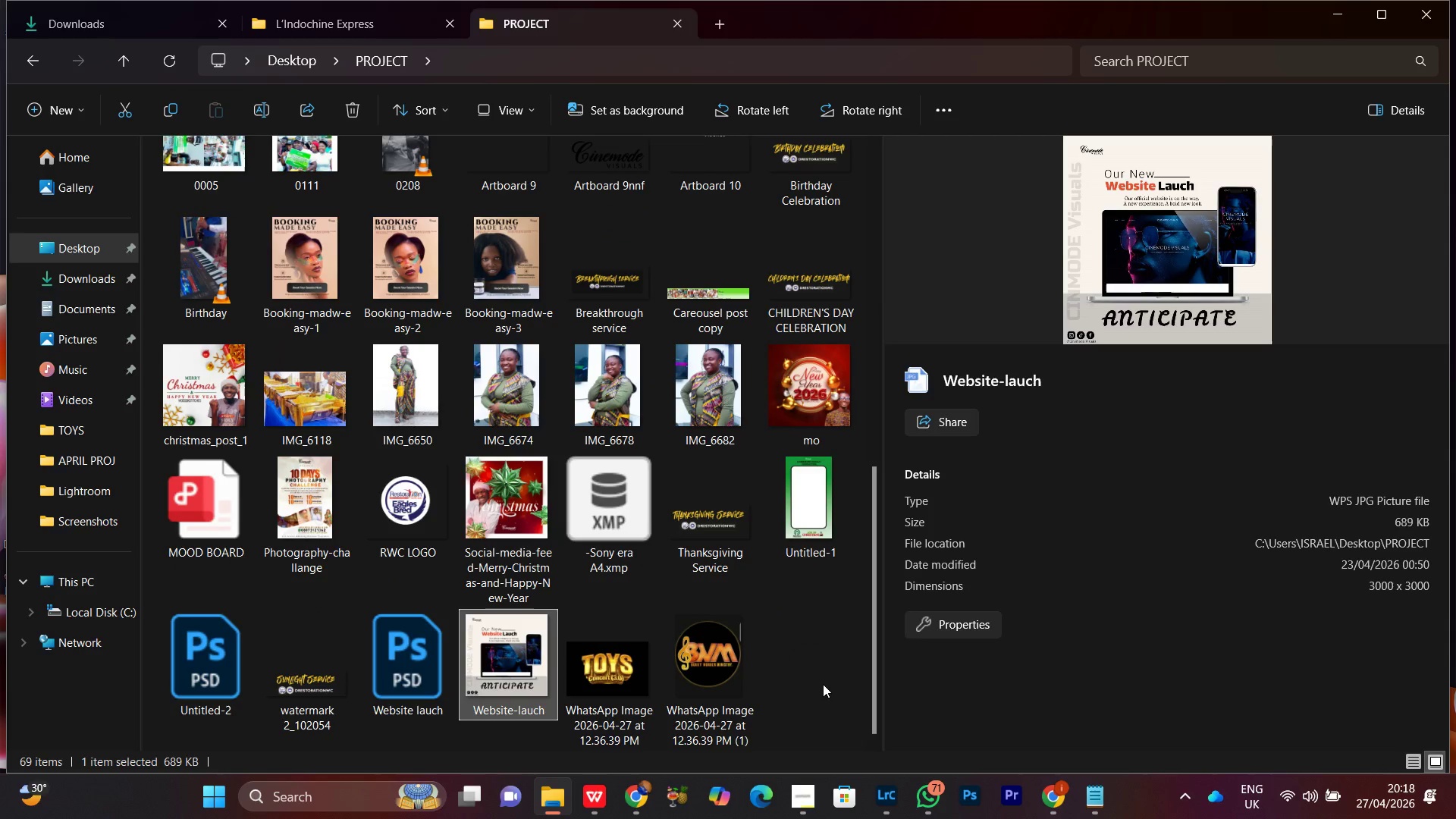 
scroll: coordinate [1010, 391], scroll_direction: up, amount: 12.0
 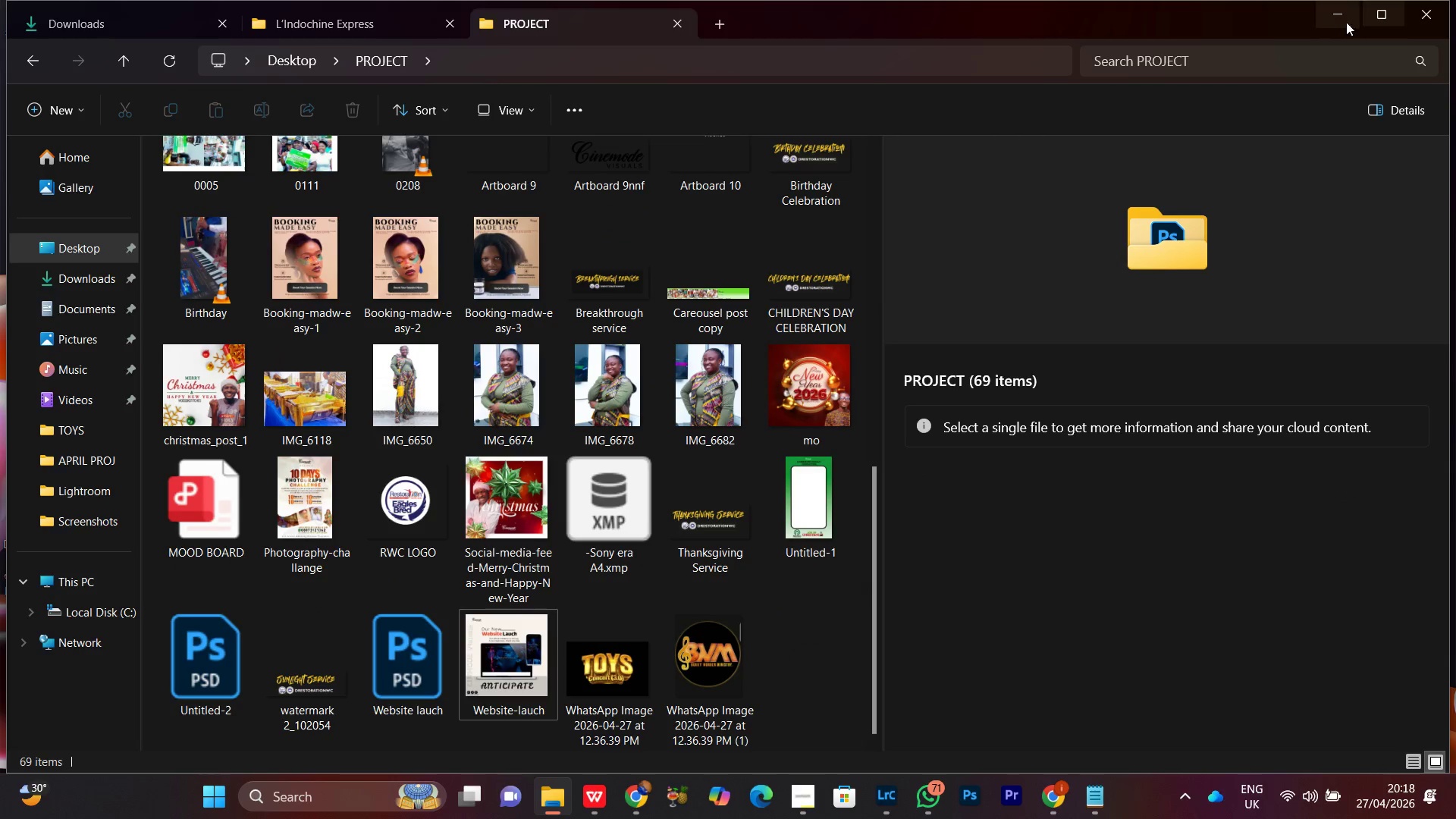 
left_click([1345, 22])
 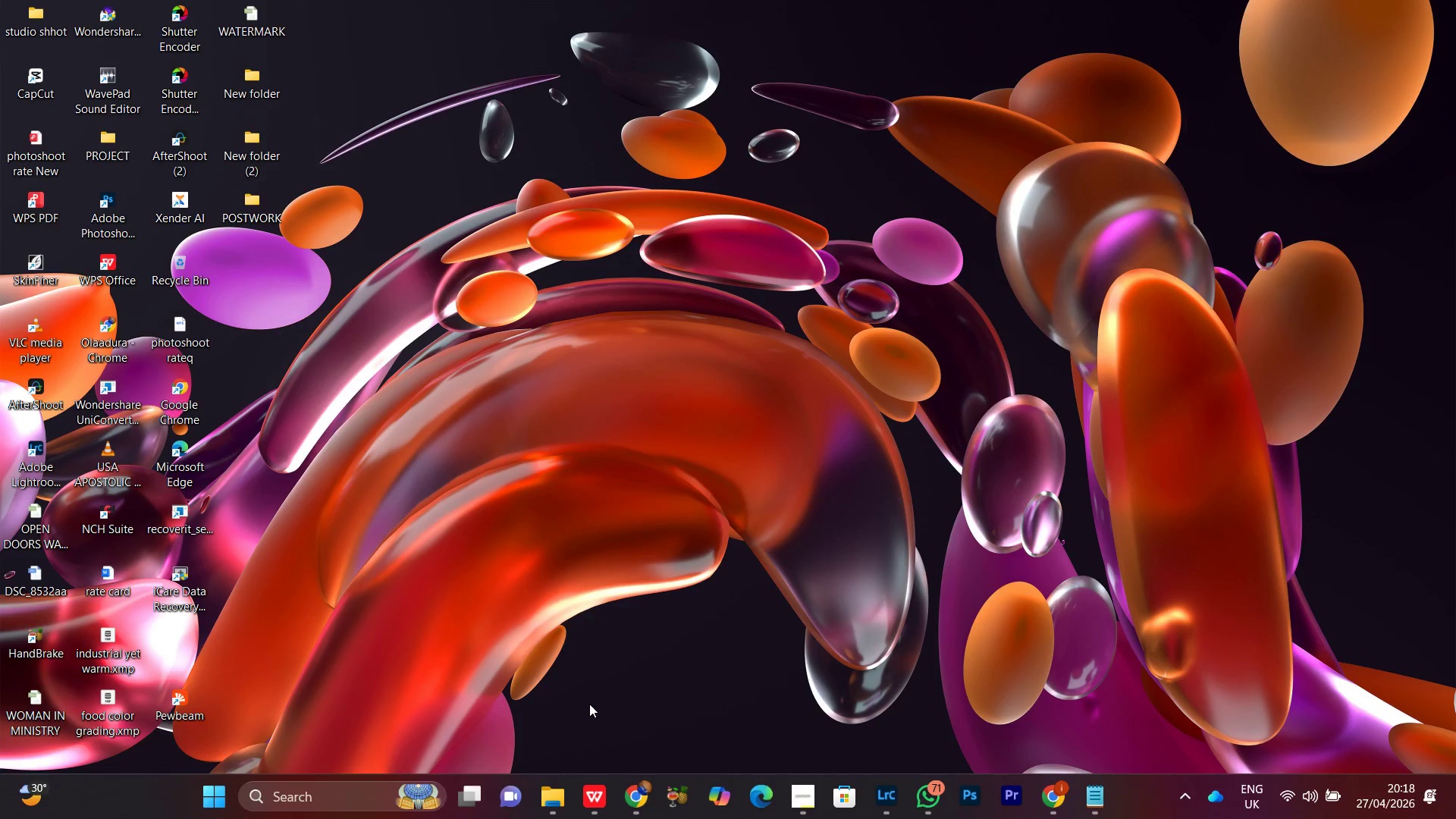 
wait(10.88)
 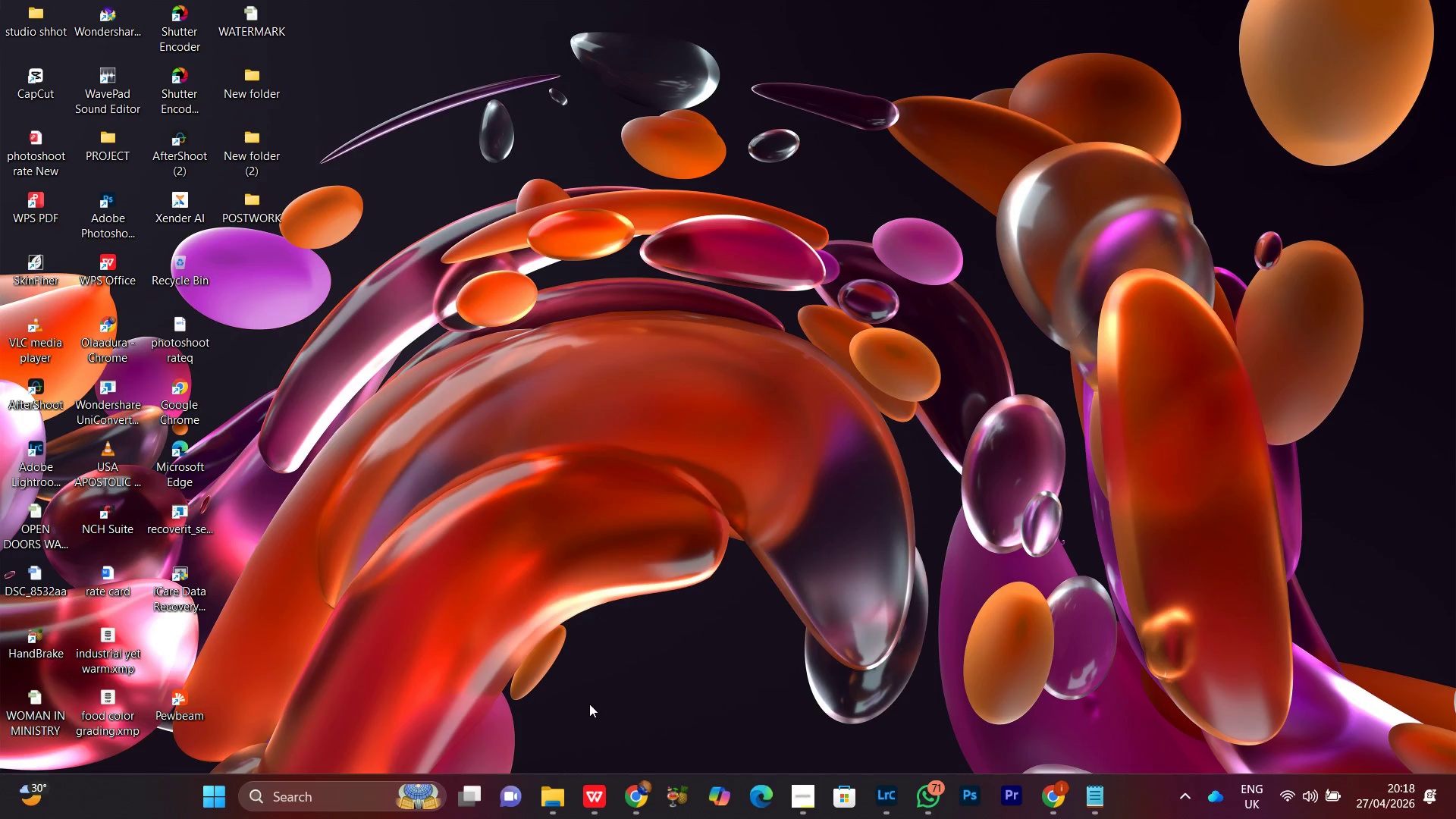 
scroll: coordinate [582, 692], scroll_direction: down, amount: 3.0
 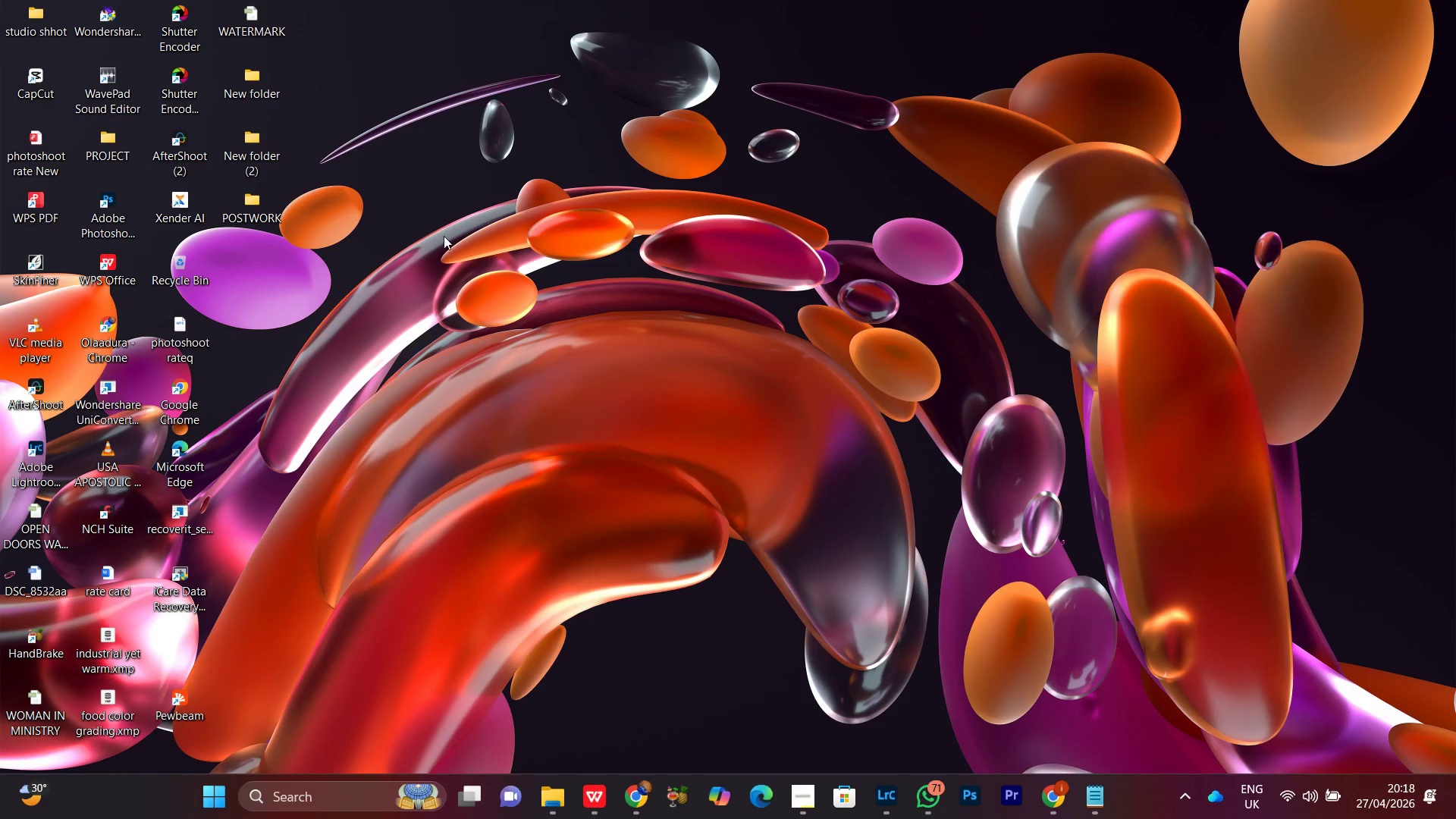 
right_click([444, 235])
 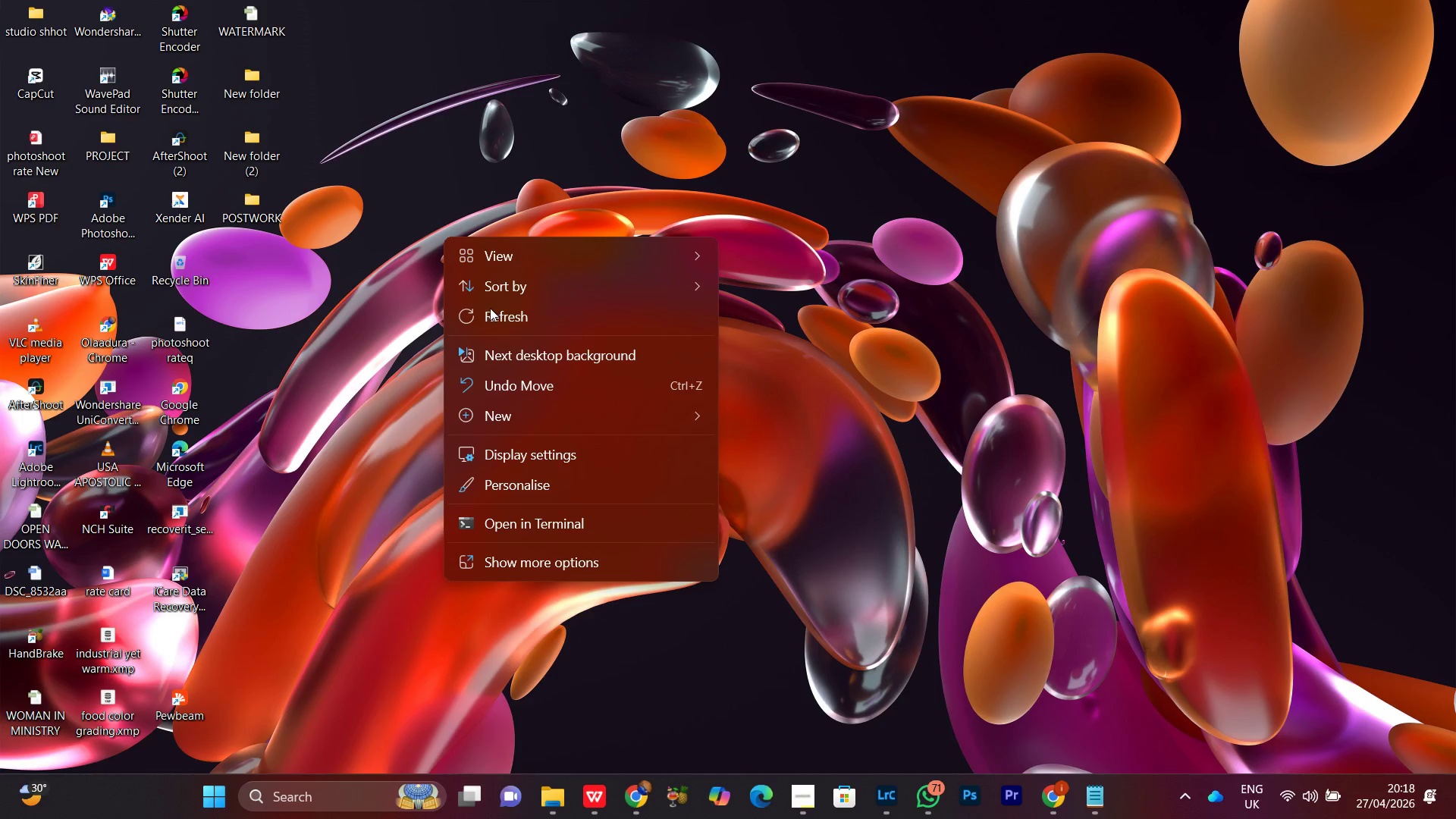 
left_click([494, 312])
 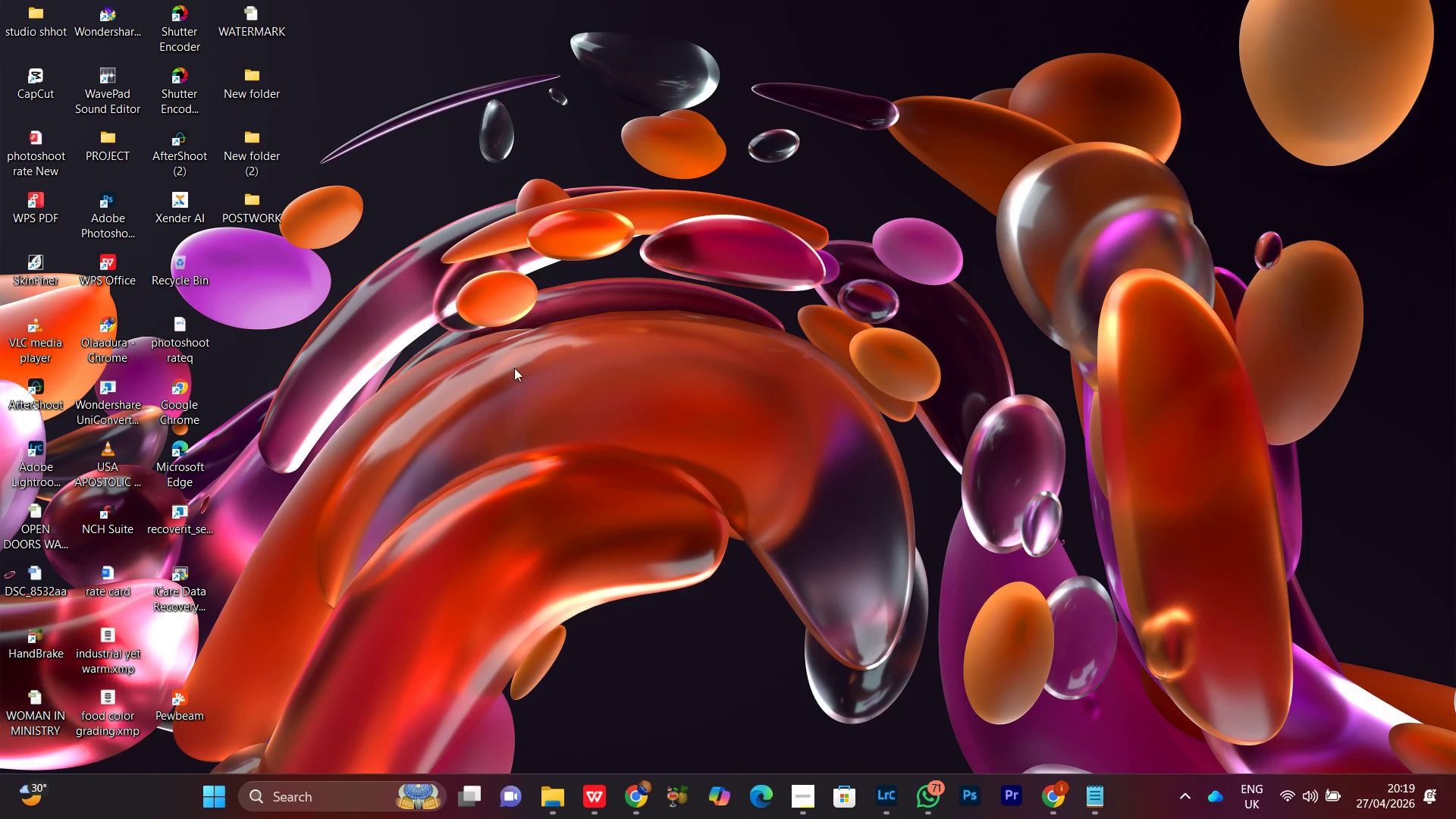 
right_click([459, 249])
 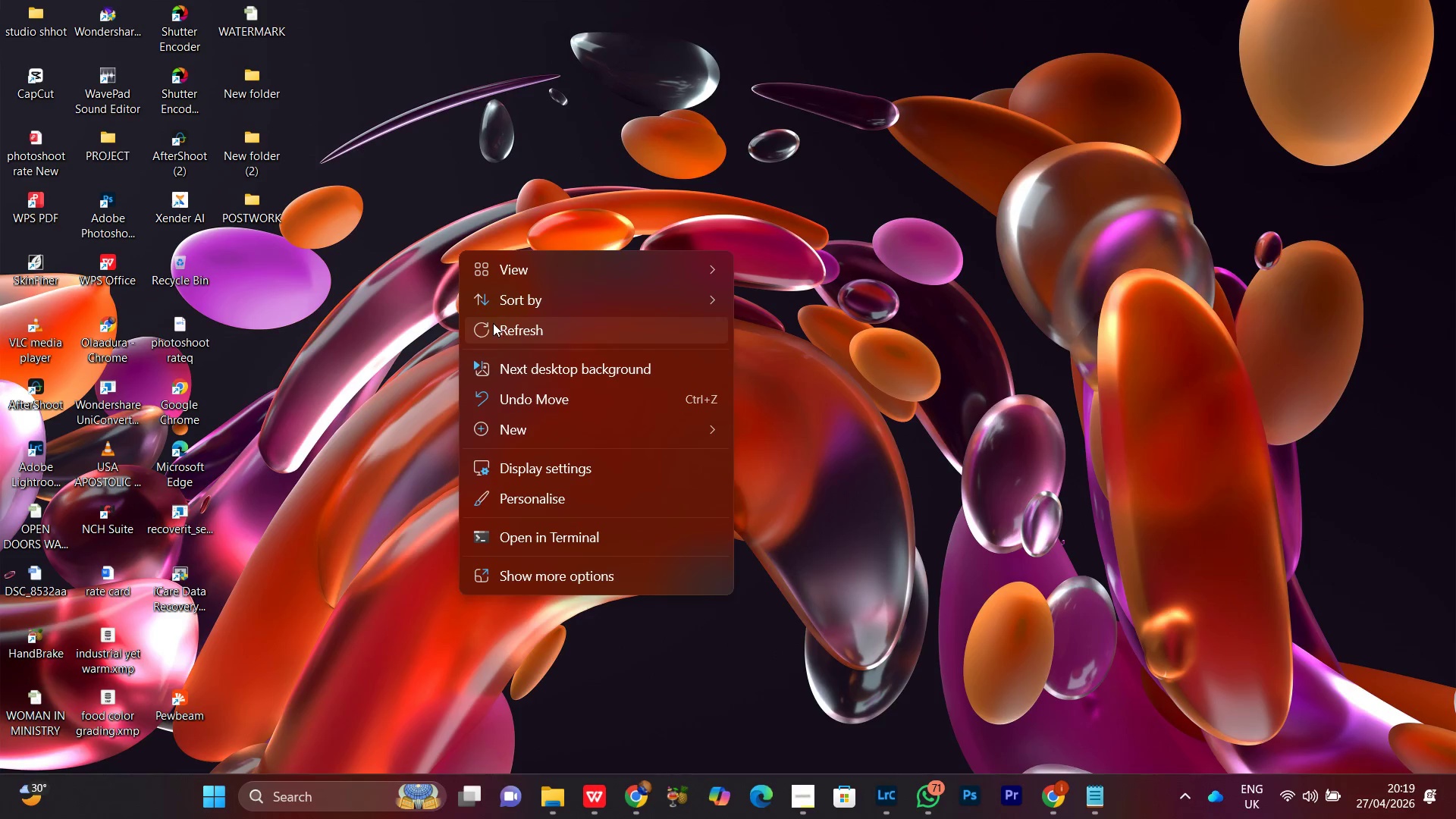 
left_click([499, 334])
 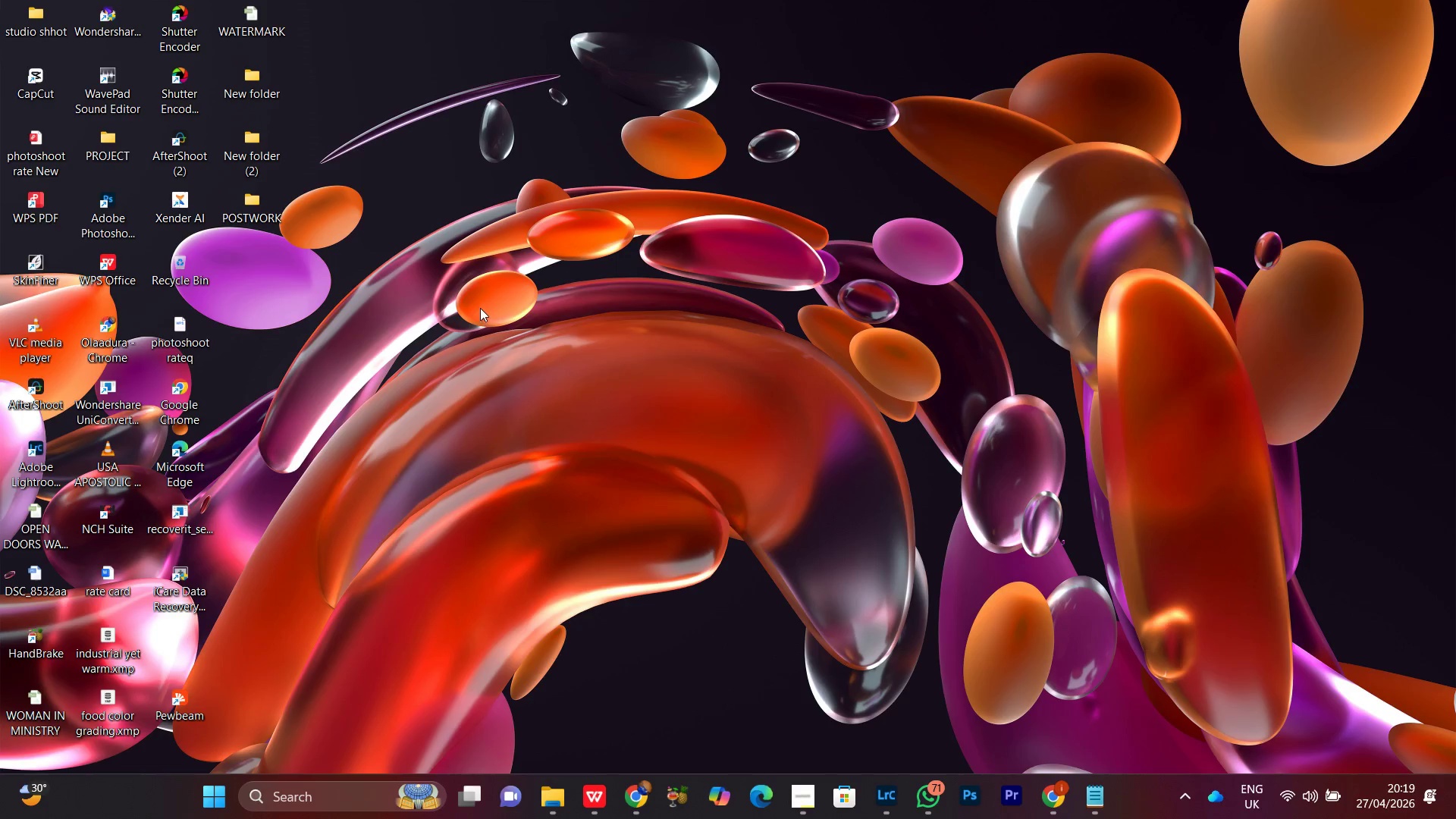 
right_click([480, 308])
 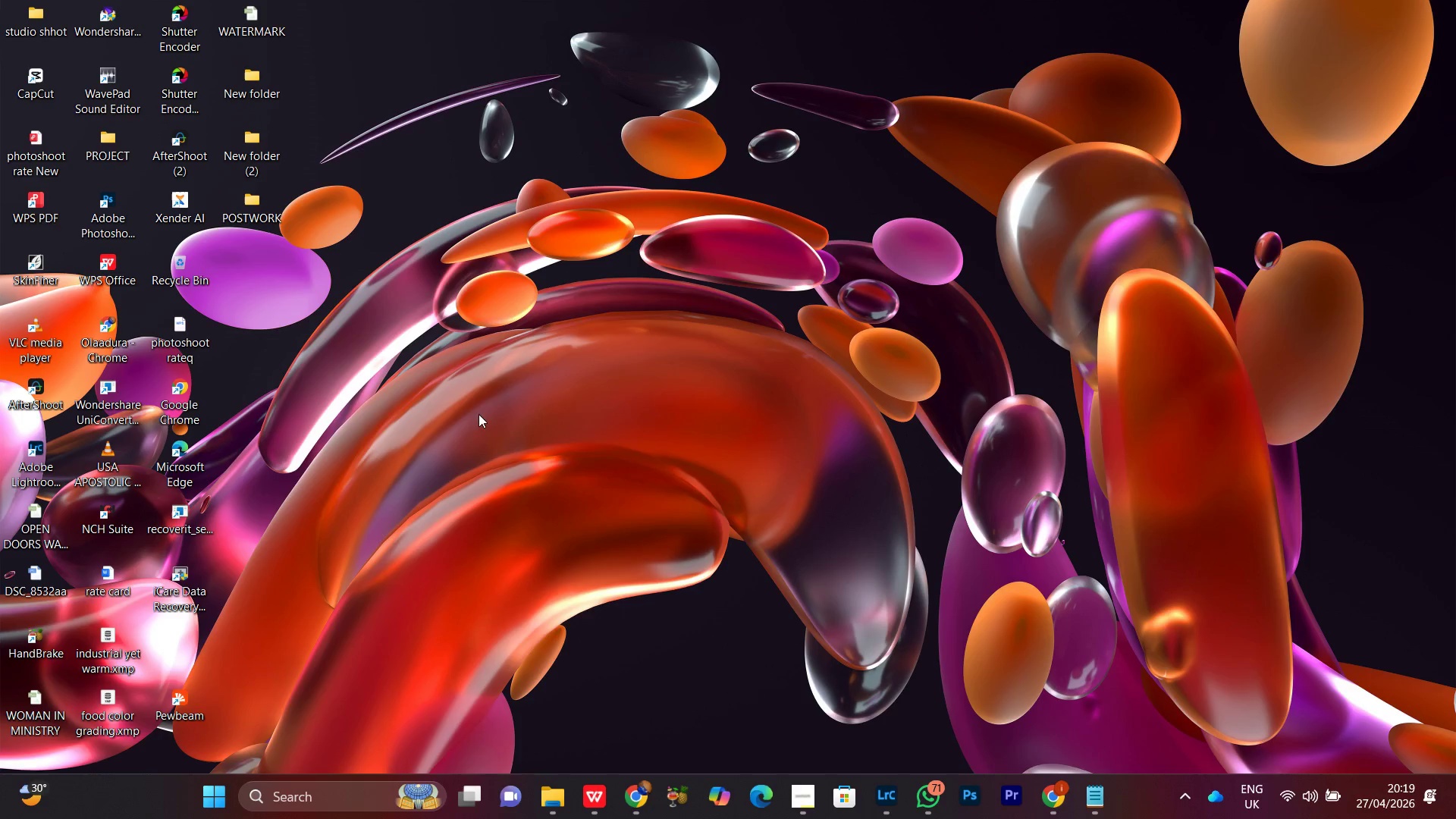 
wait(7.22)
 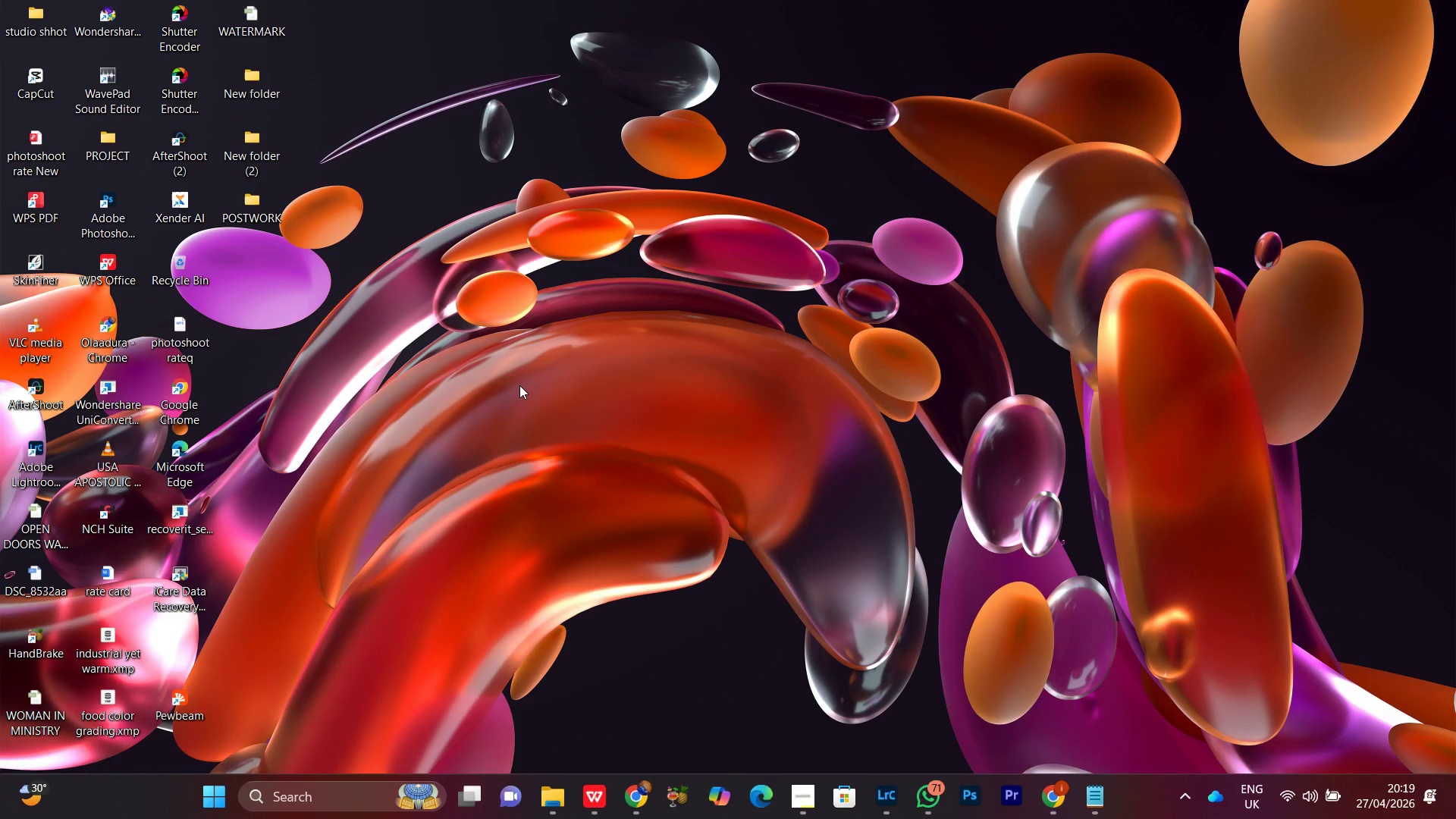 
right_click([463, 178])
 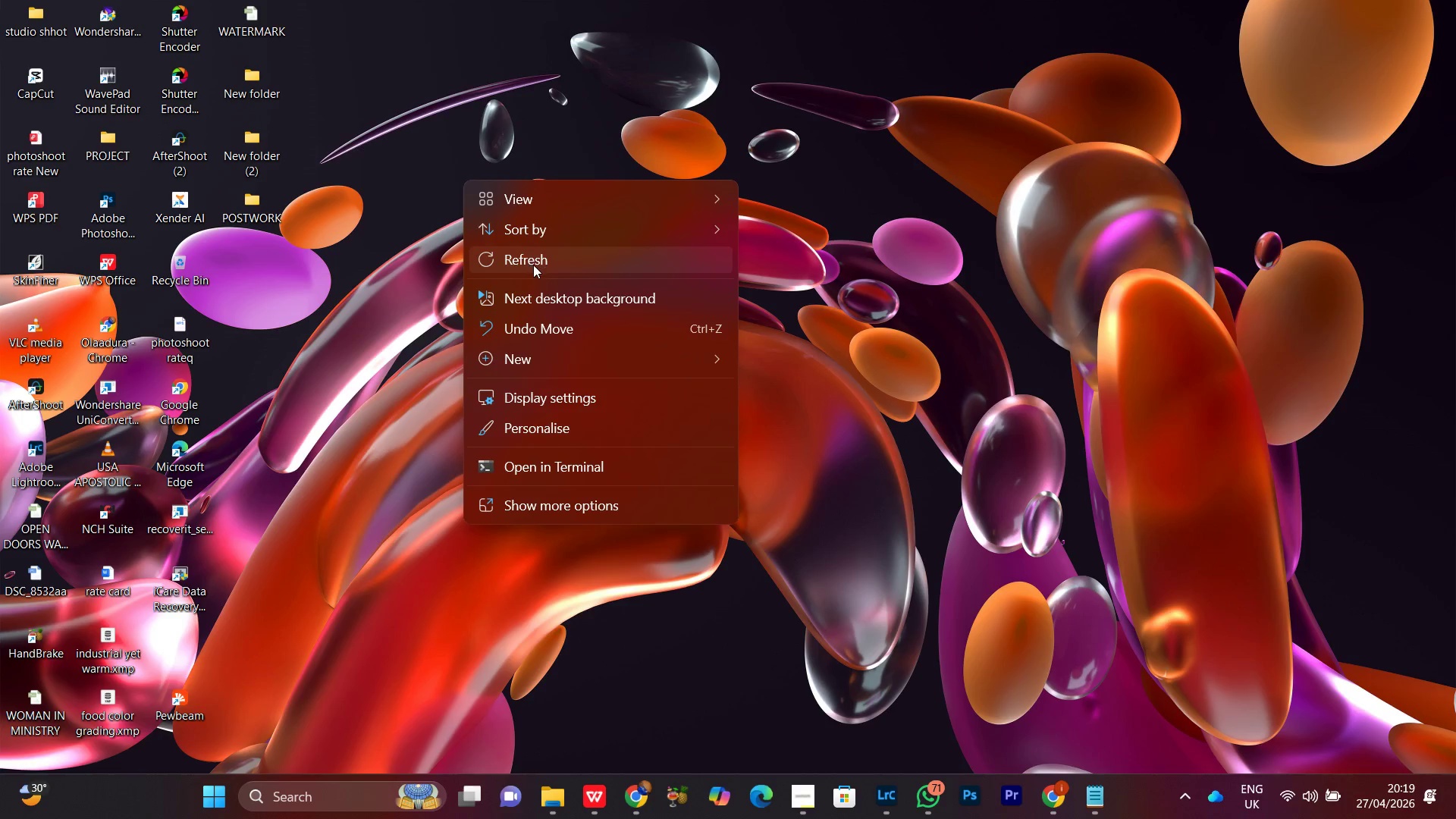 
left_click([544, 261])
 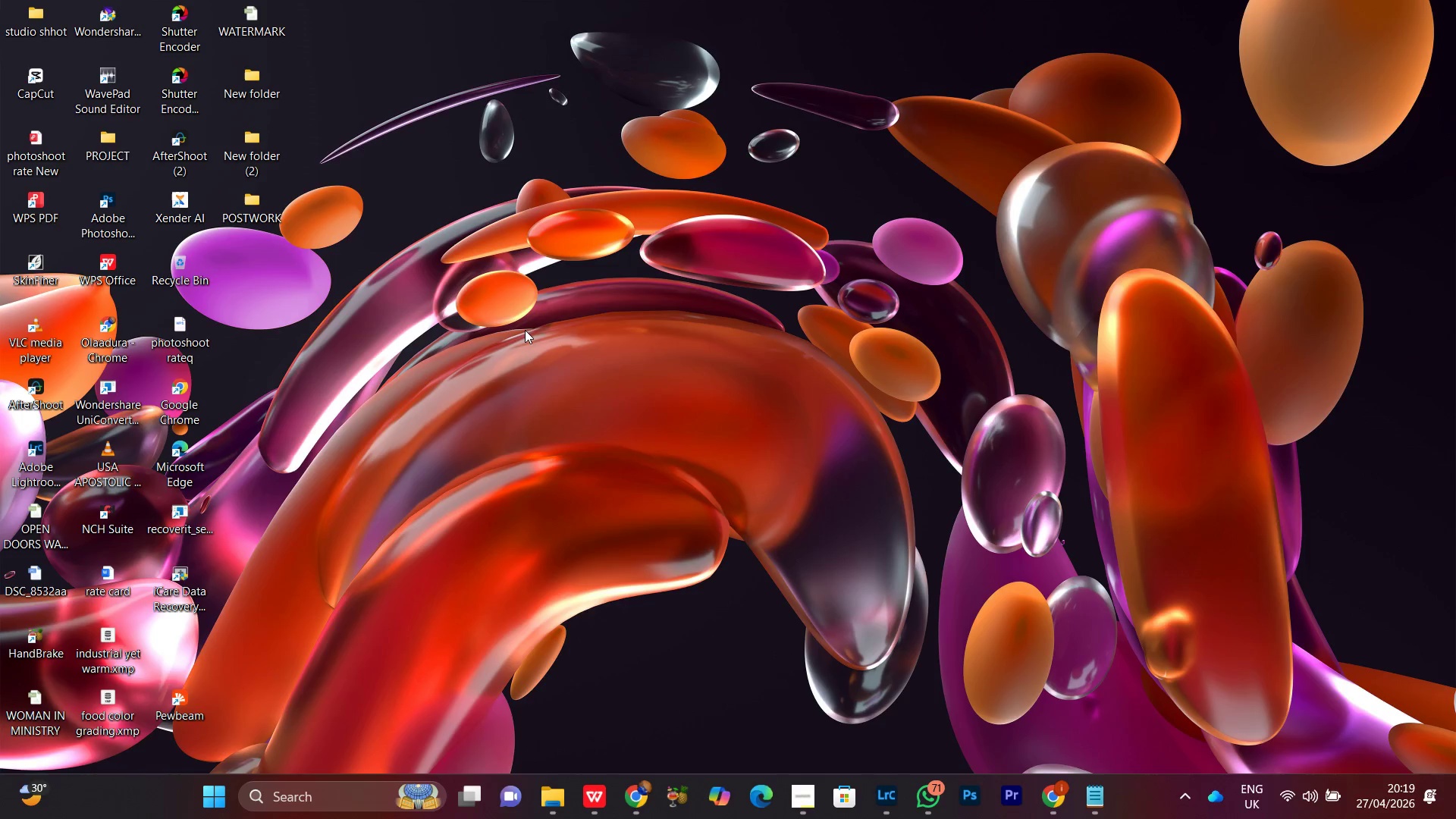 
scroll: coordinate [518, 341], scroll_direction: down, amount: 3.0
 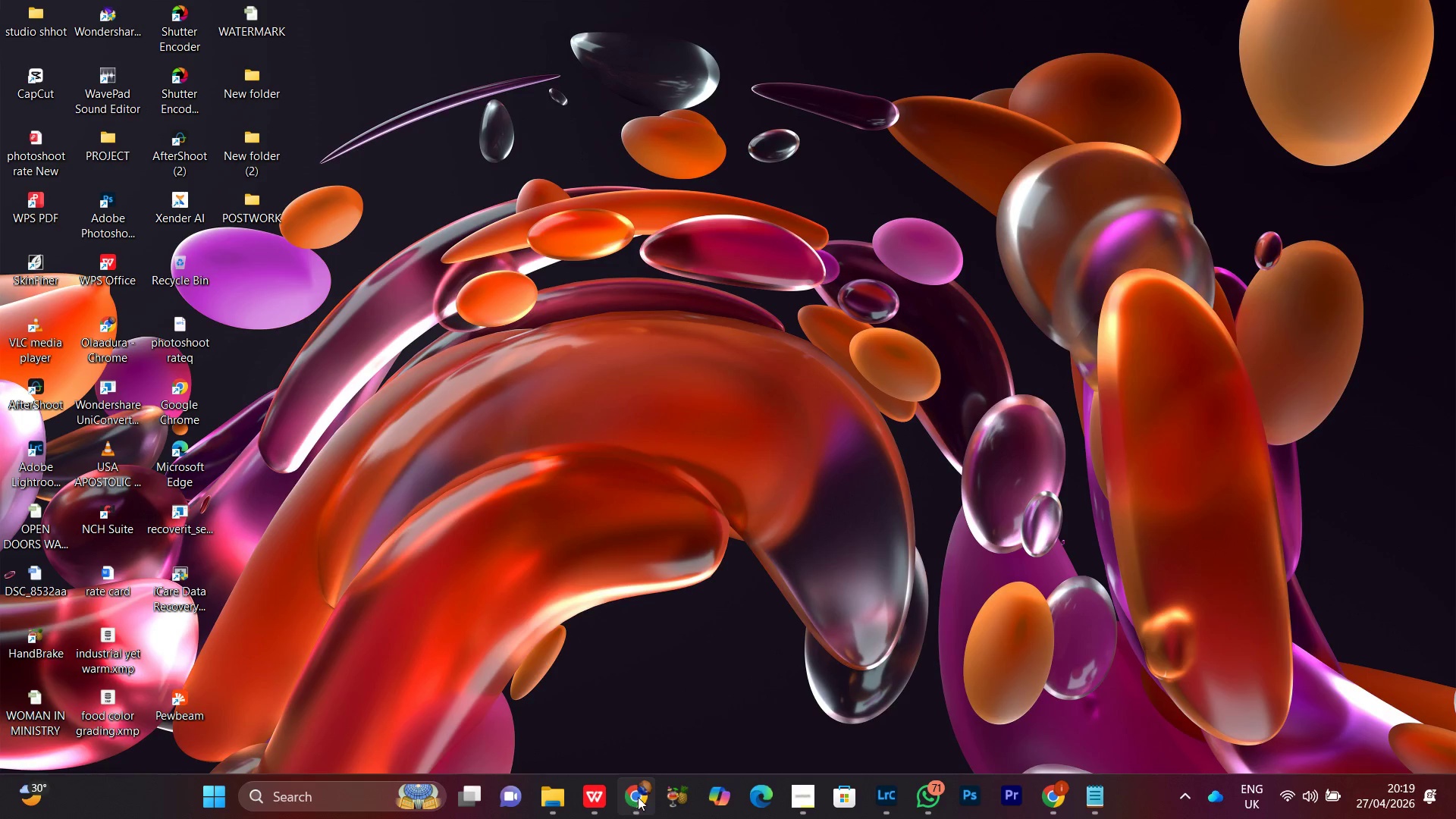 
left_click([887, 801])
 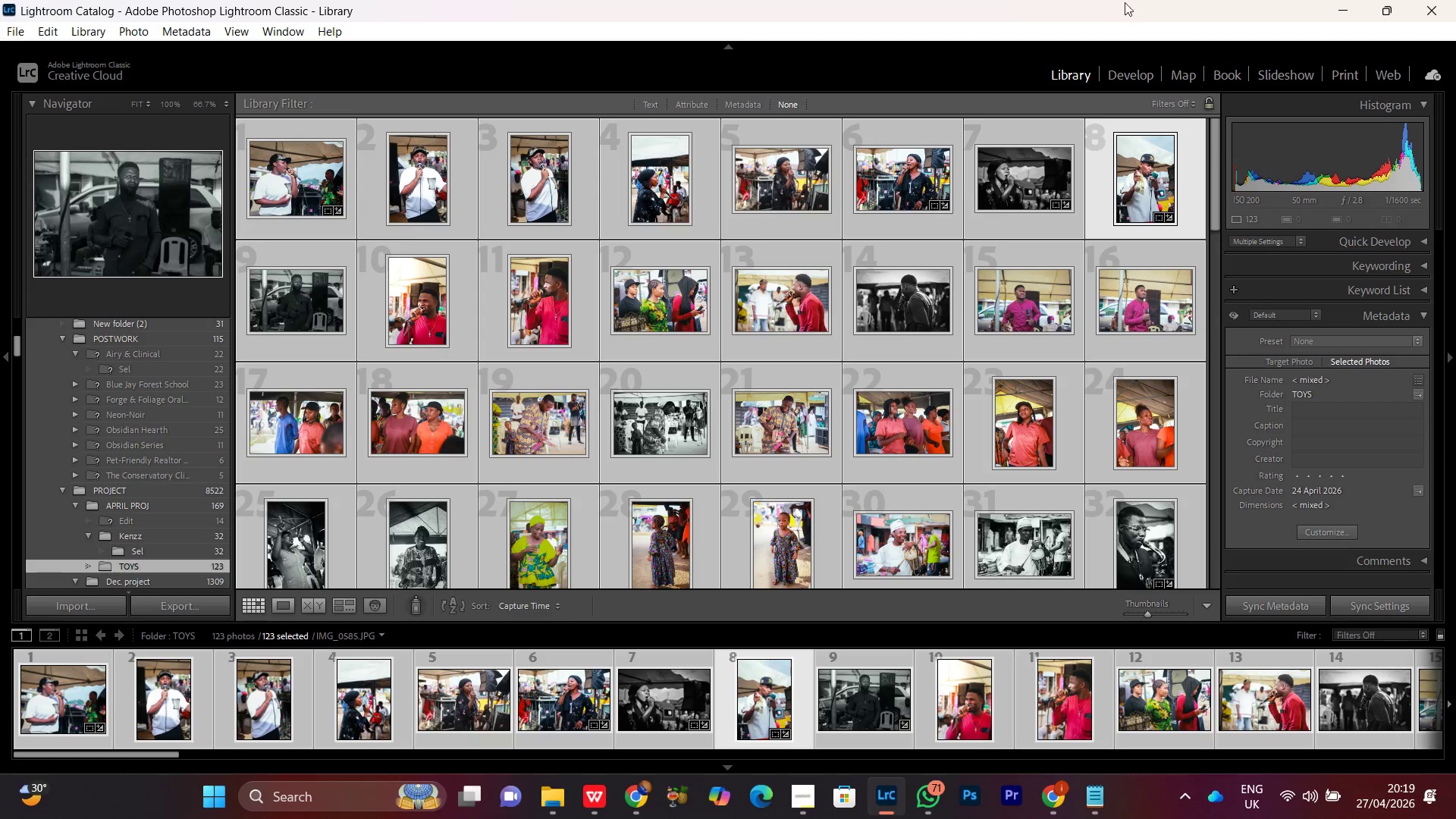 
left_click([1351, 10])
 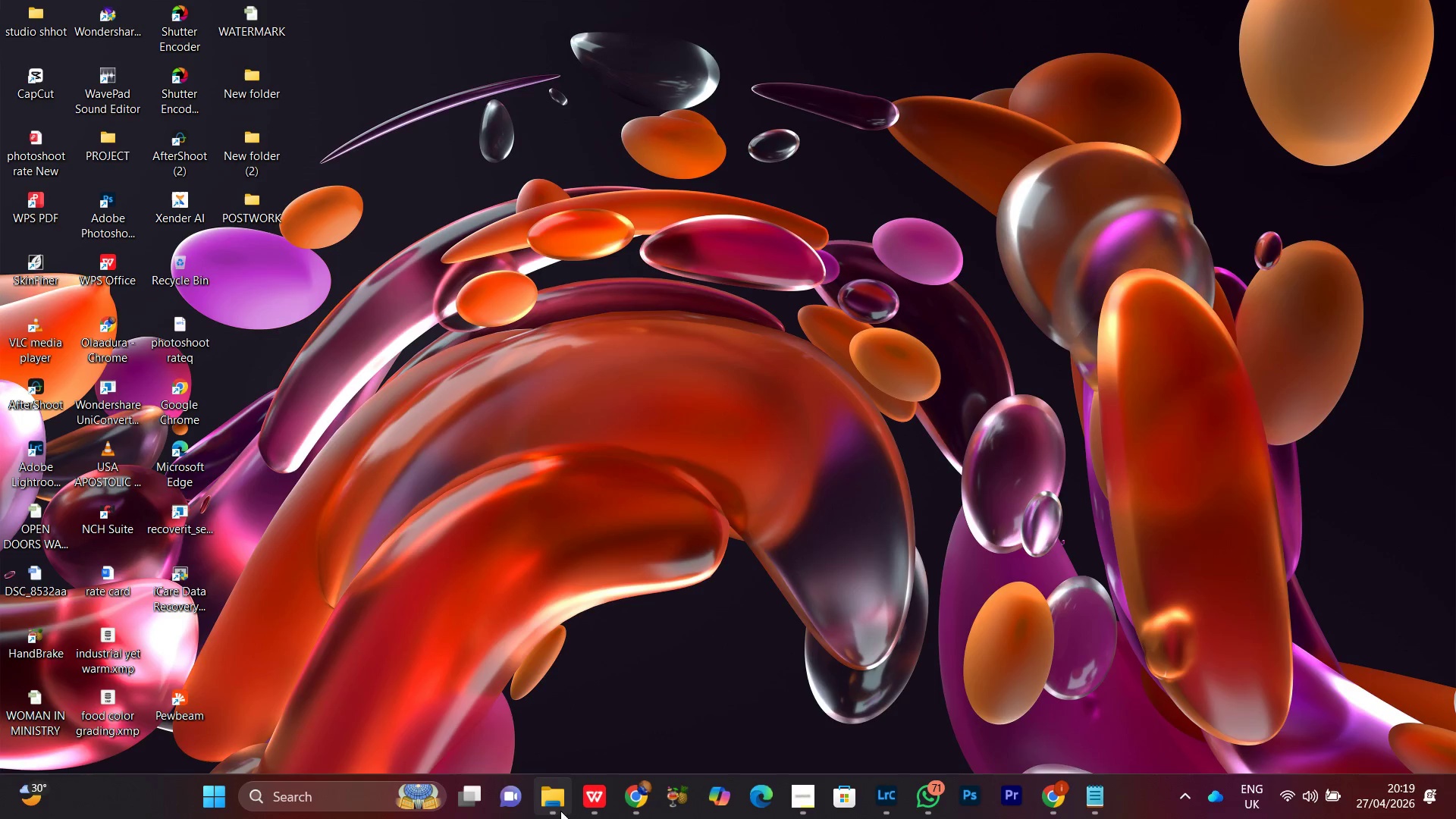 
left_click([551, 805])
 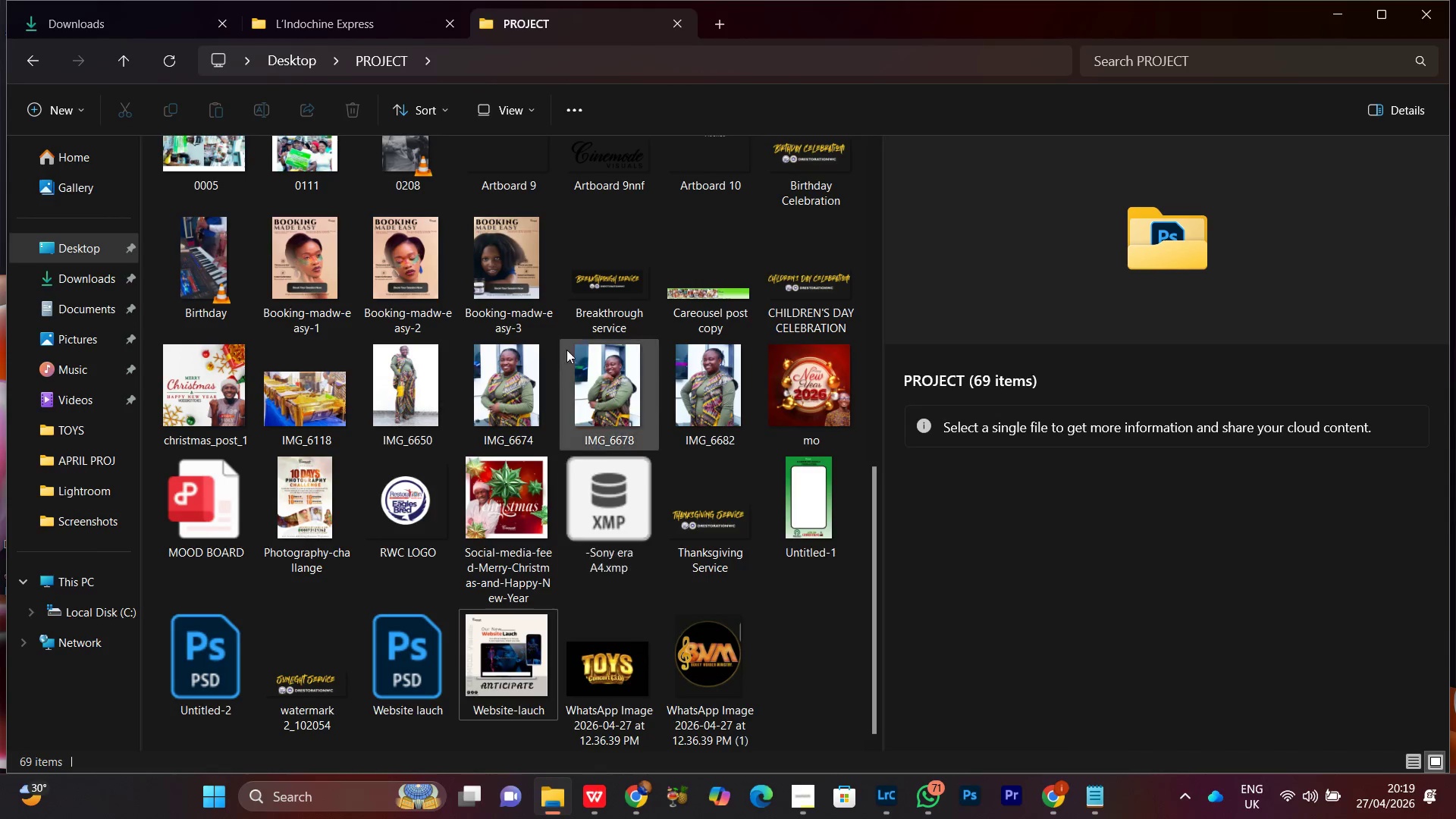 
scroll: coordinate [438, 283], scroll_direction: up, amount: 4.0
 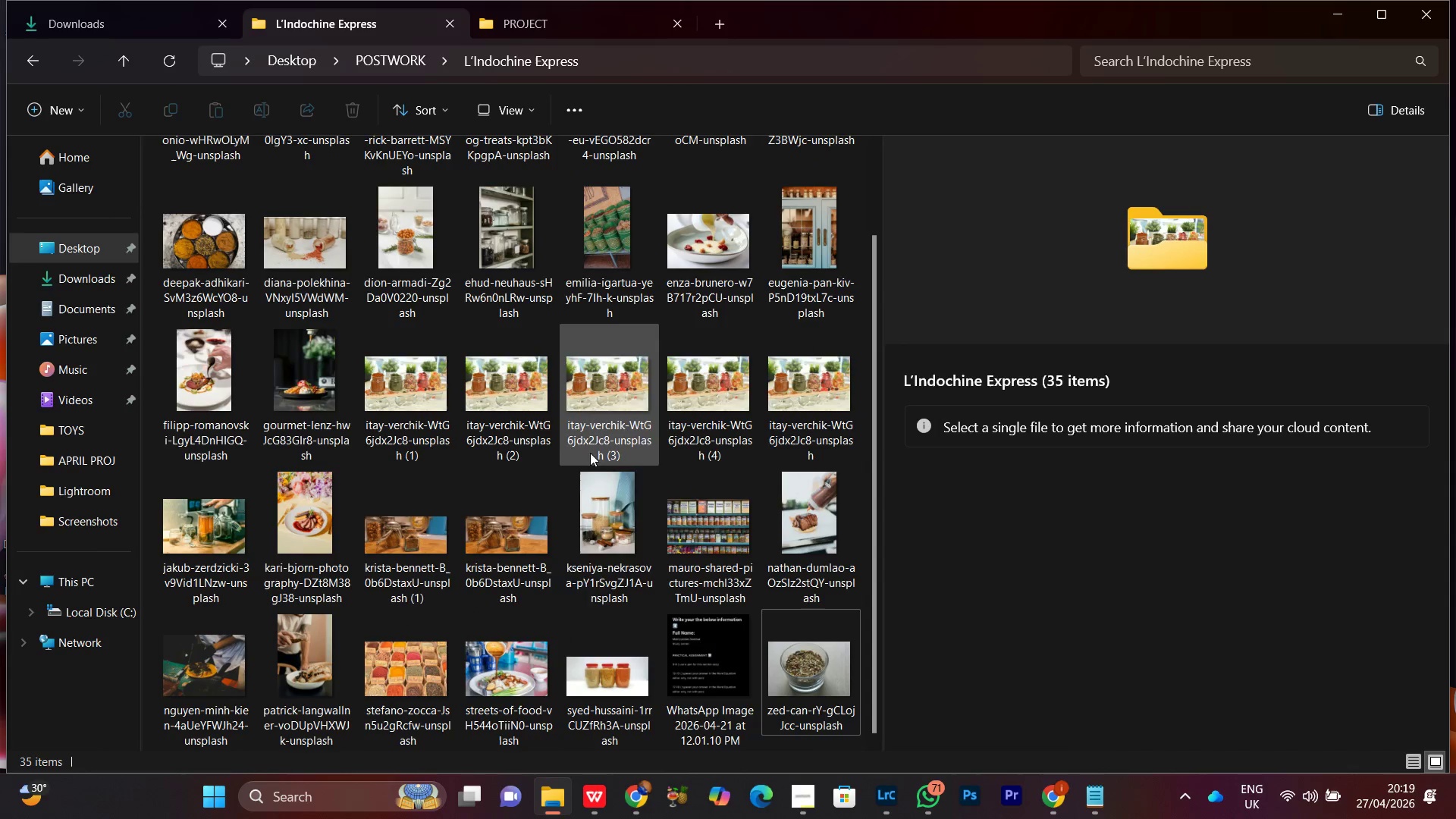 
scroll: coordinate [554, 509], scroll_direction: down, amount: 6.0
 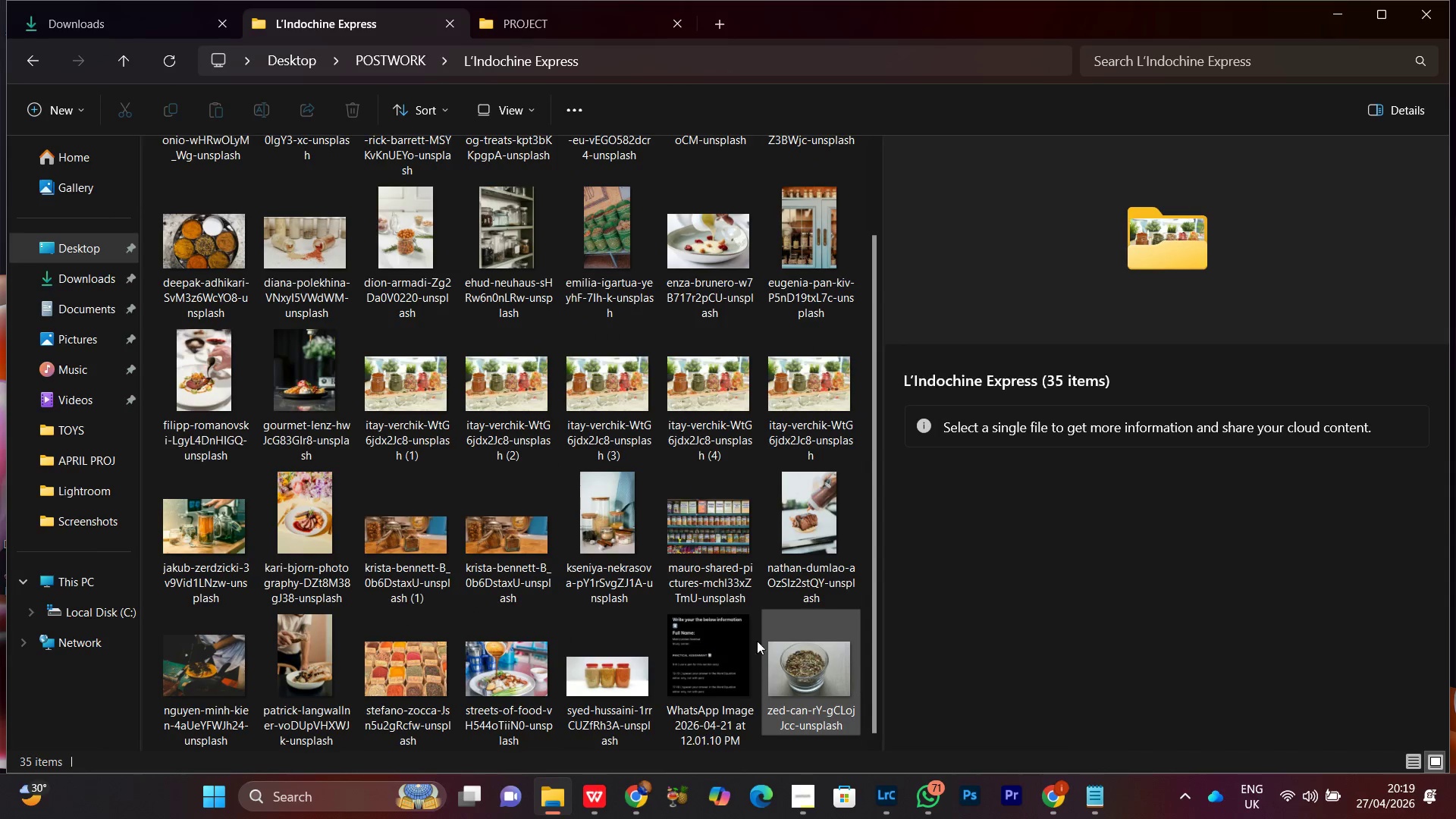 
scroll: coordinate [617, 629], scroll_direction: up, amount: 6.0
 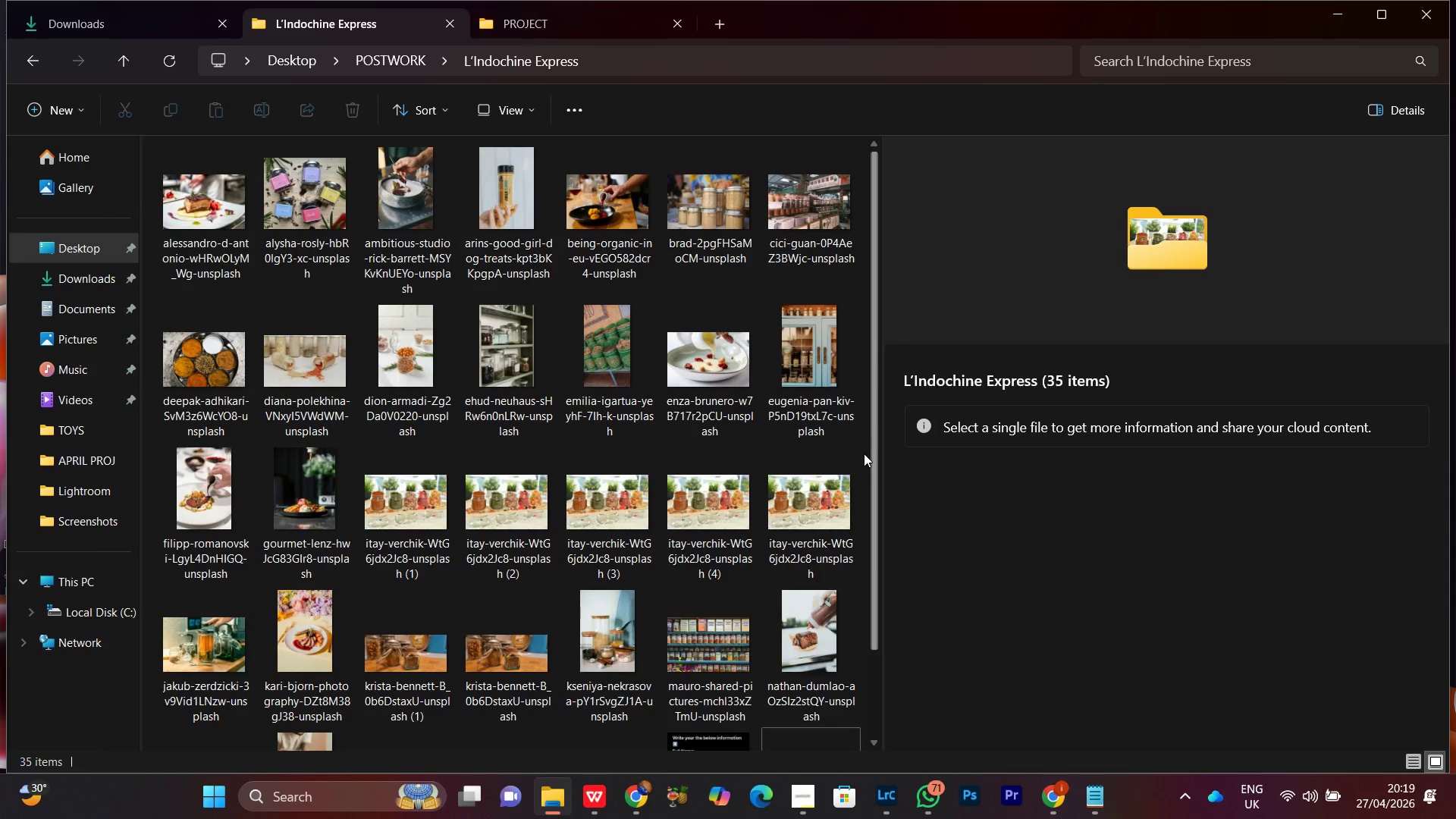 
right_click([860, 444])
 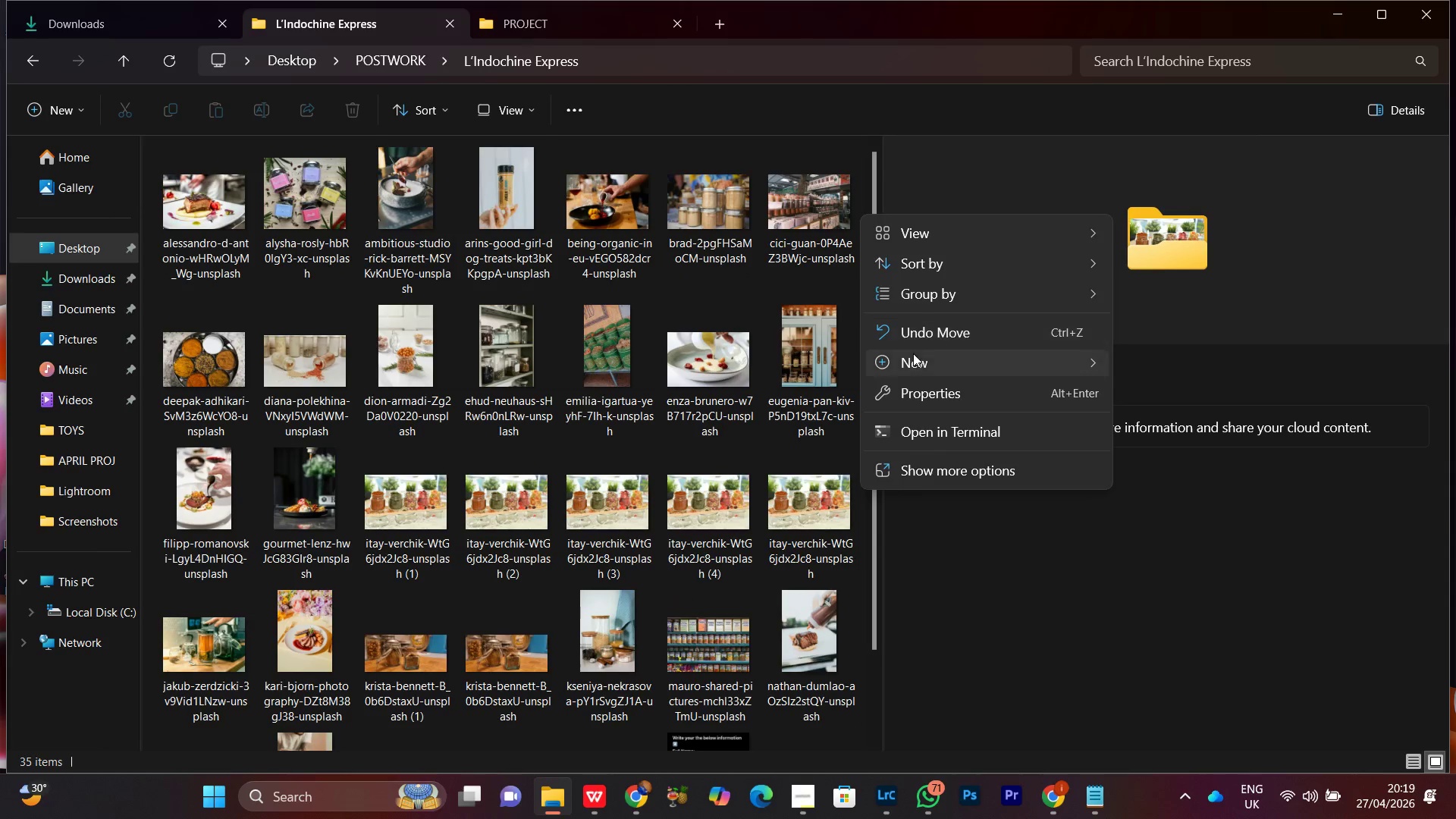 
left_click([912, 361])
 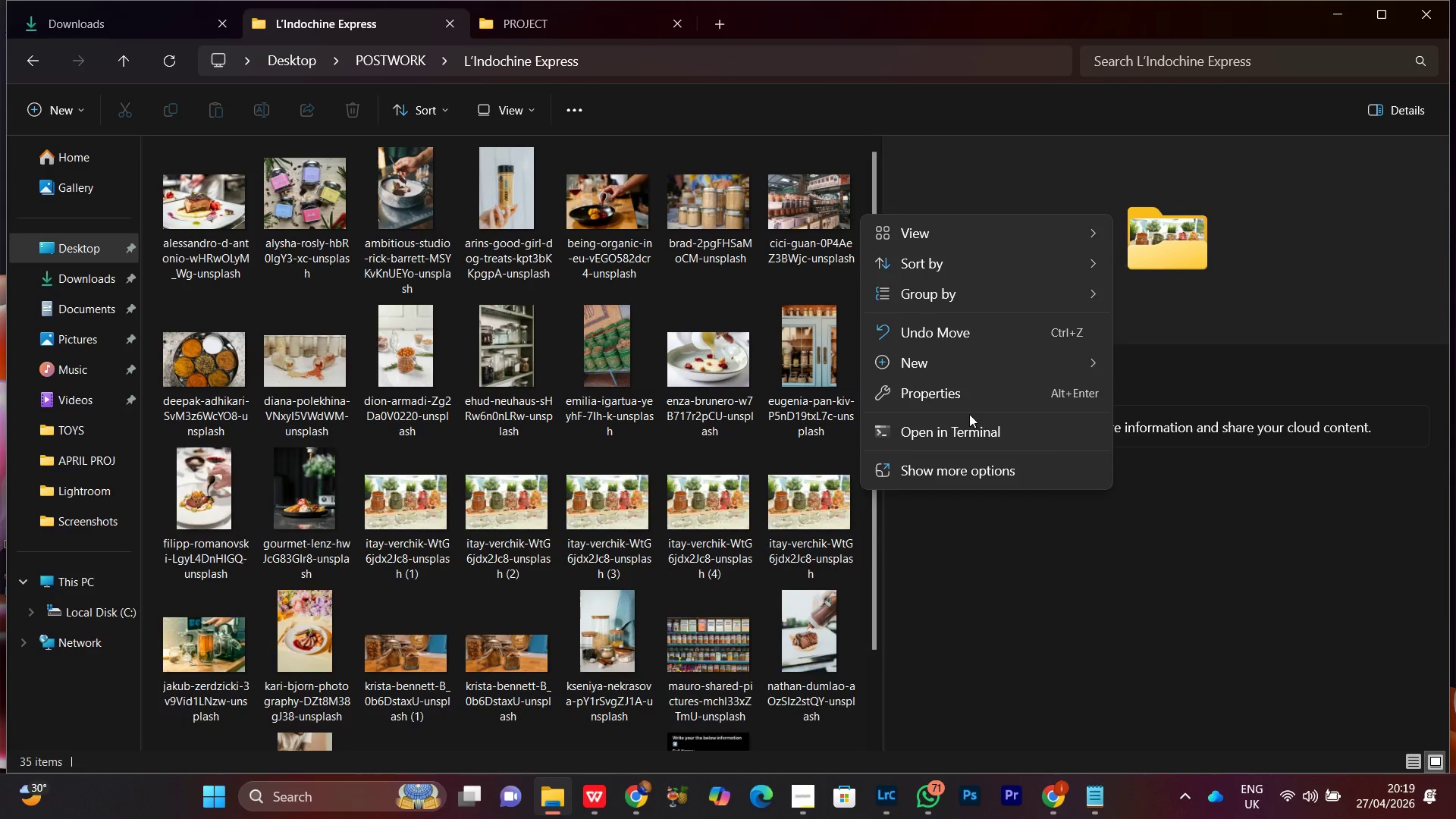 
left_click([990, 366])
 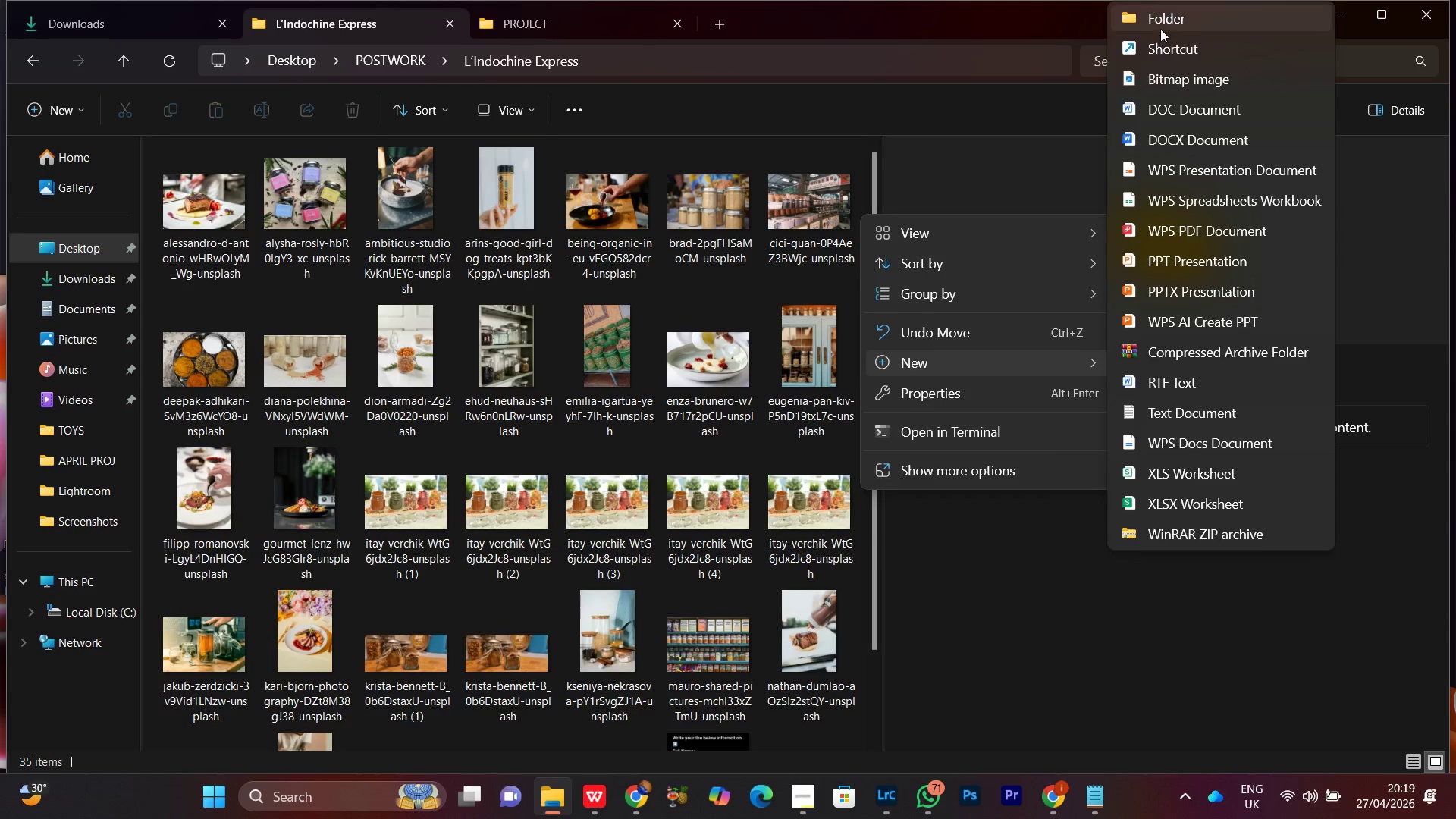 
left_click([1160, 30])
 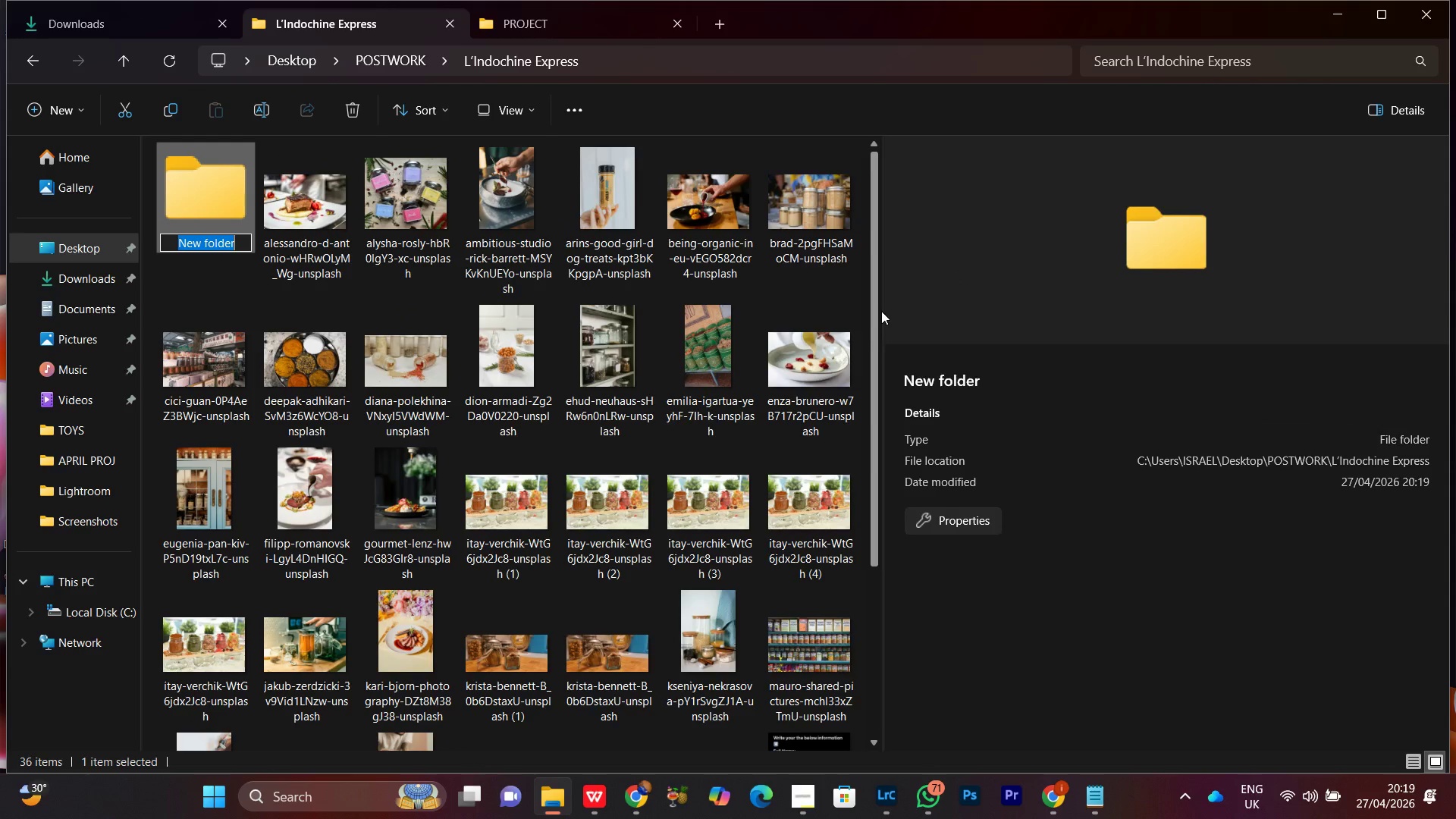 
type(sel)
 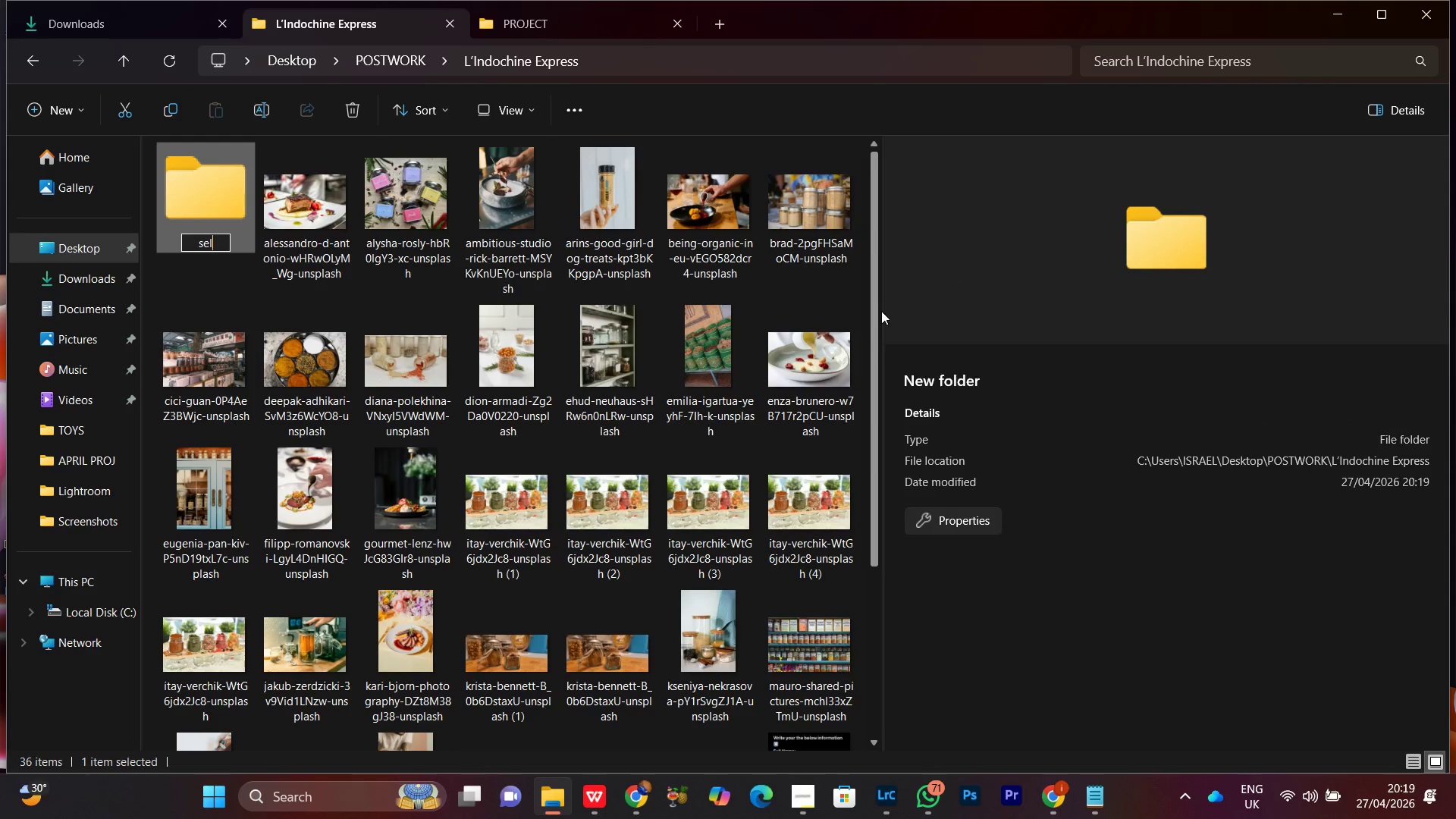 
key(Enter)
 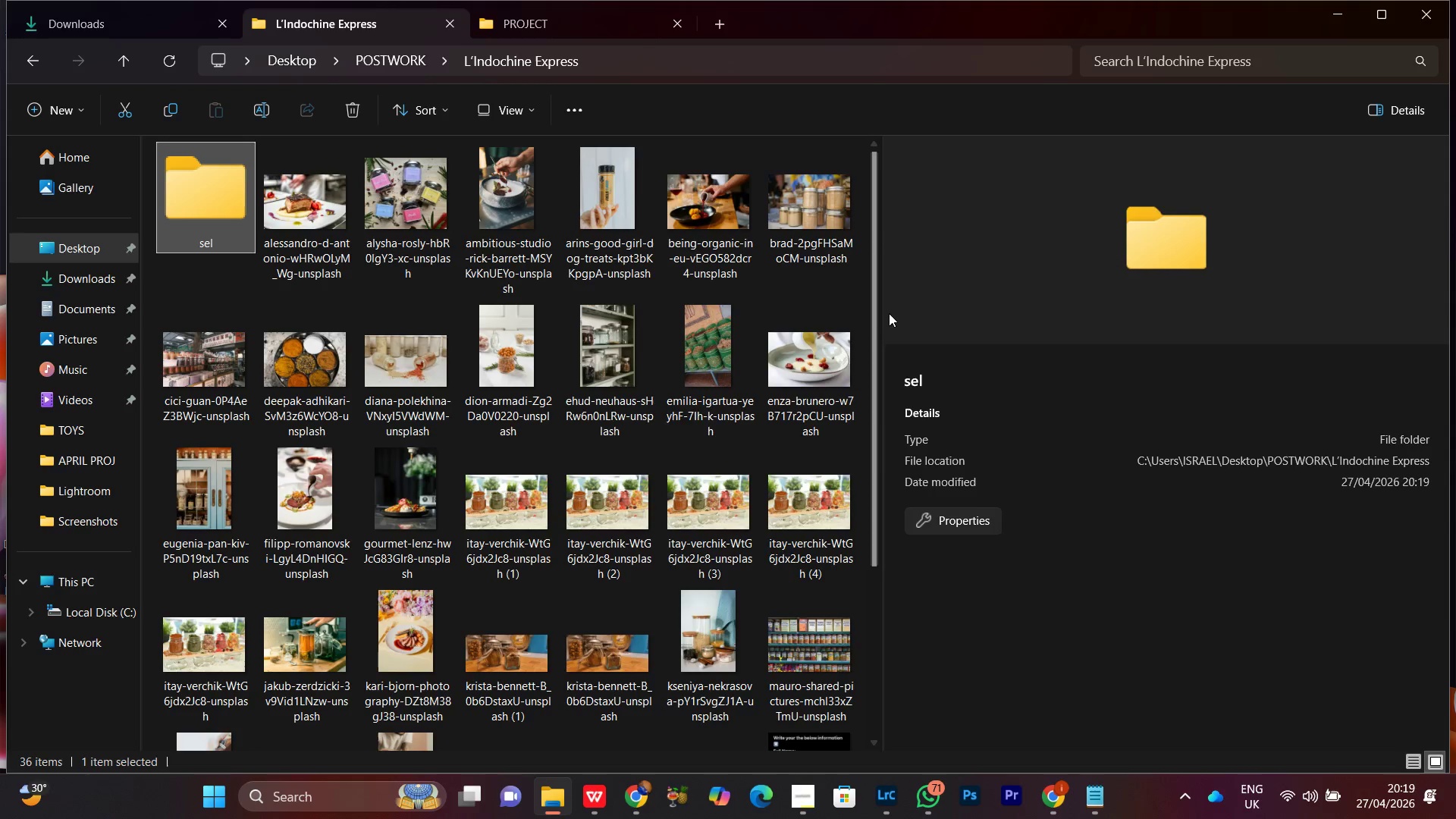 
wait(7.59)
 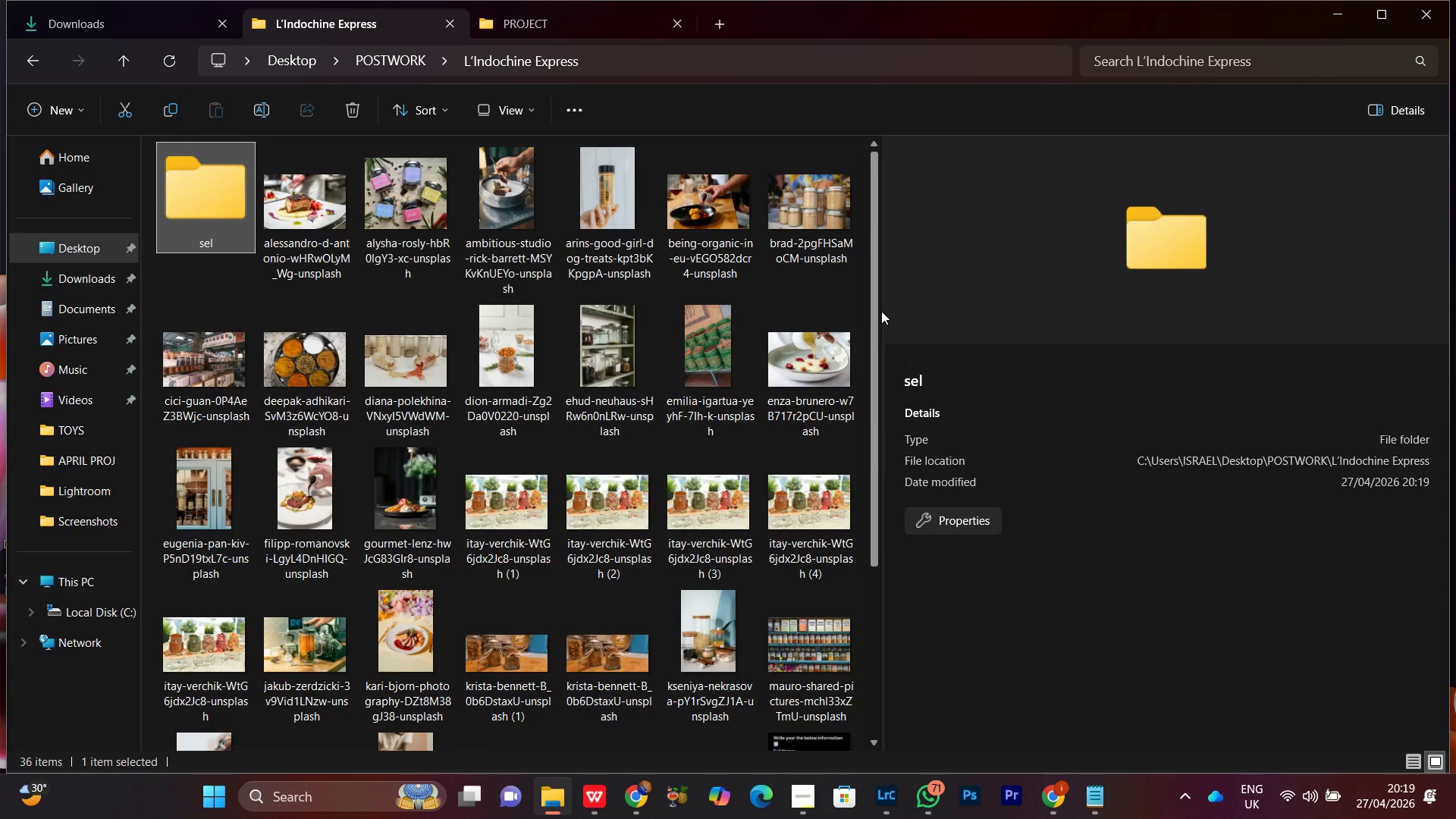 
left_click([322, 212])
 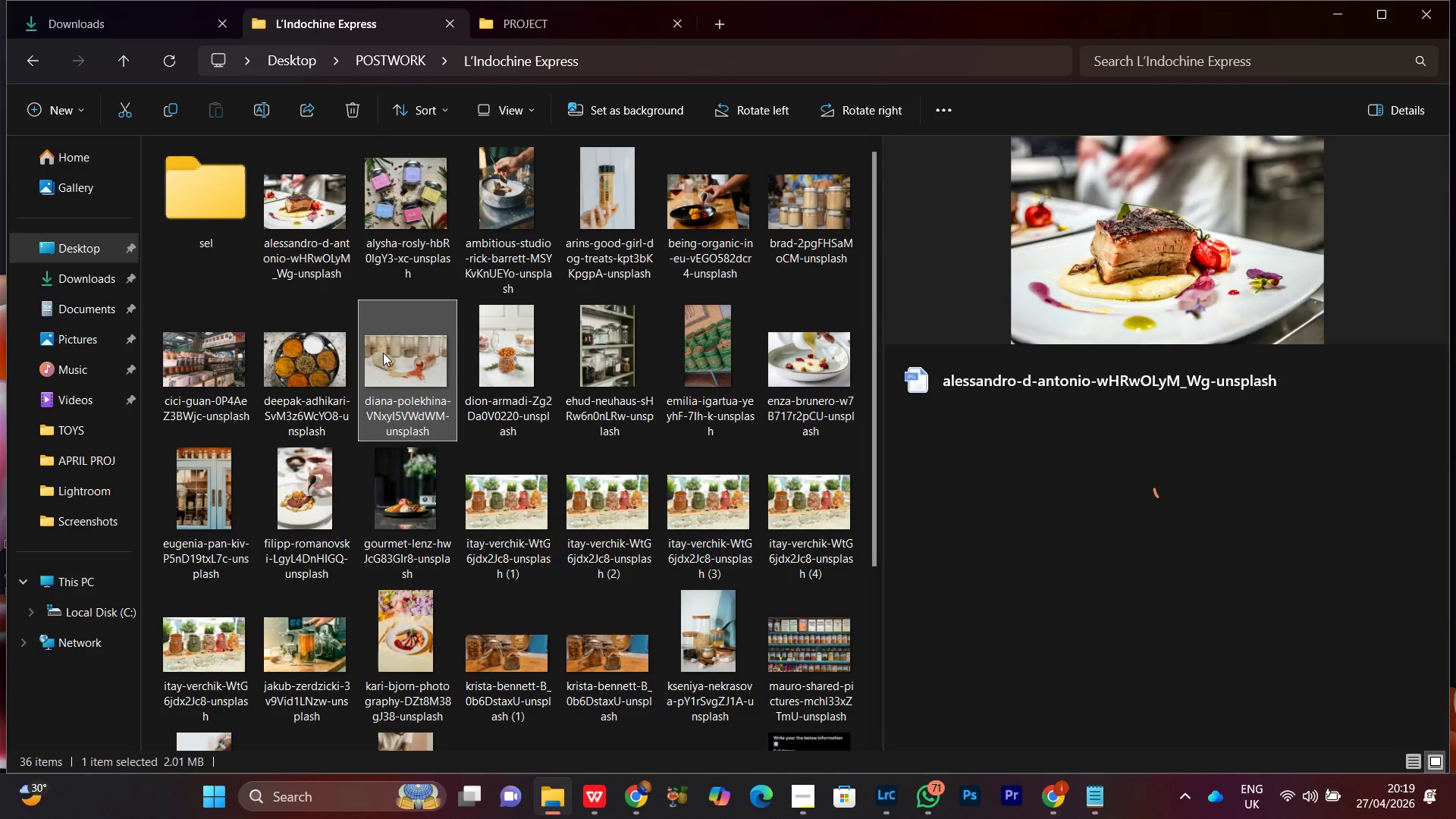 
mouse_move([372, 309])
 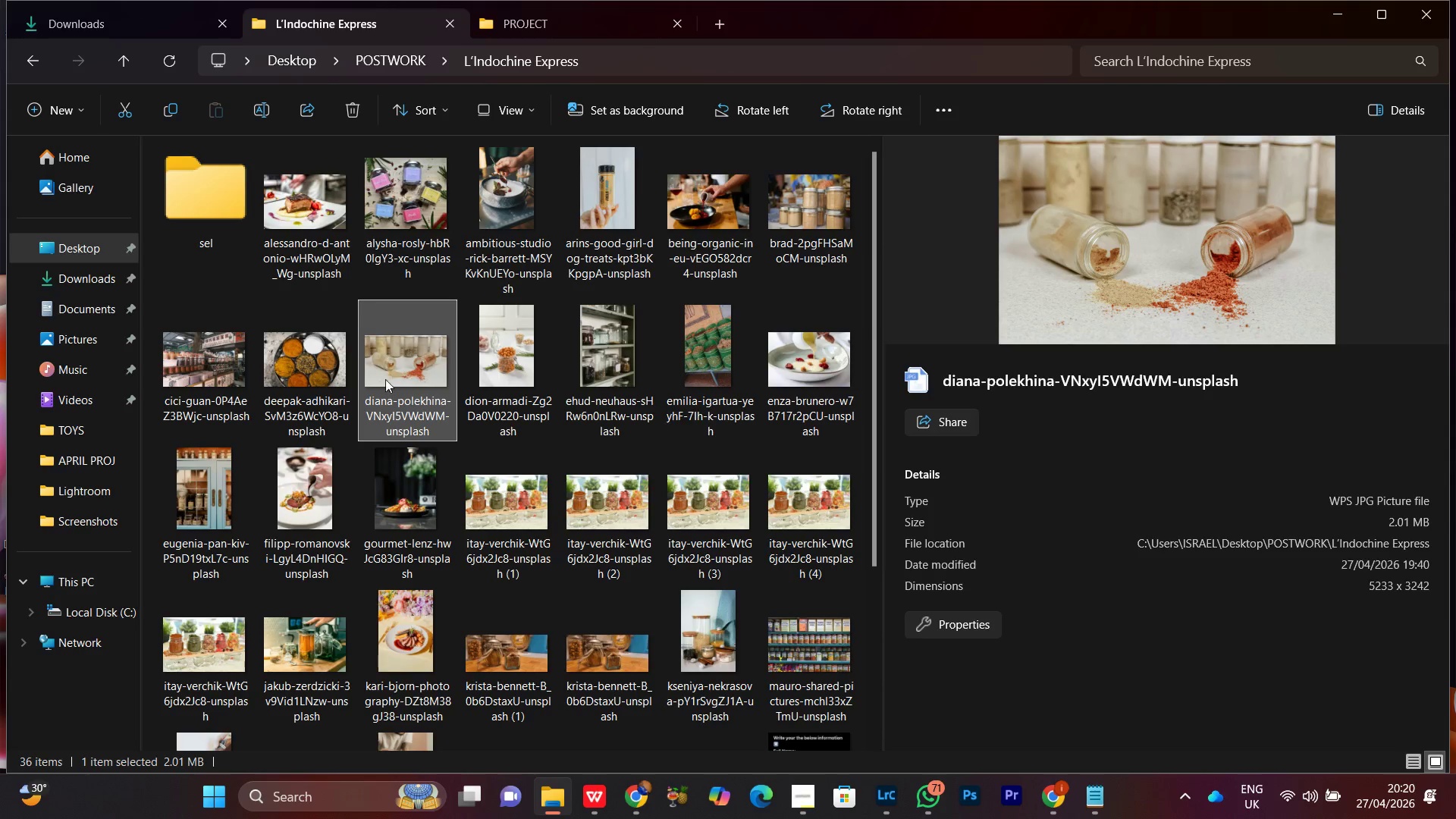 
left_click([400, 494])
 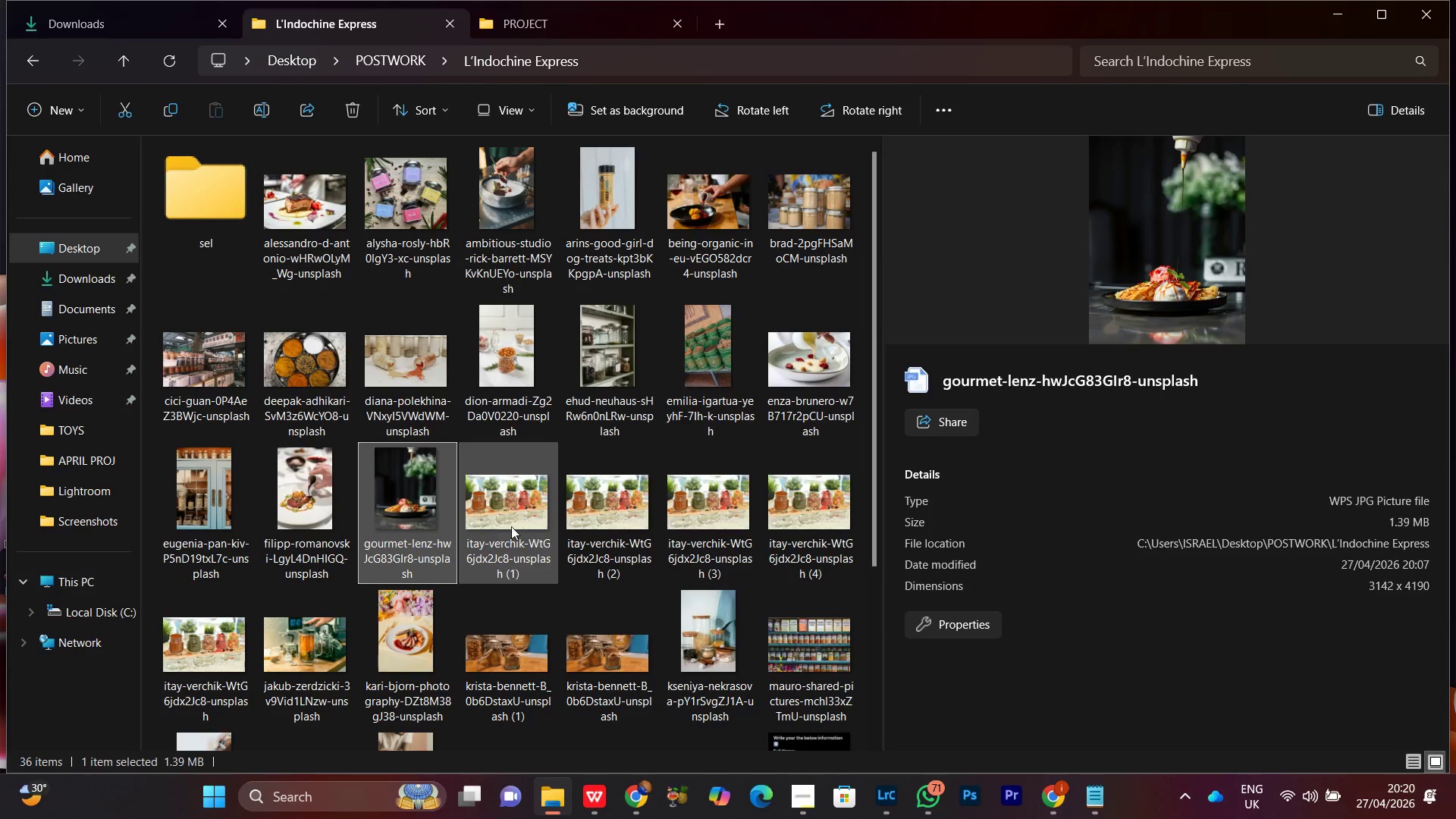 
left_click([523, 522])
 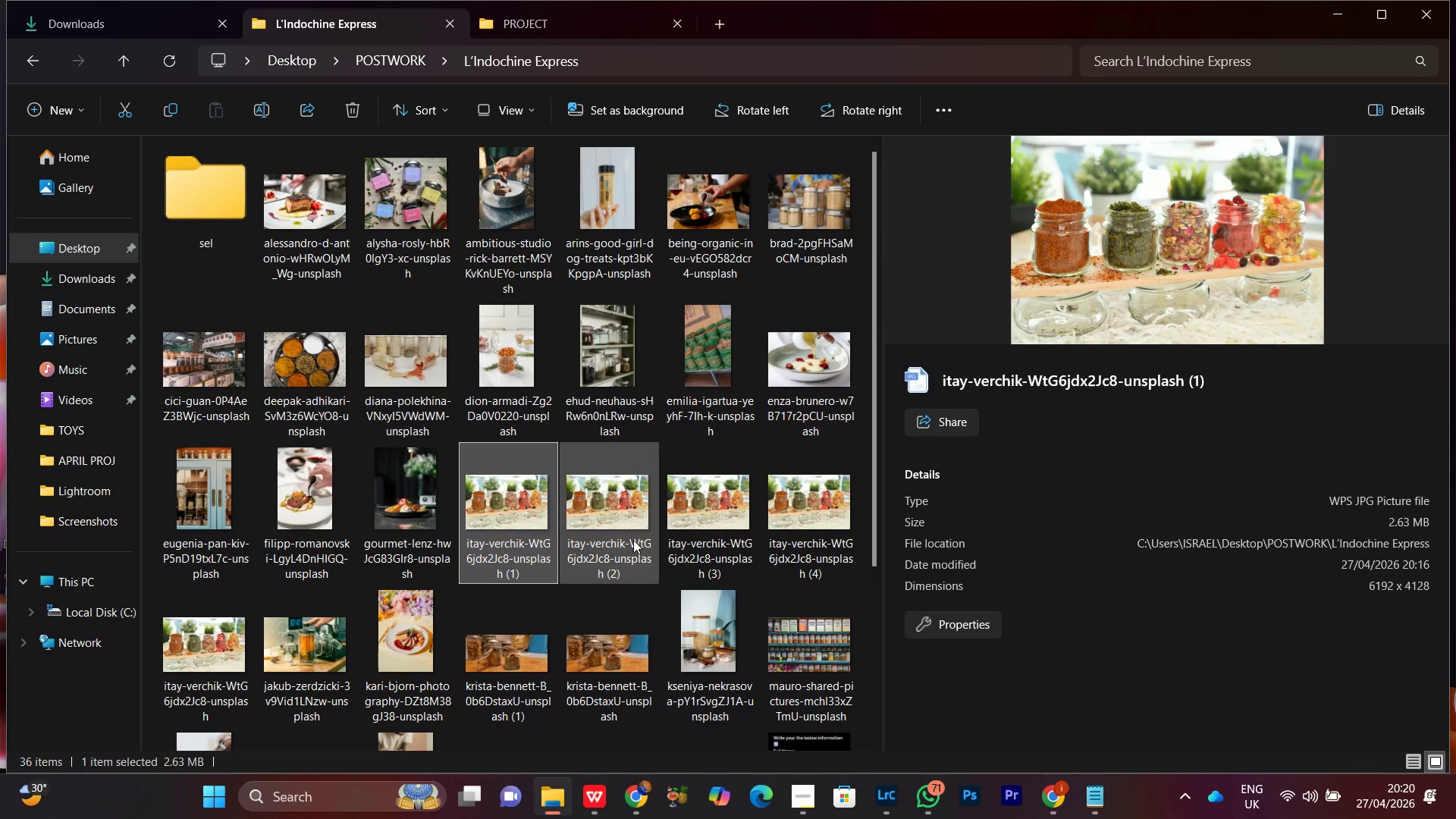 
left_click([588, 526])
 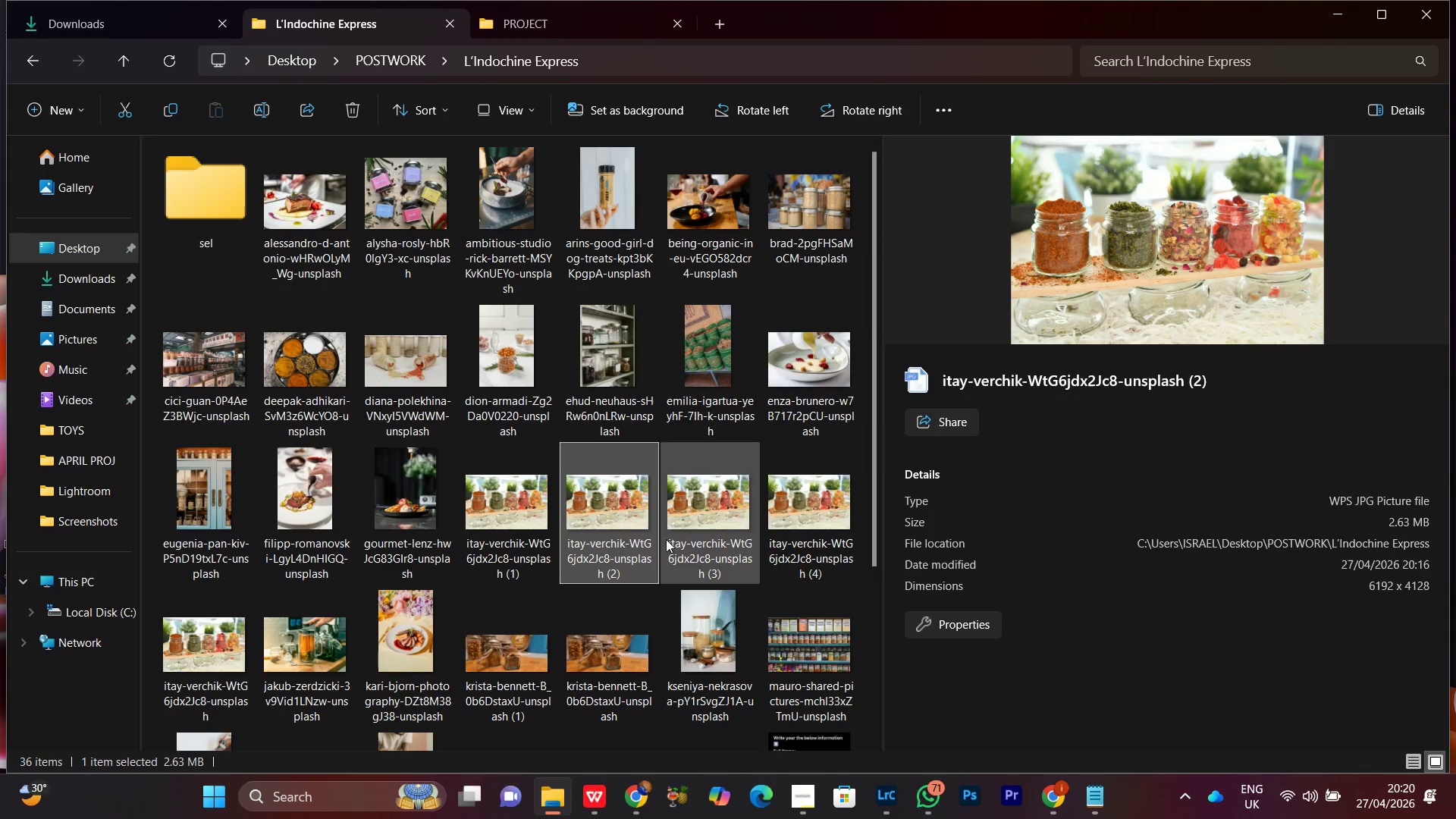 
left_click_drag(start_coordinate=[605, 515], to_coordinate=[223, 249])
 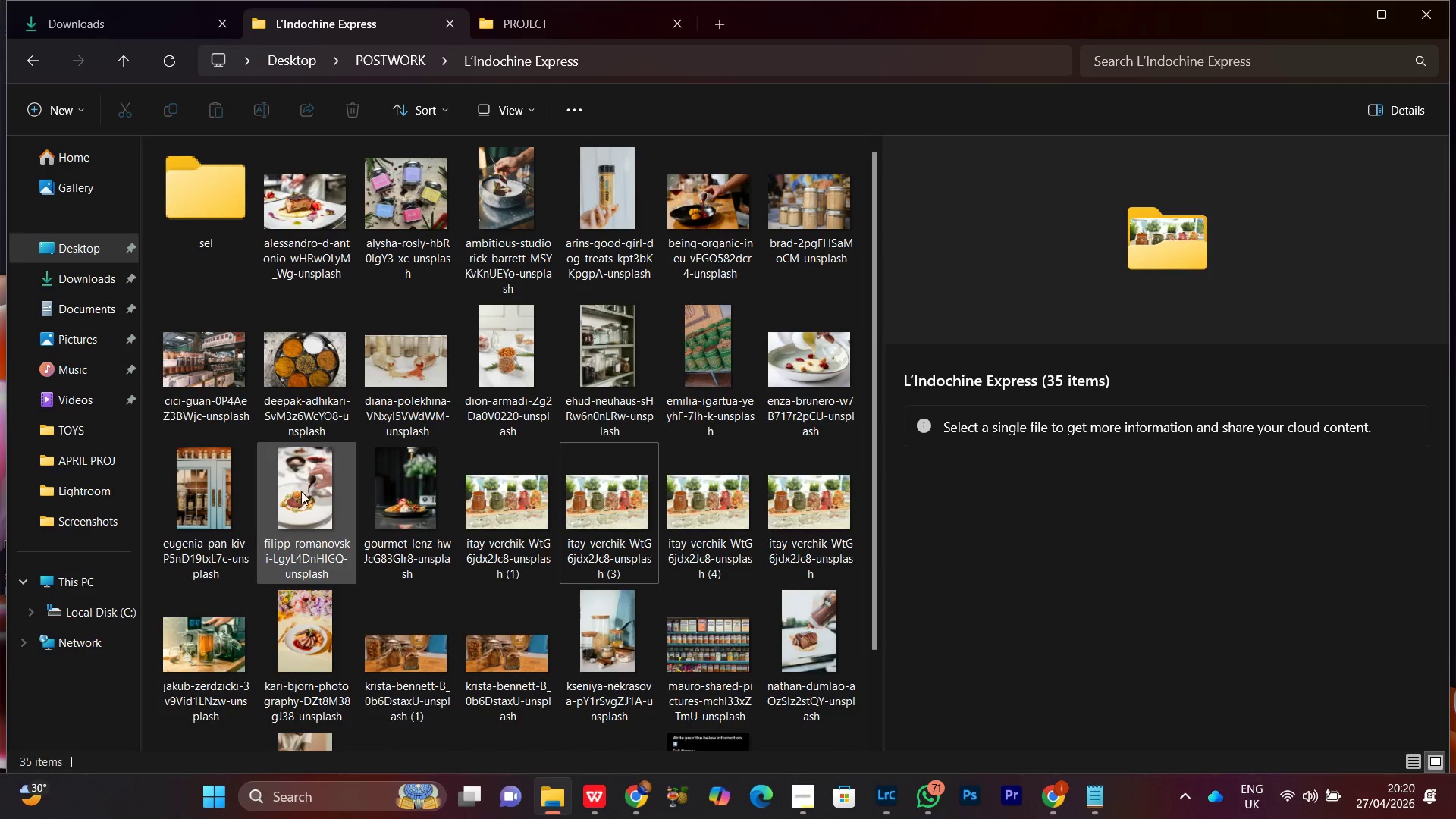 
left_click([296, 500])
 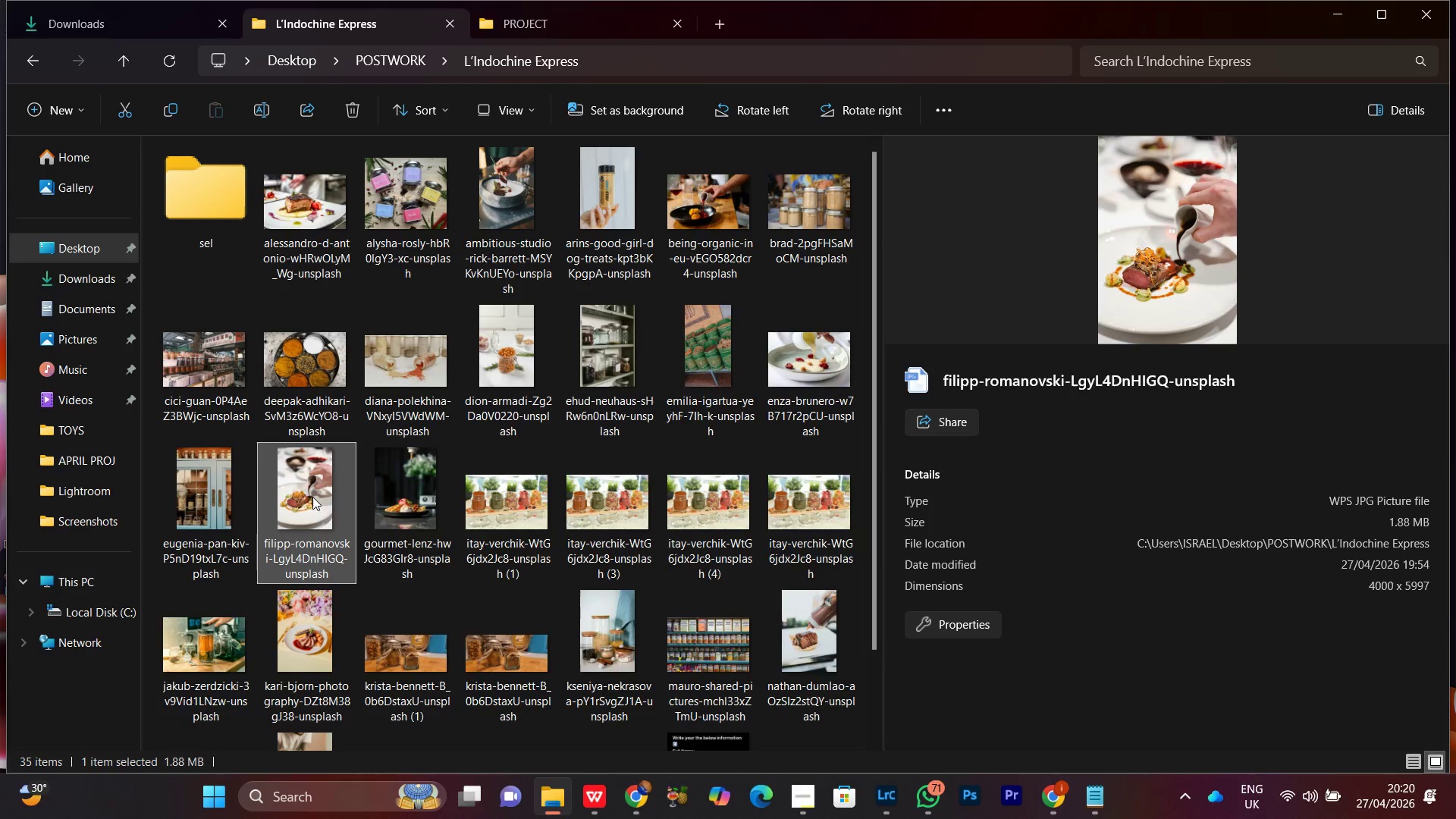 
left_click_drag(start_coordinate=[303, 506], to_coordinate=[205, 227])
 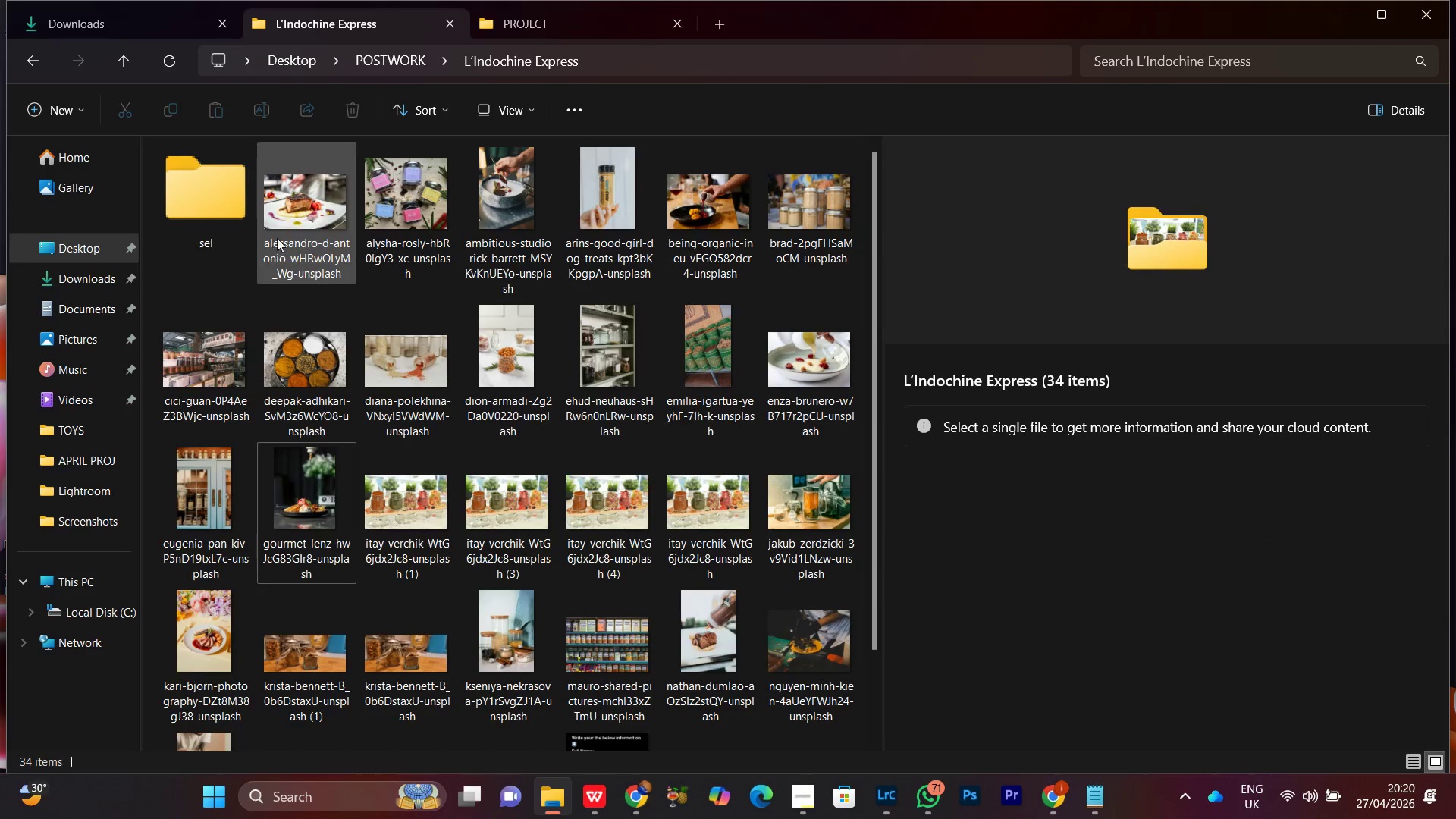 
left_click([293, 211])
 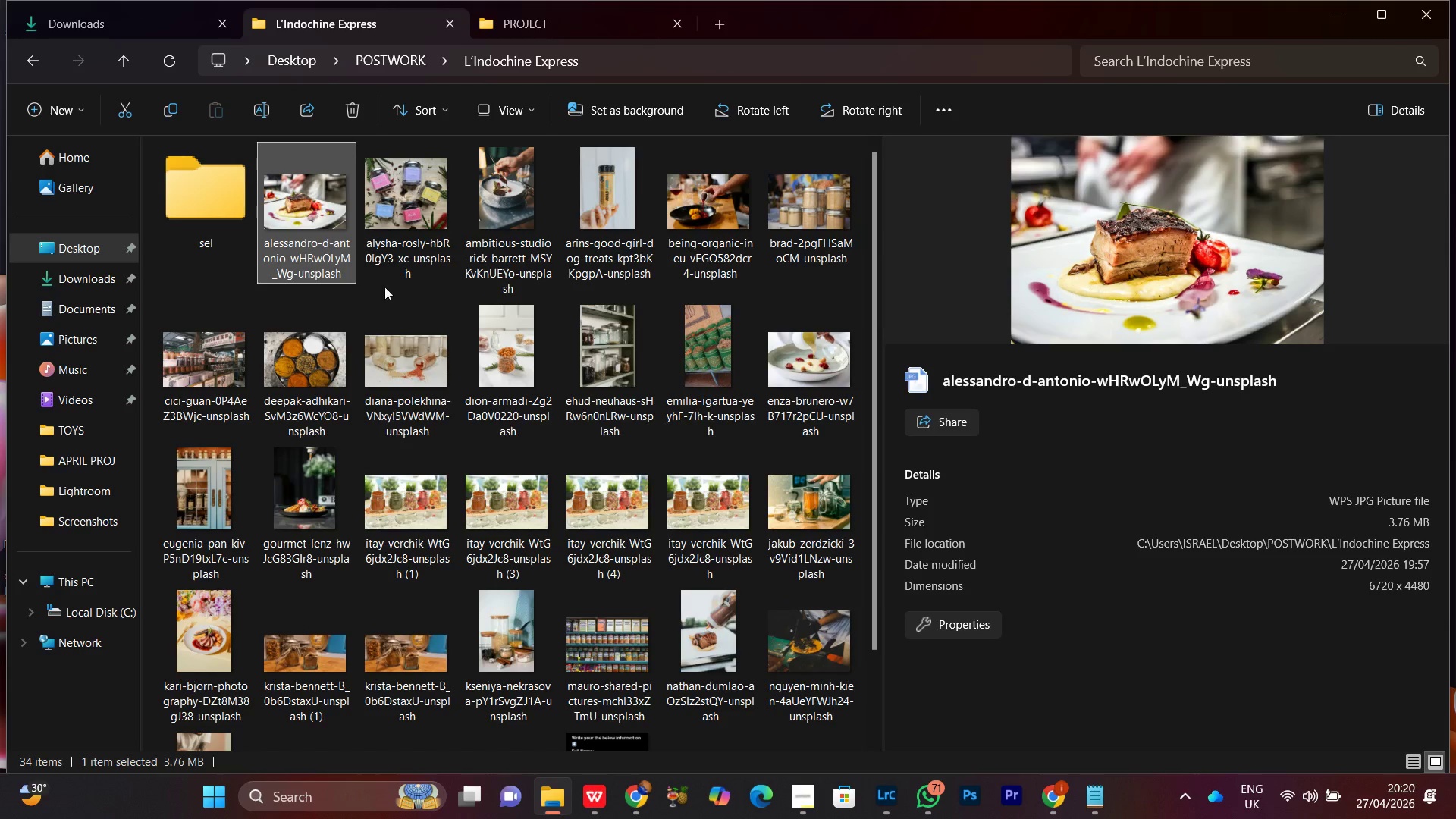 
left_click([407, 212])
 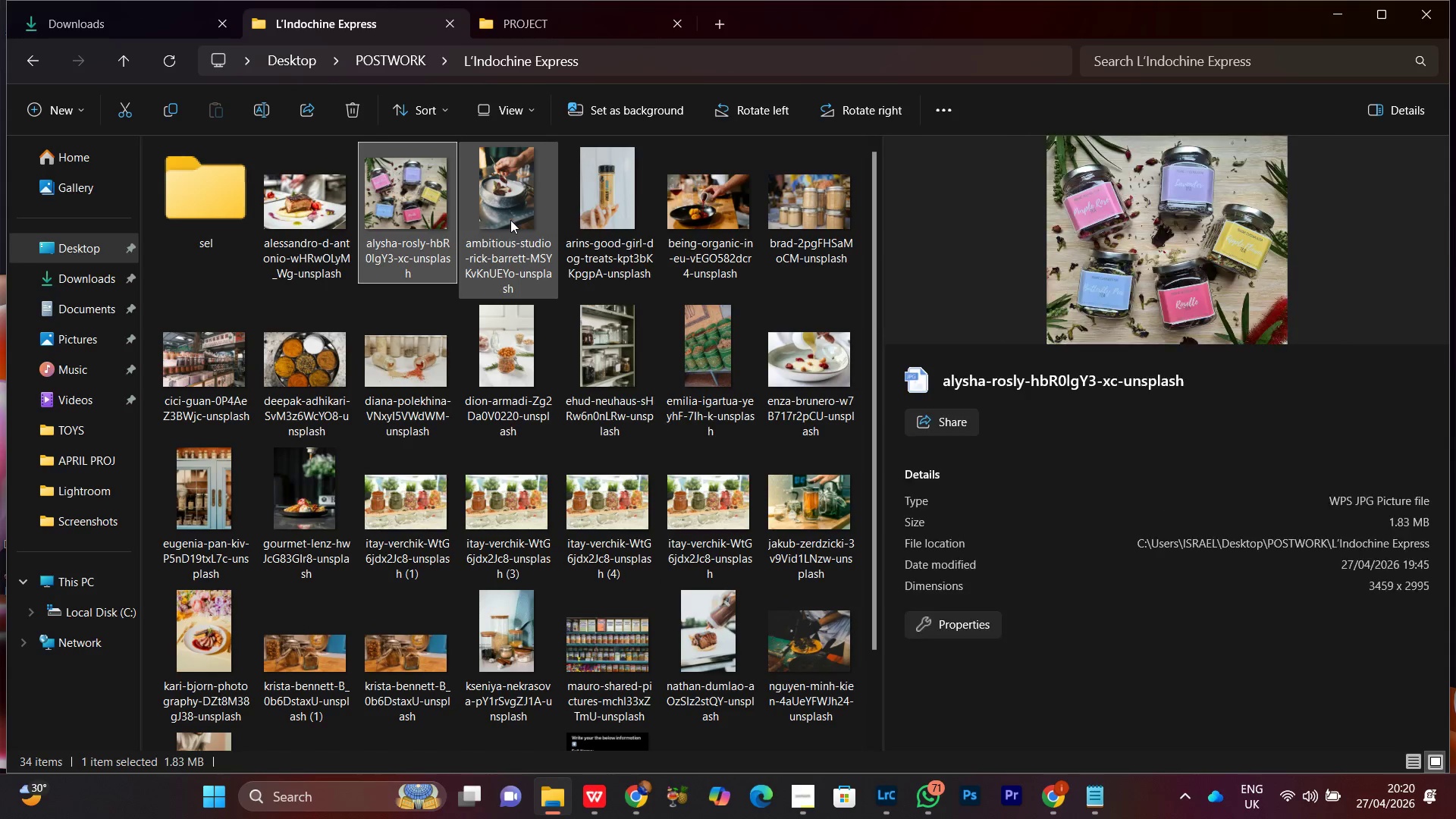 
left_click([510, 219])
 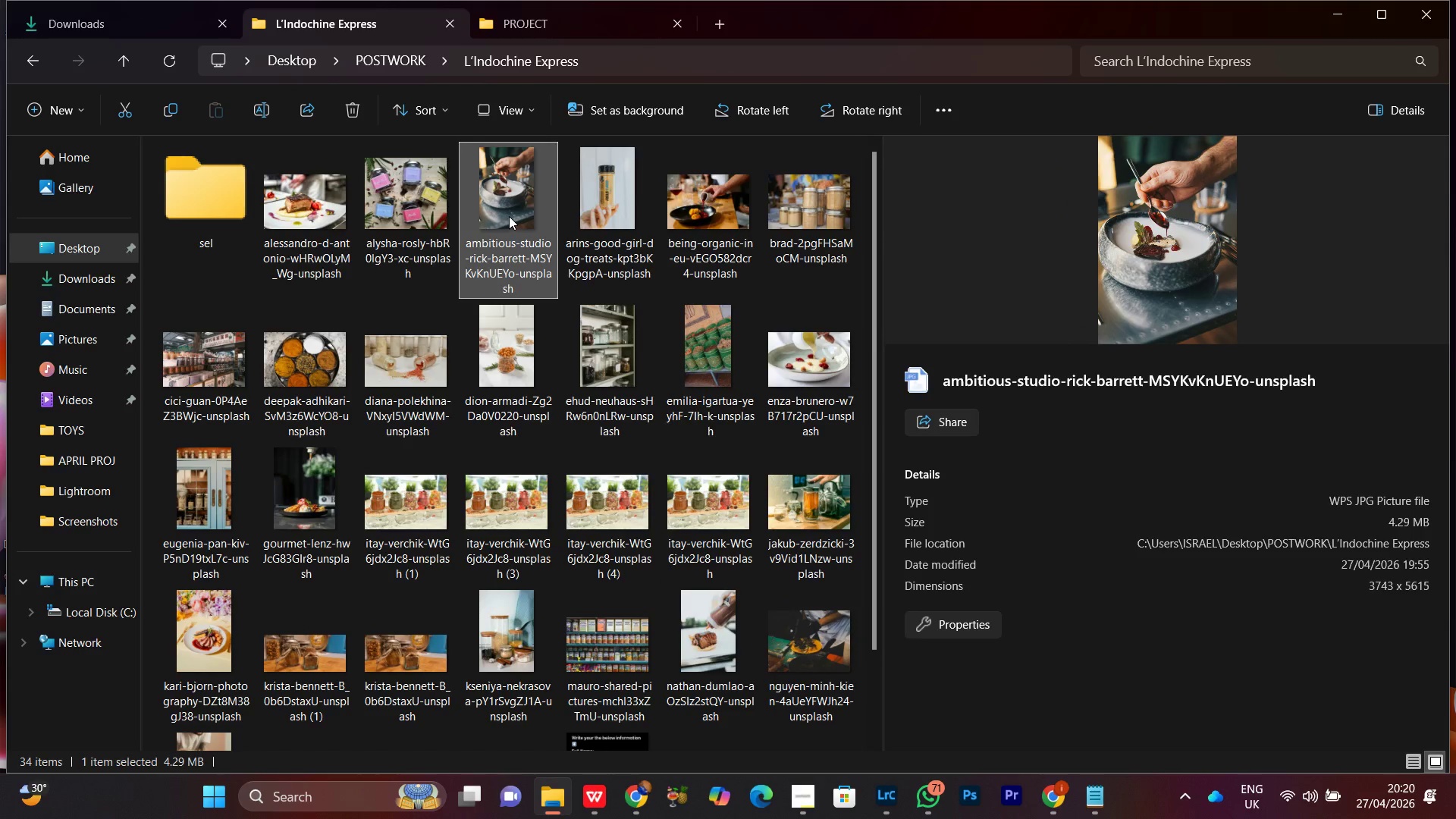 
left_click_drag(start_coordinate=[513, 202], to_coordinate=[208, 206])
 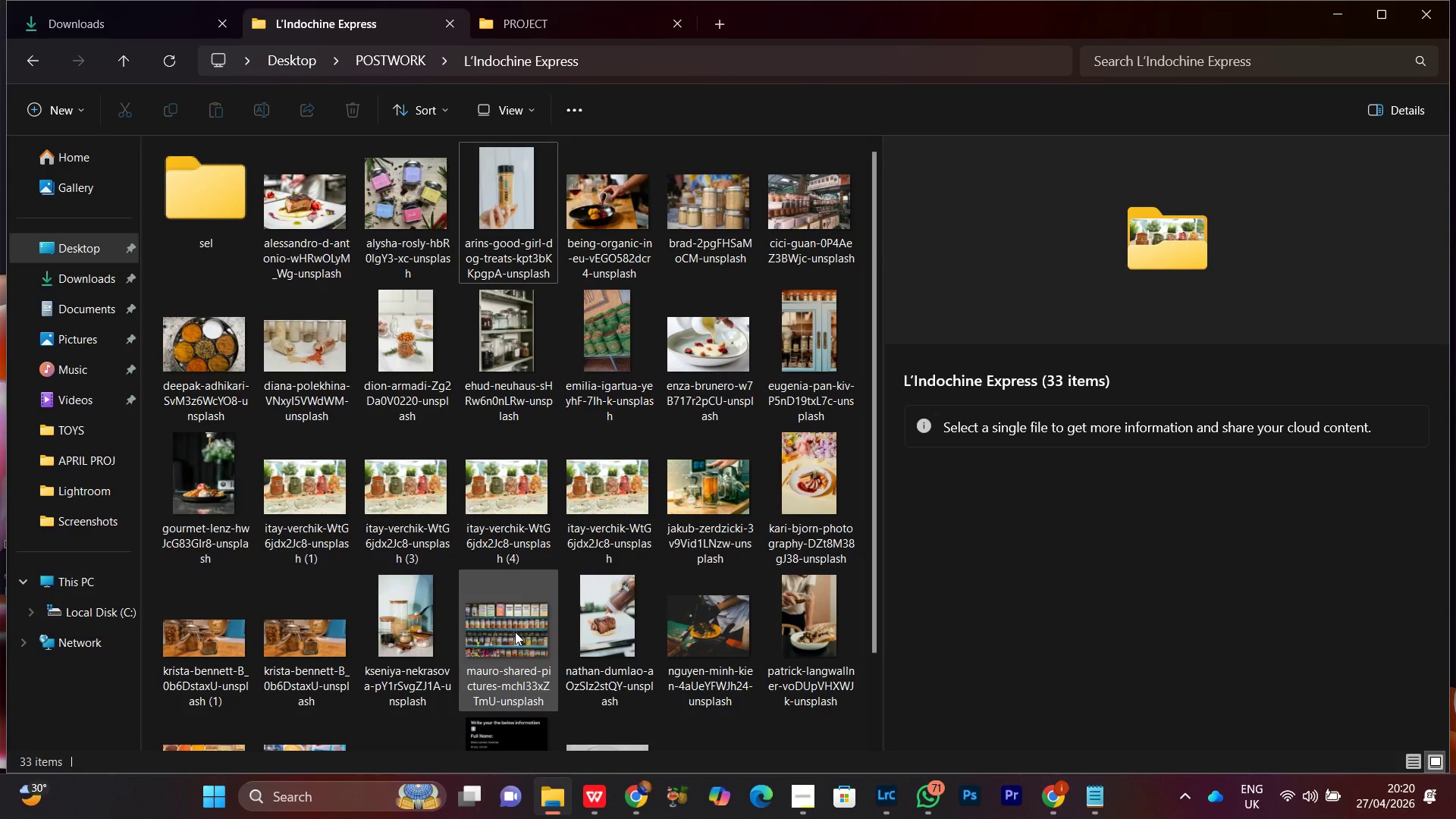 
double_click([363, 622])
 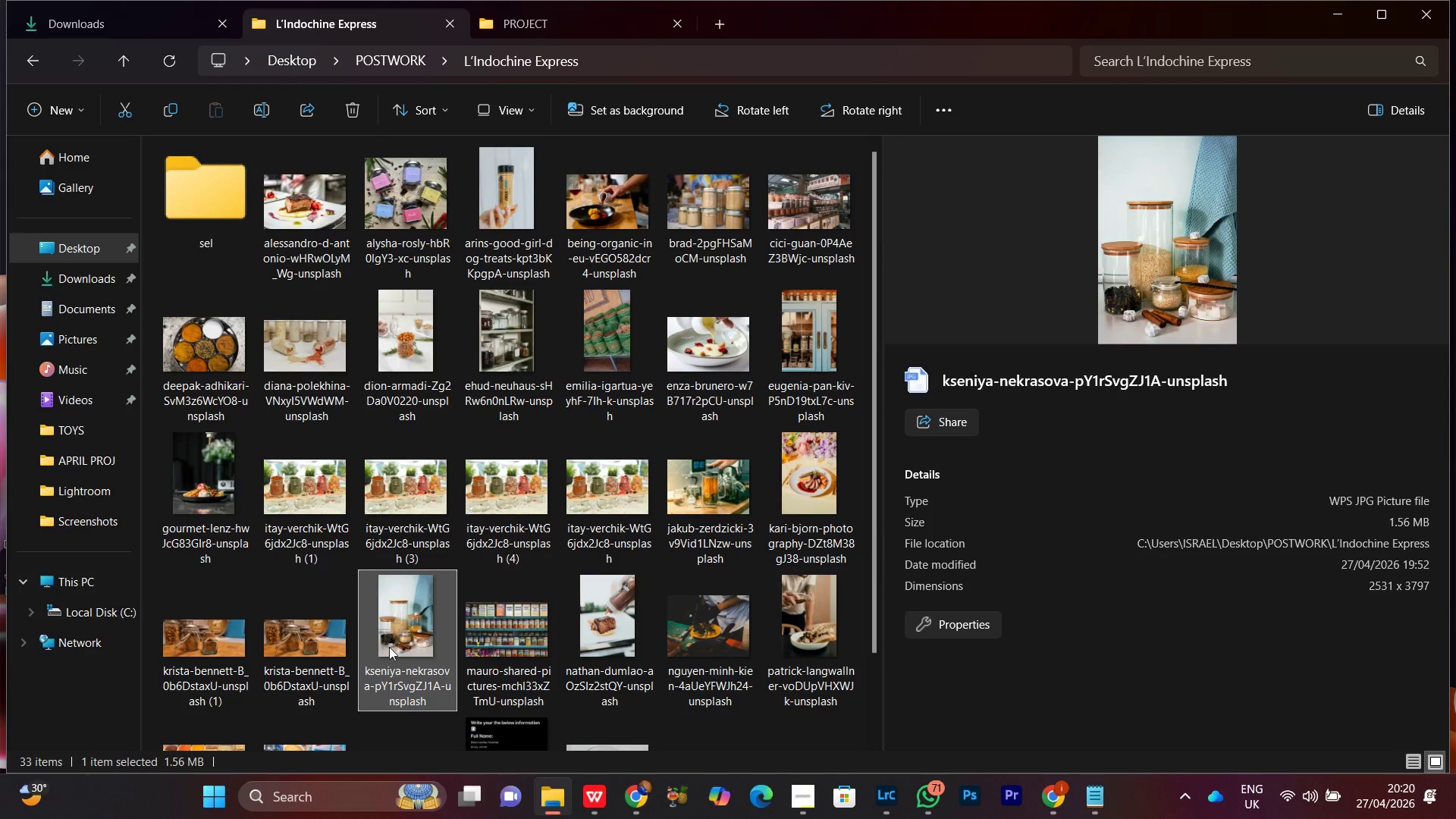 
left_click_drag(start_coordinate=[406, 639], to_coordinate=[205, 213])
 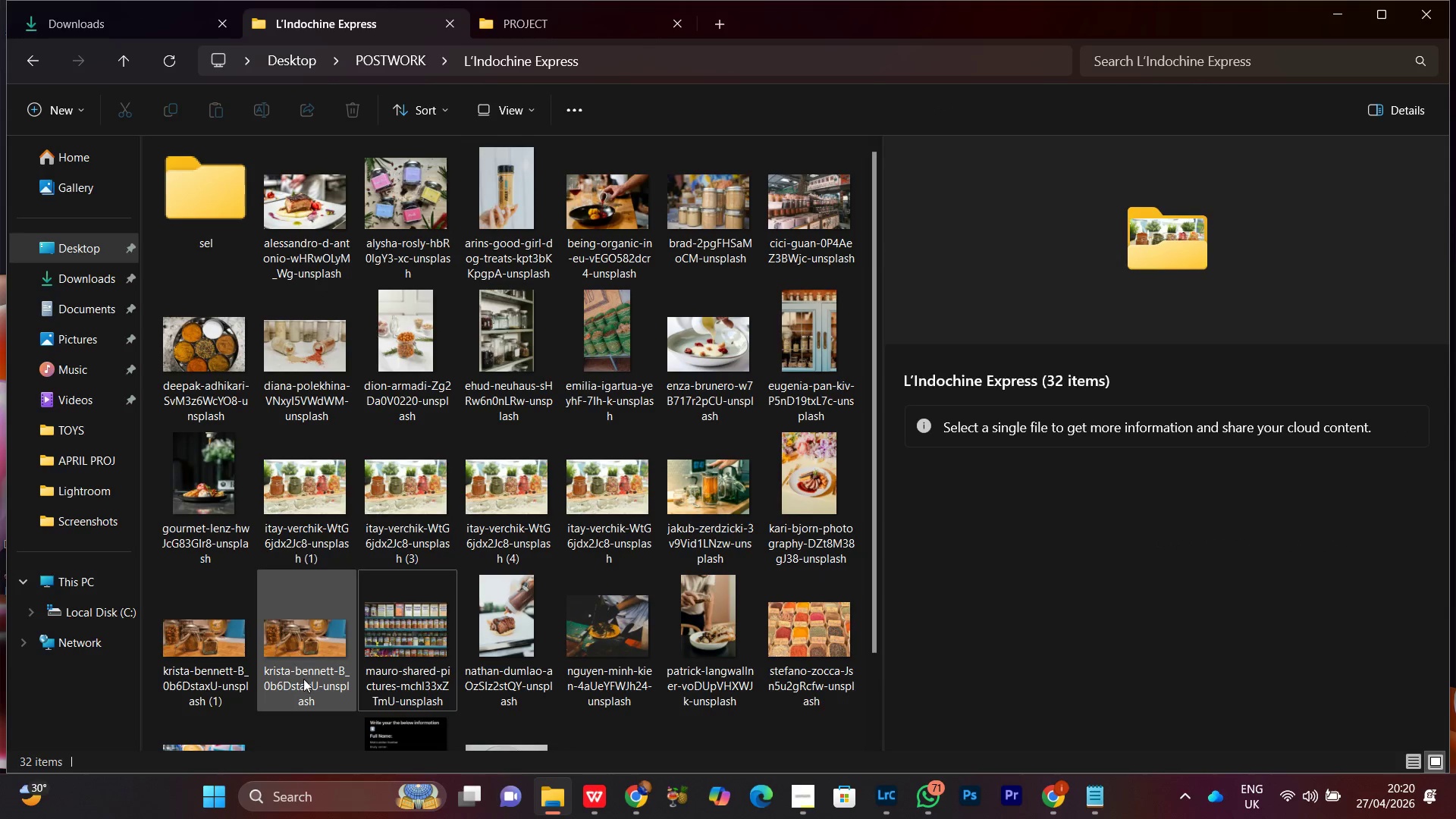 
left_click([298, 648])
 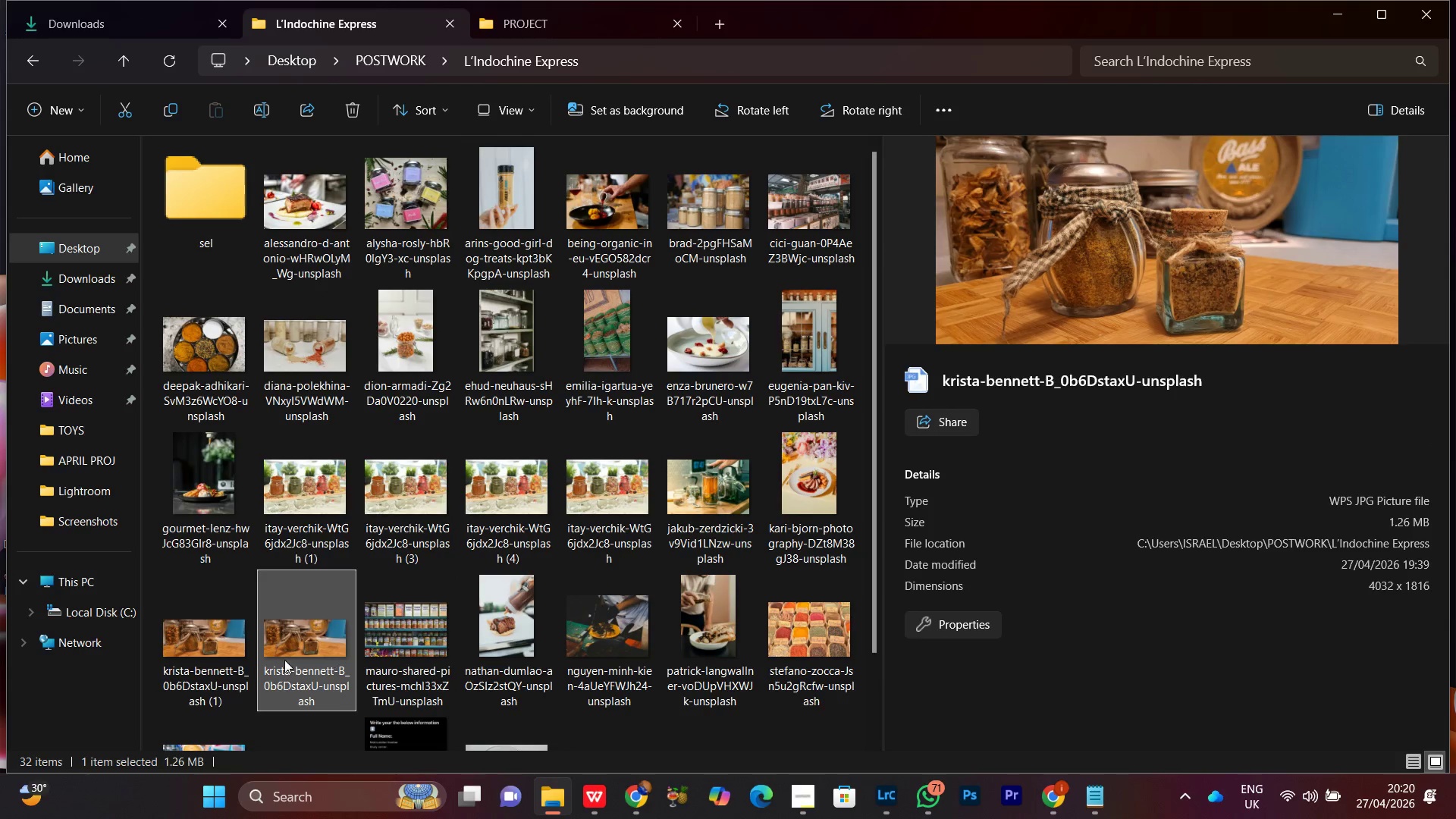 
left_click([221, 632])
 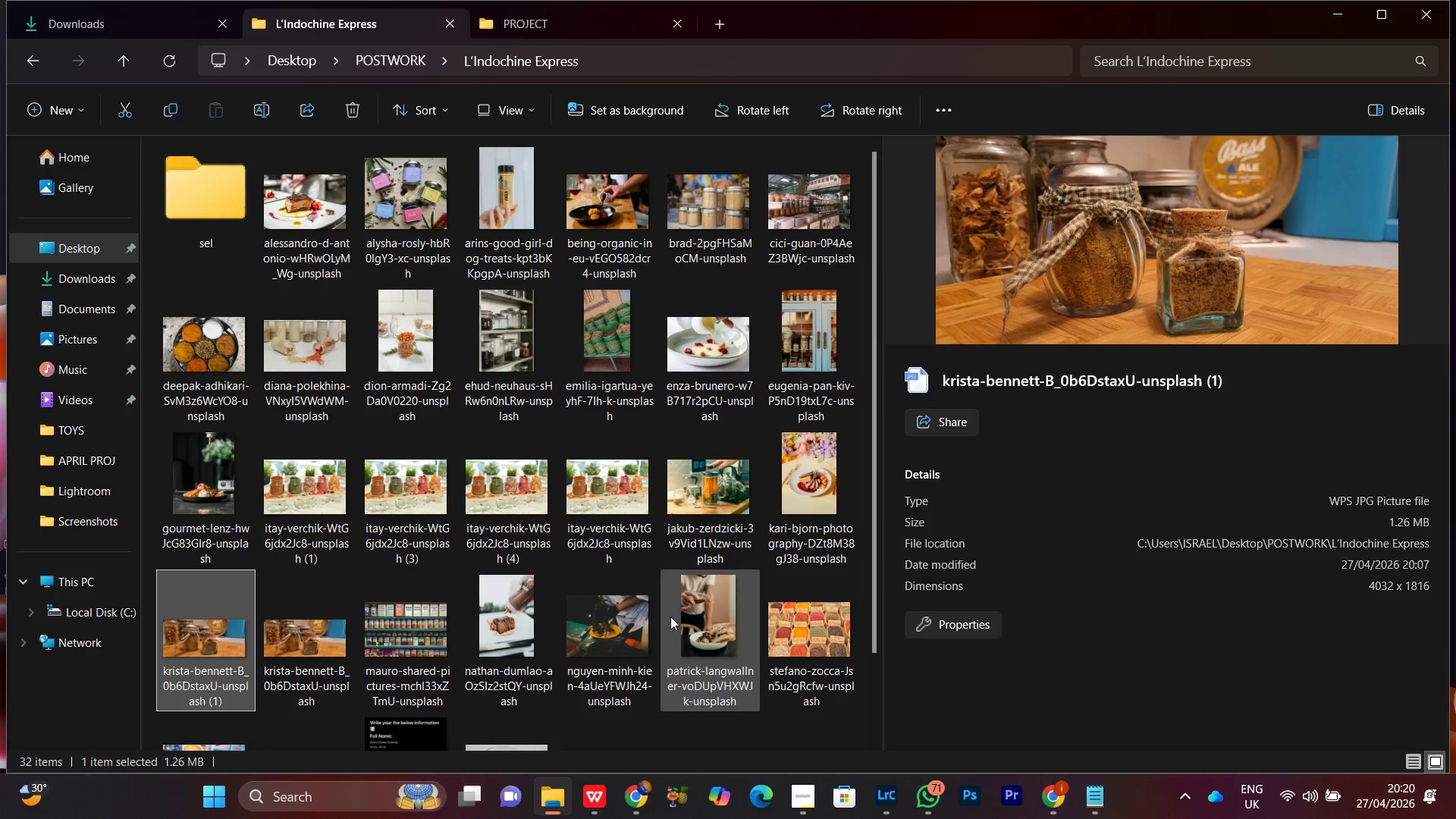 
left_click([313, 655])
 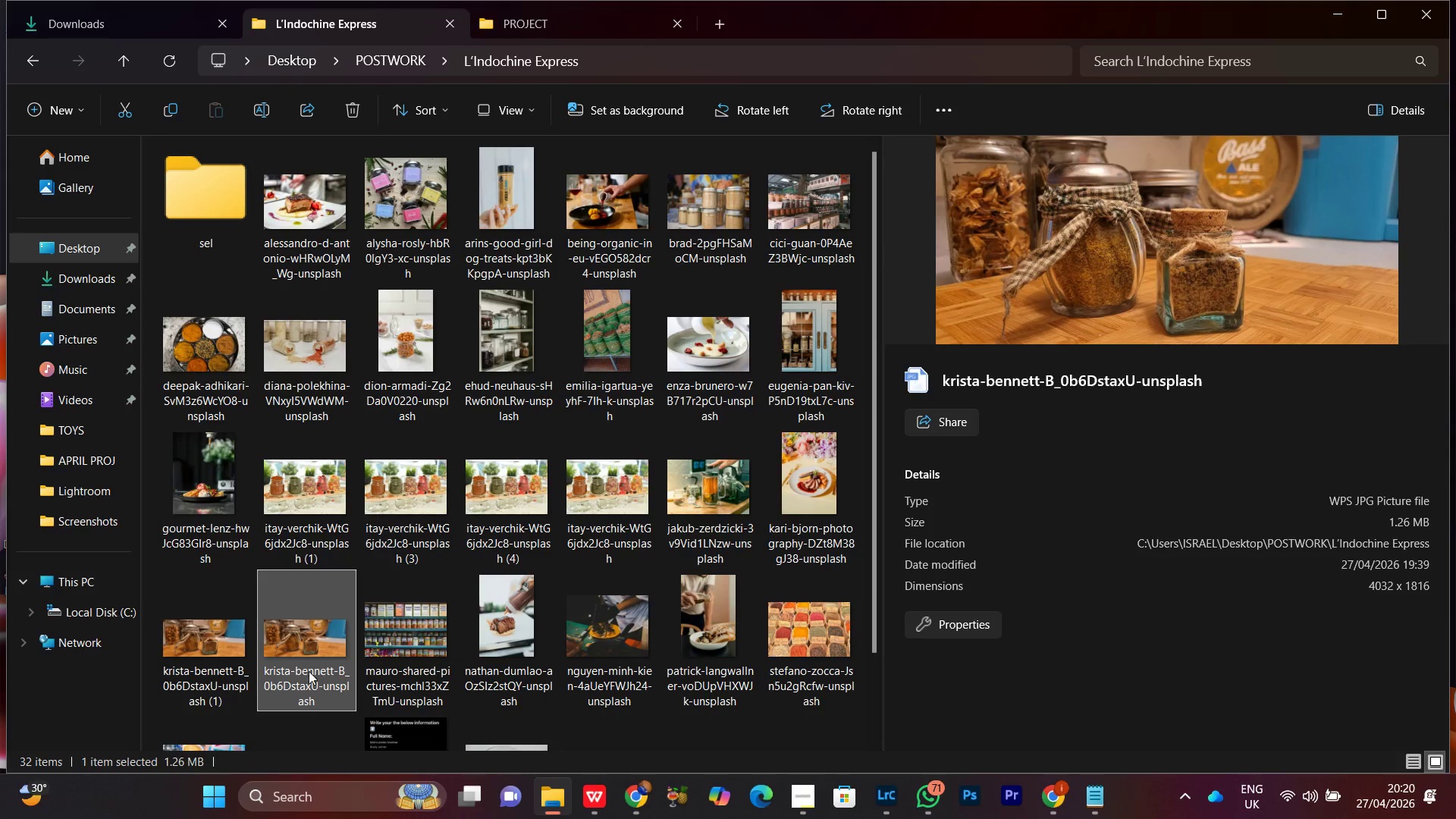 
left_click_drag(start_coordinate=[315, 679], to_coordinate=[216, 228])
 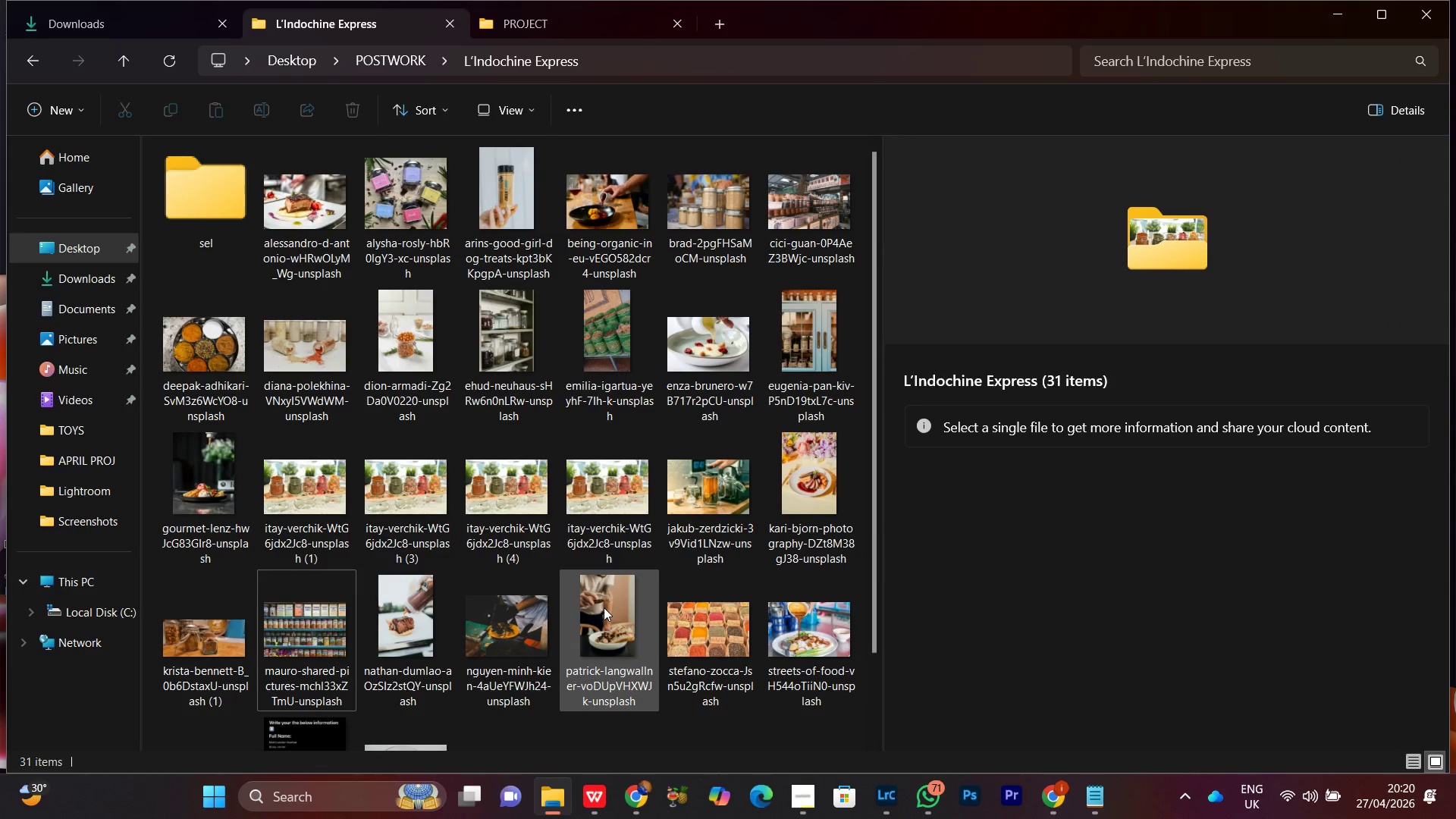 
scroll: coordinate [685, 676], scroll_direction: down, amount: 4.0
 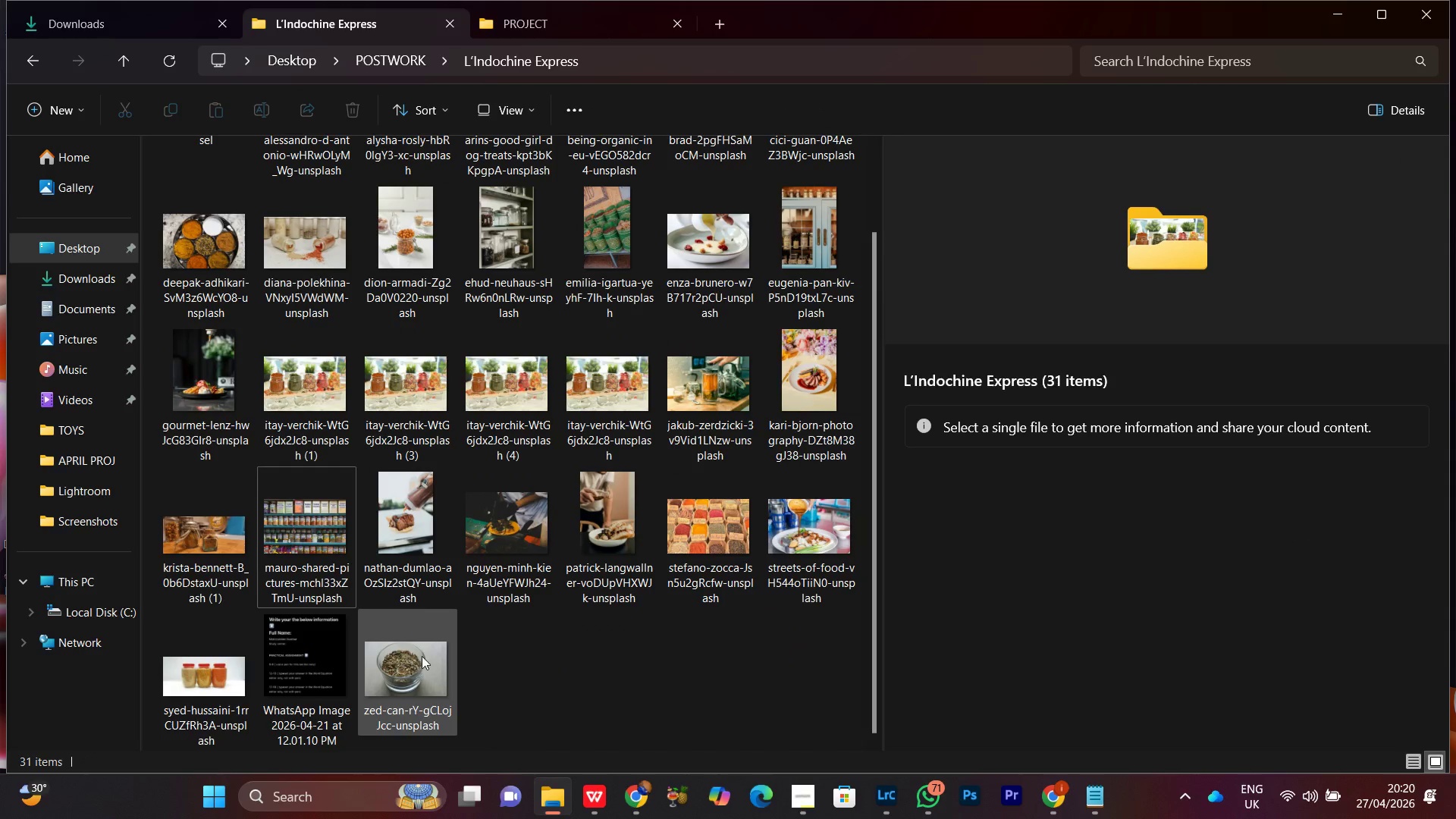 
left_click([406, 526])
 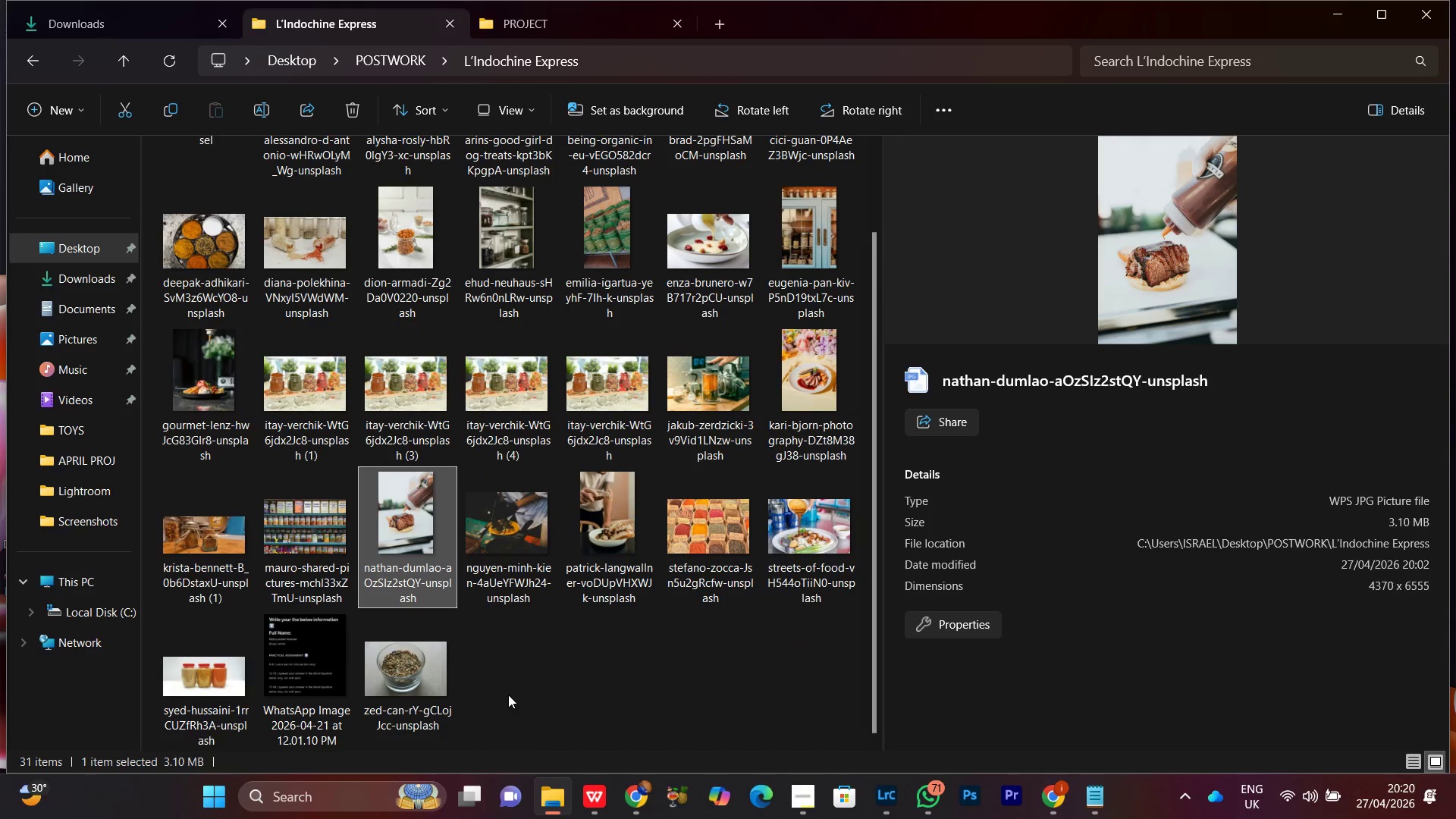 
scroll: coordinate [503, 690], scroll_direction: up, amount: 3.0
 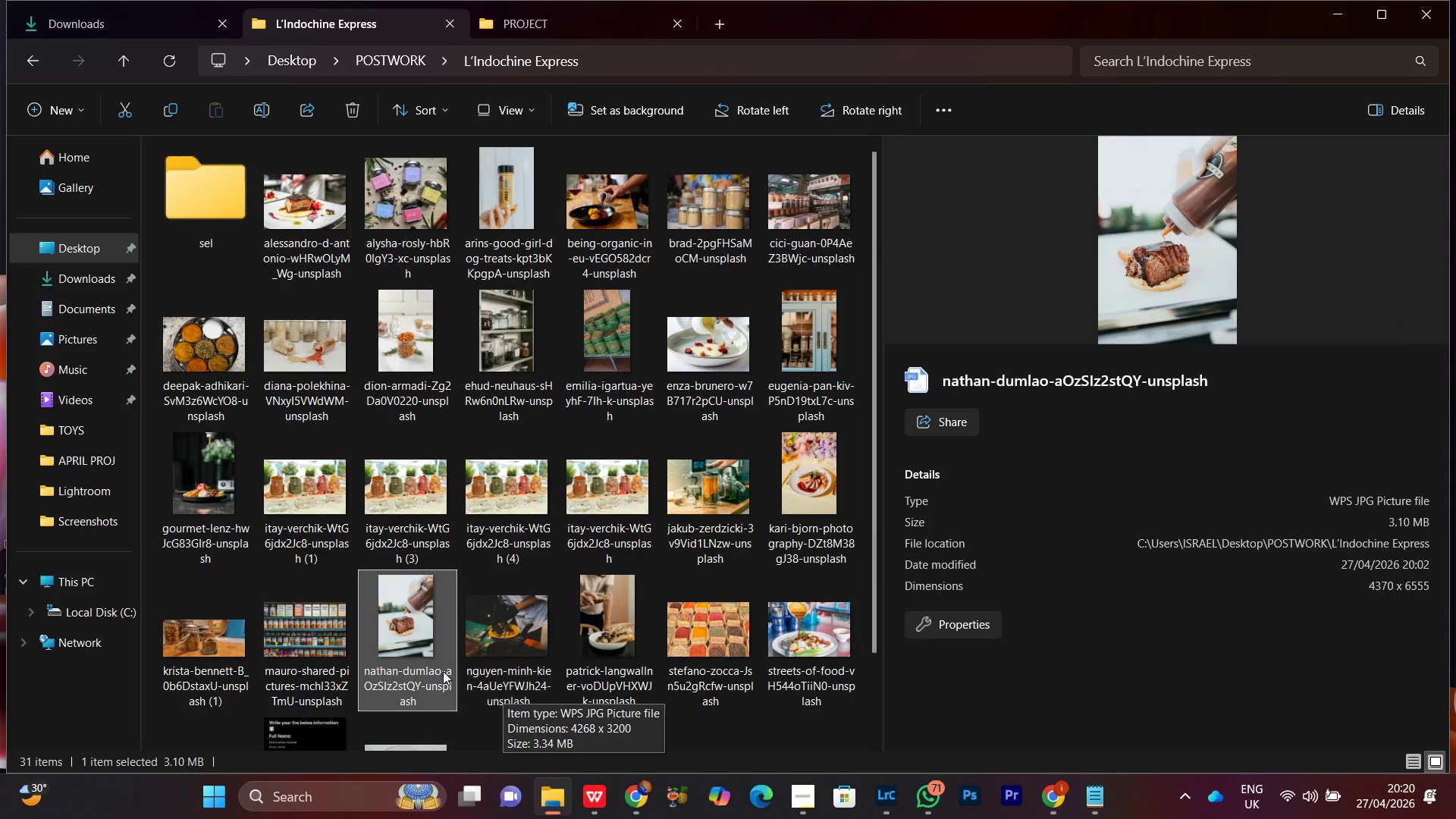 
left_click_drag(start_coordinate=[377, 654], to_coordinate=[212, 228])
 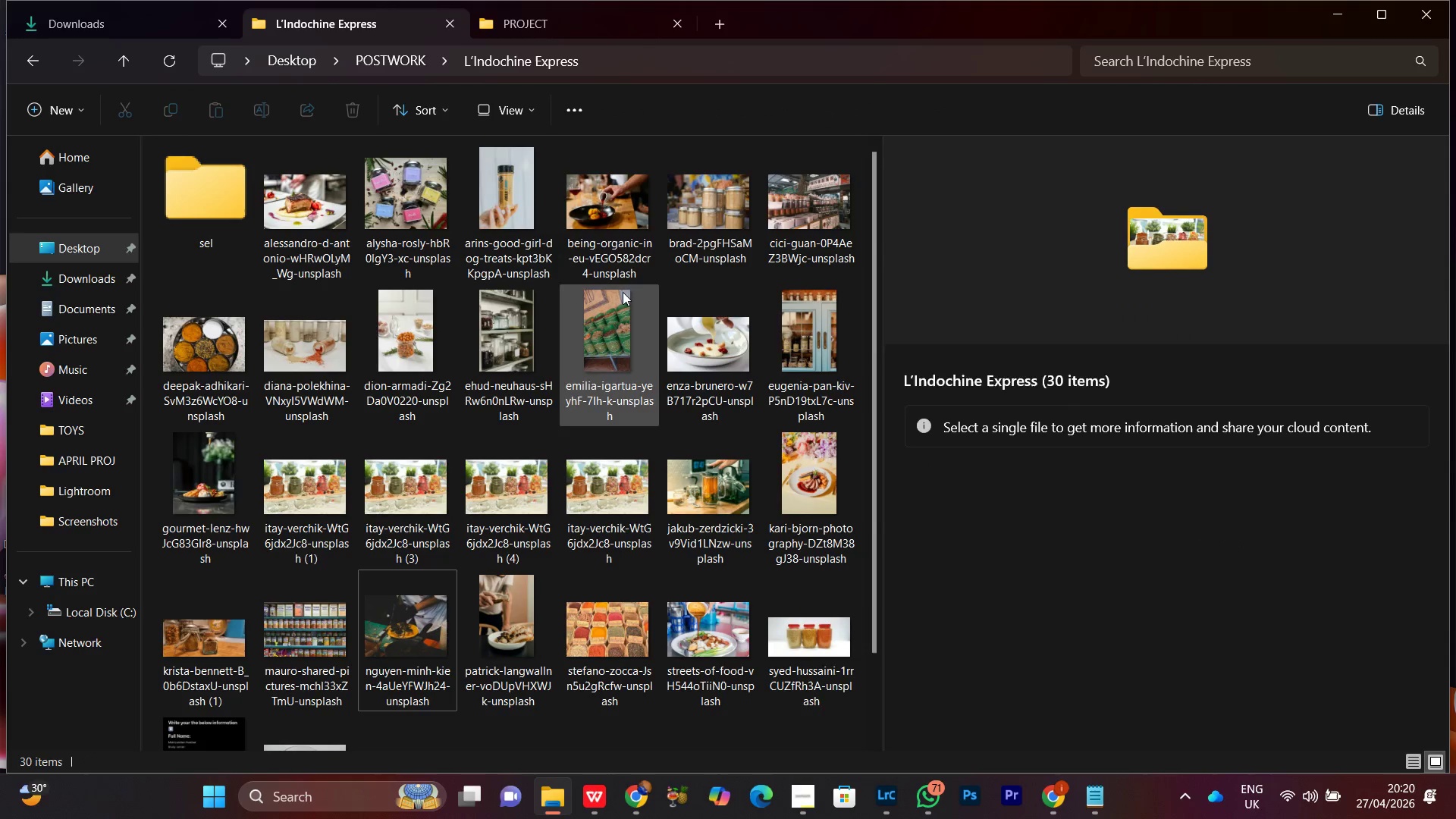 
left_click([612, 237])
 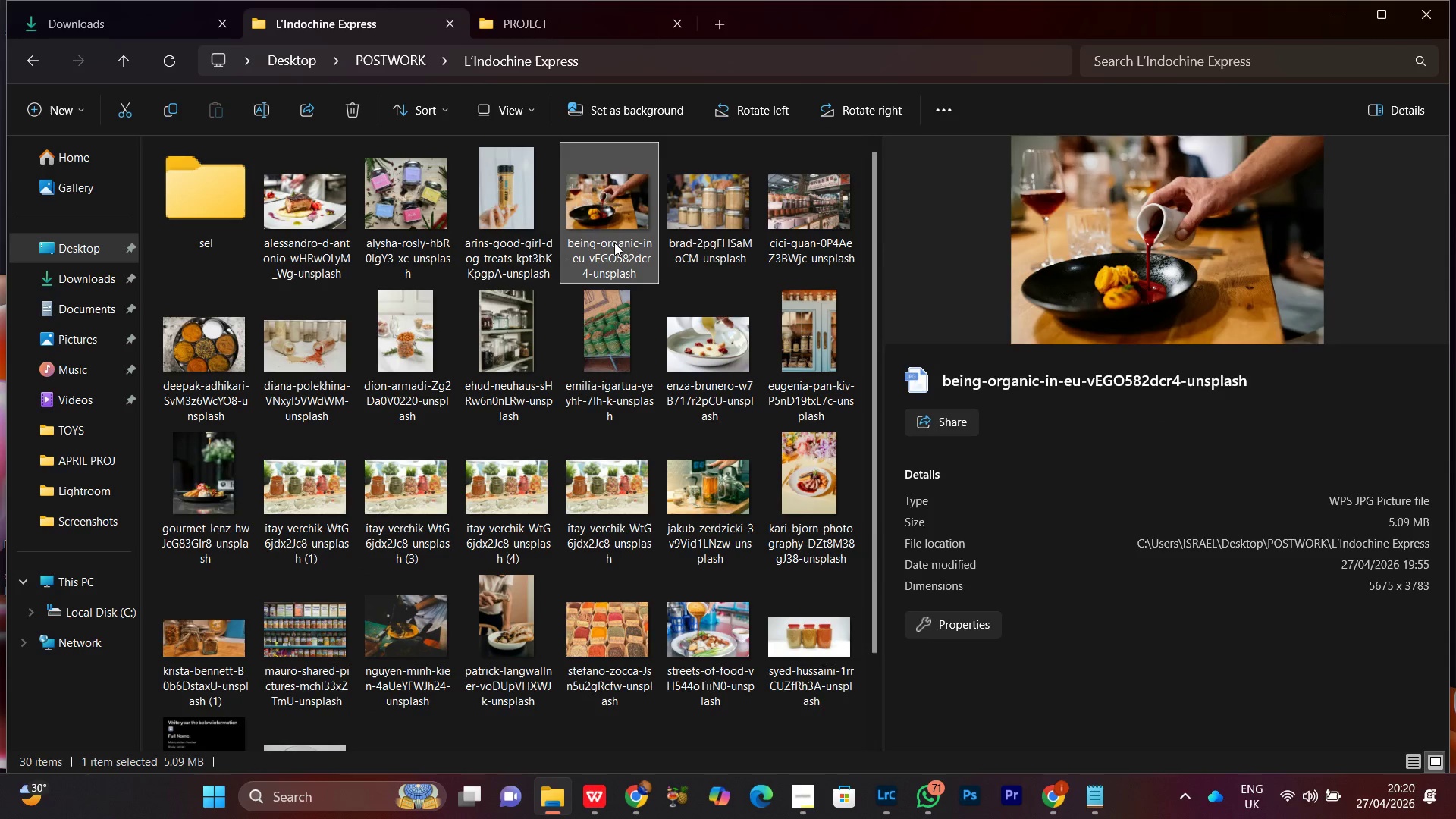 
left_click_drag(start_coordinate=[618, 207], to_coordinate=[199, 242])
 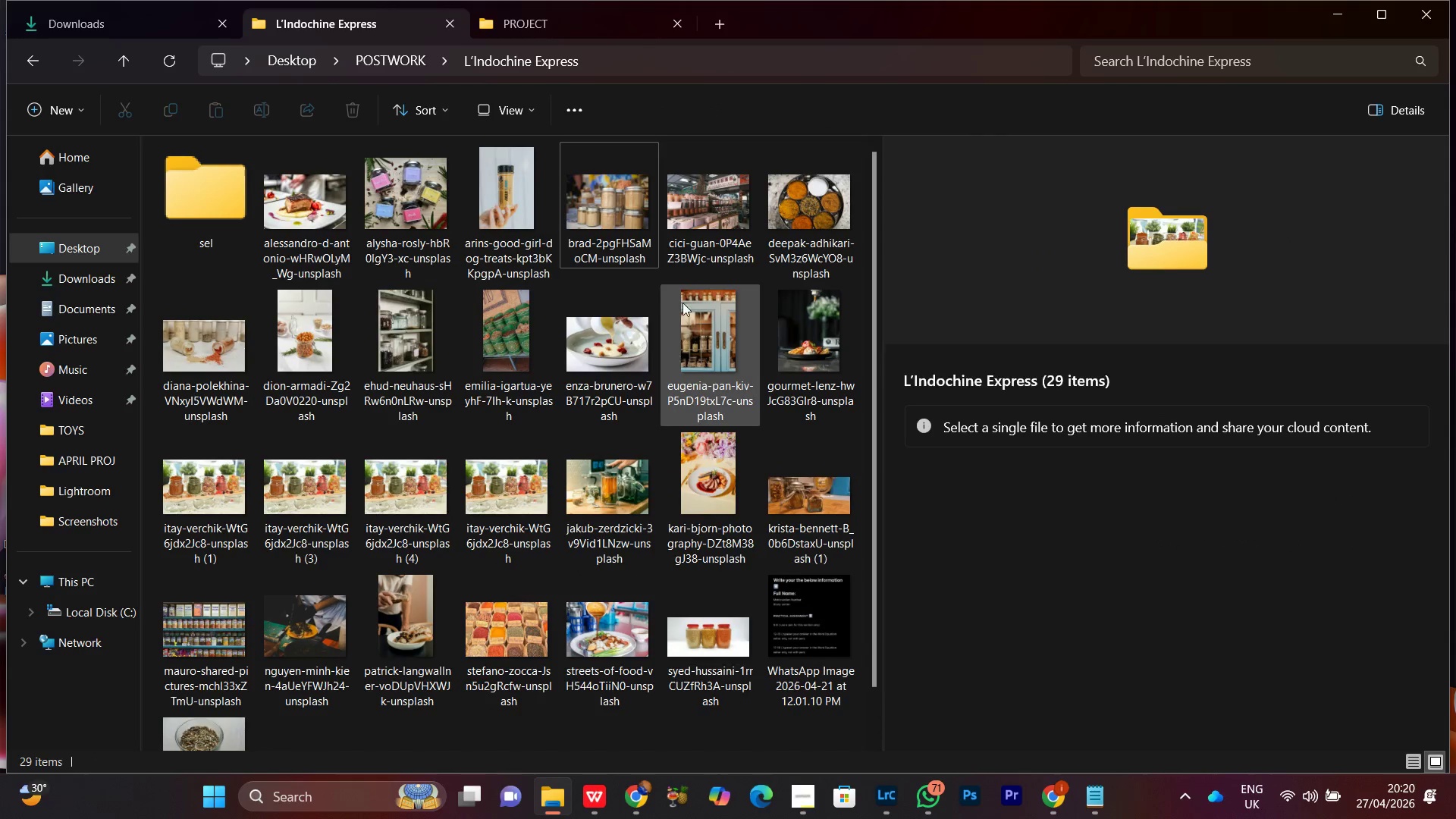 
left_click([686, 218])
 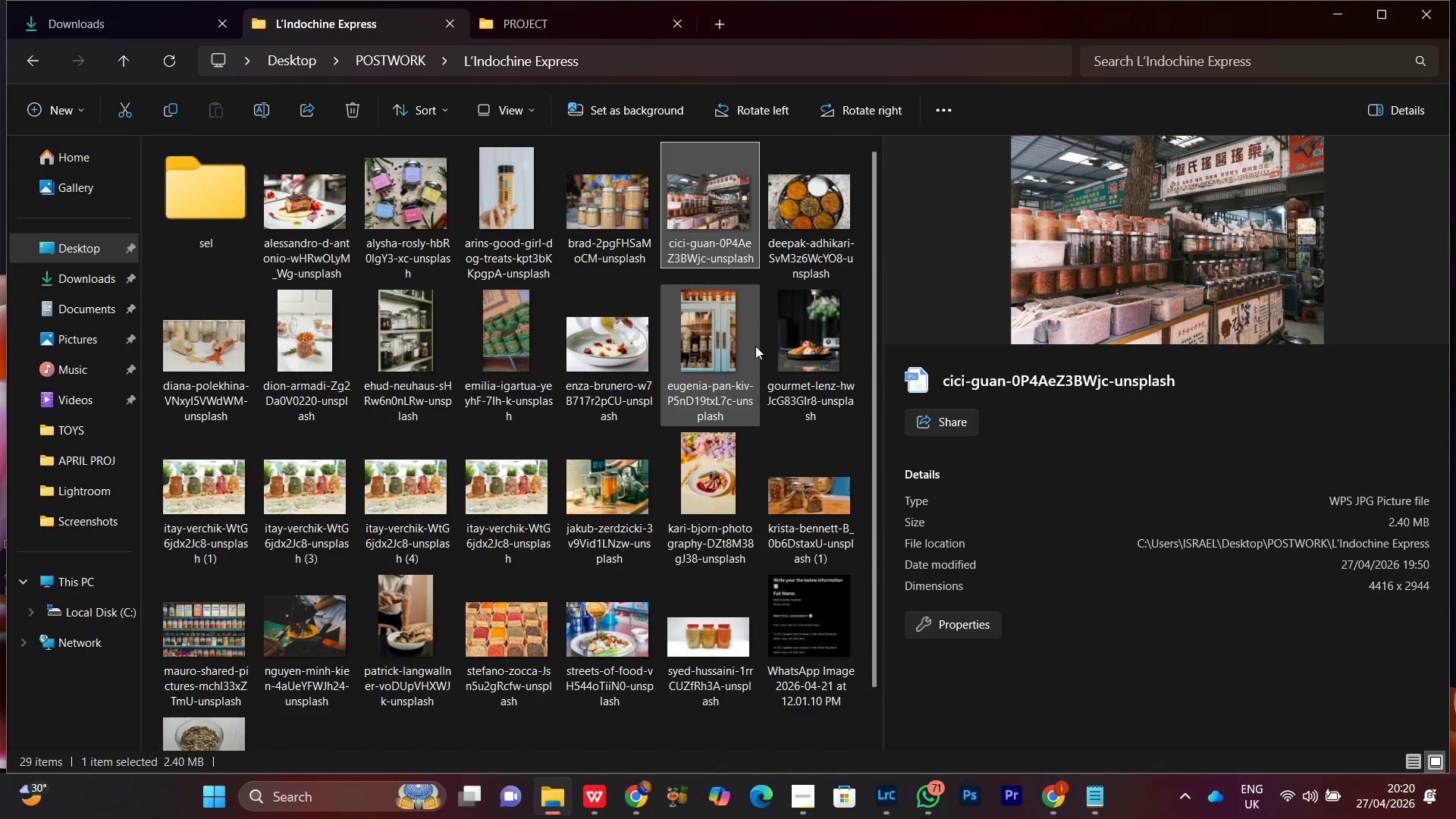 
left_click([703, 346])
 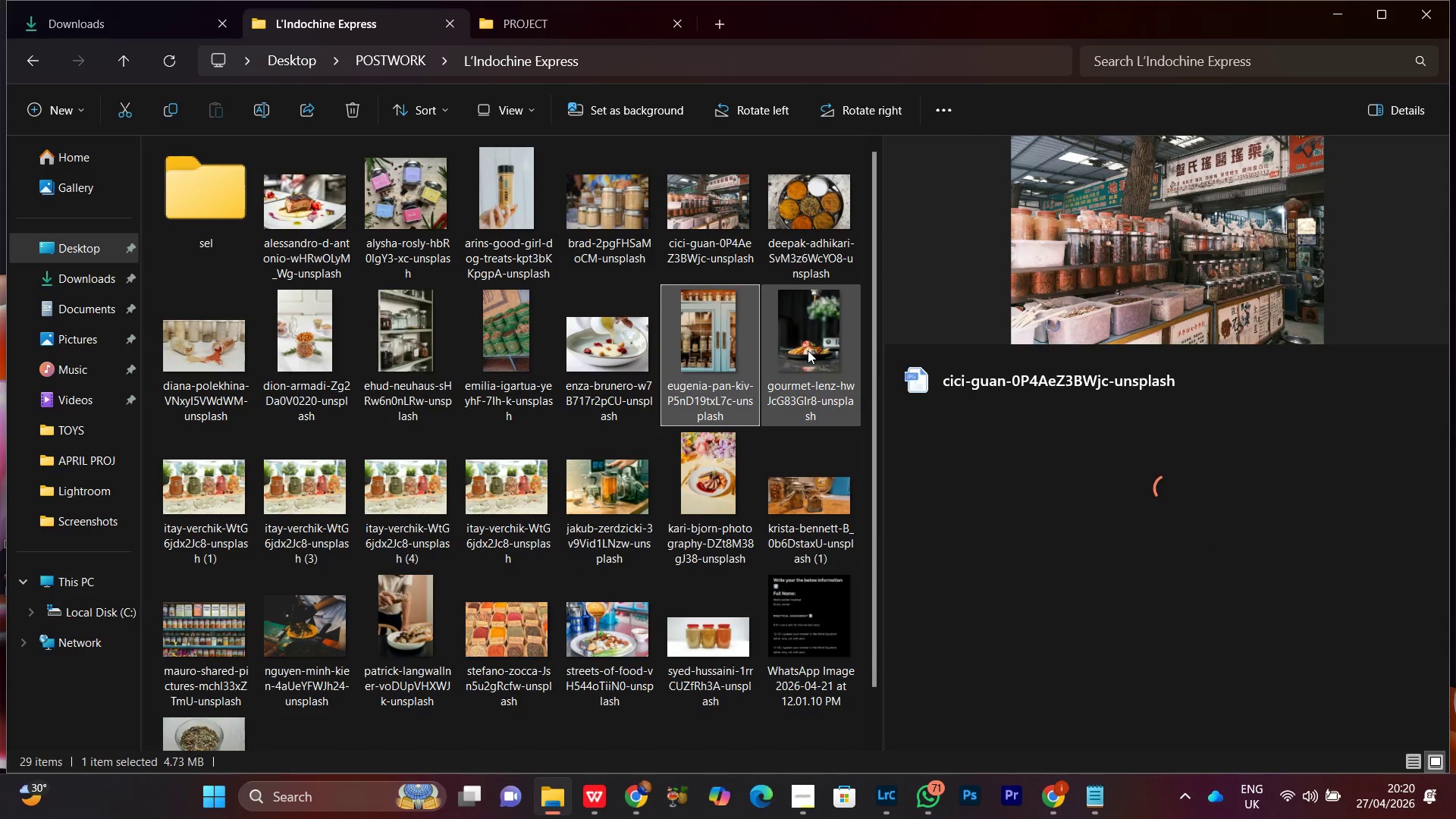 
left_click([814, 333])
 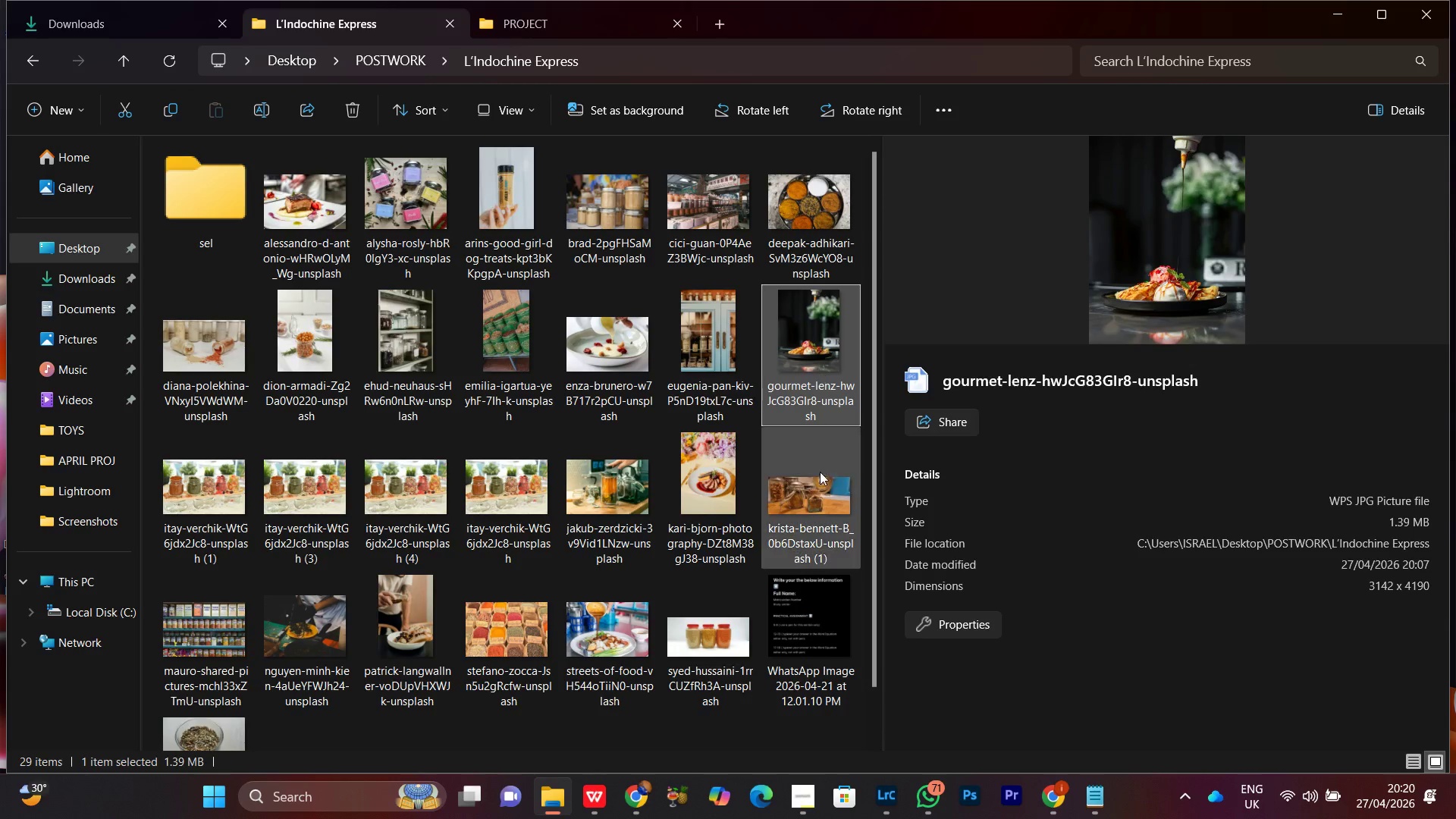 
left_click([799, 506])
 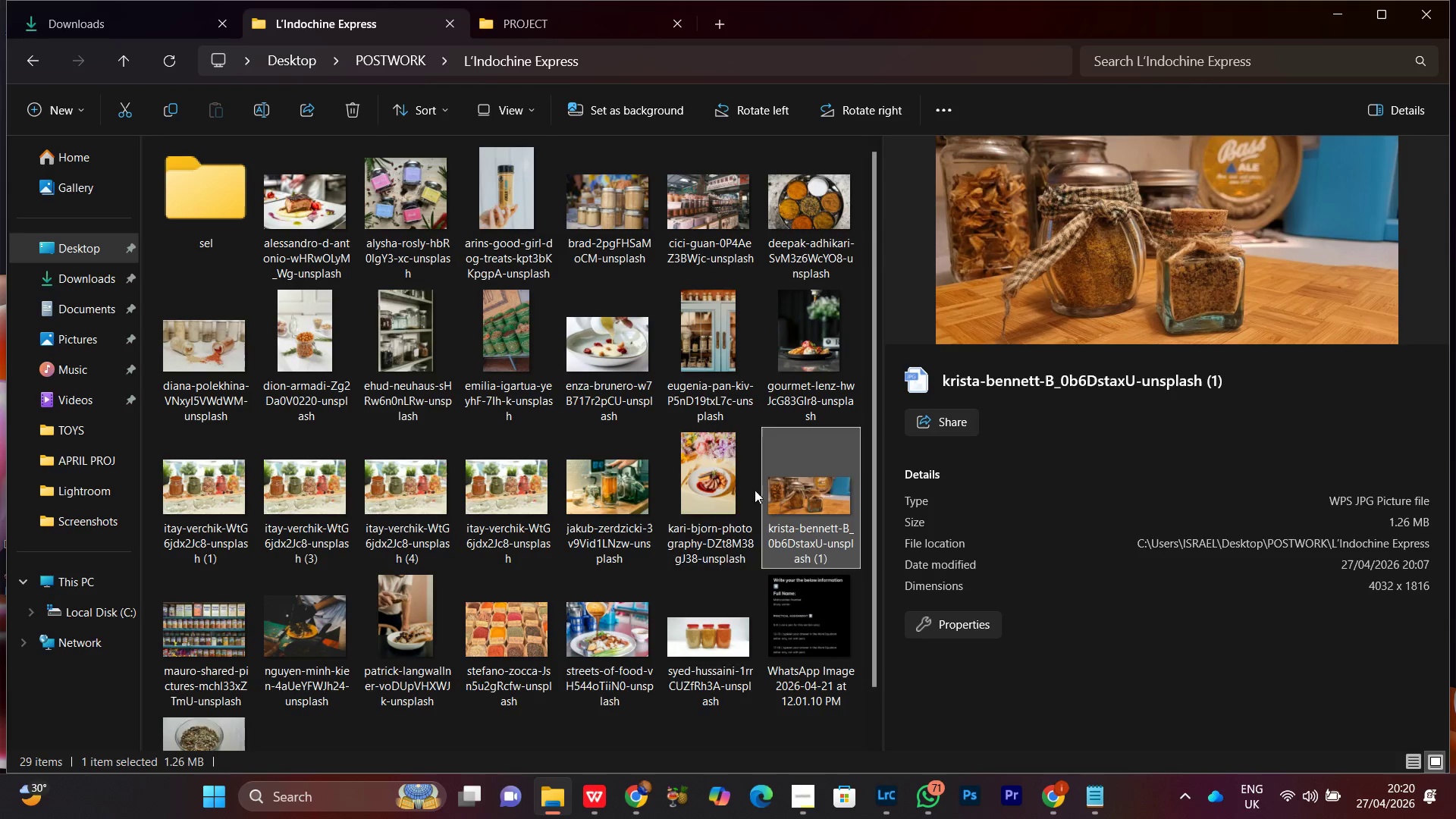 
left_click([735, 483])
 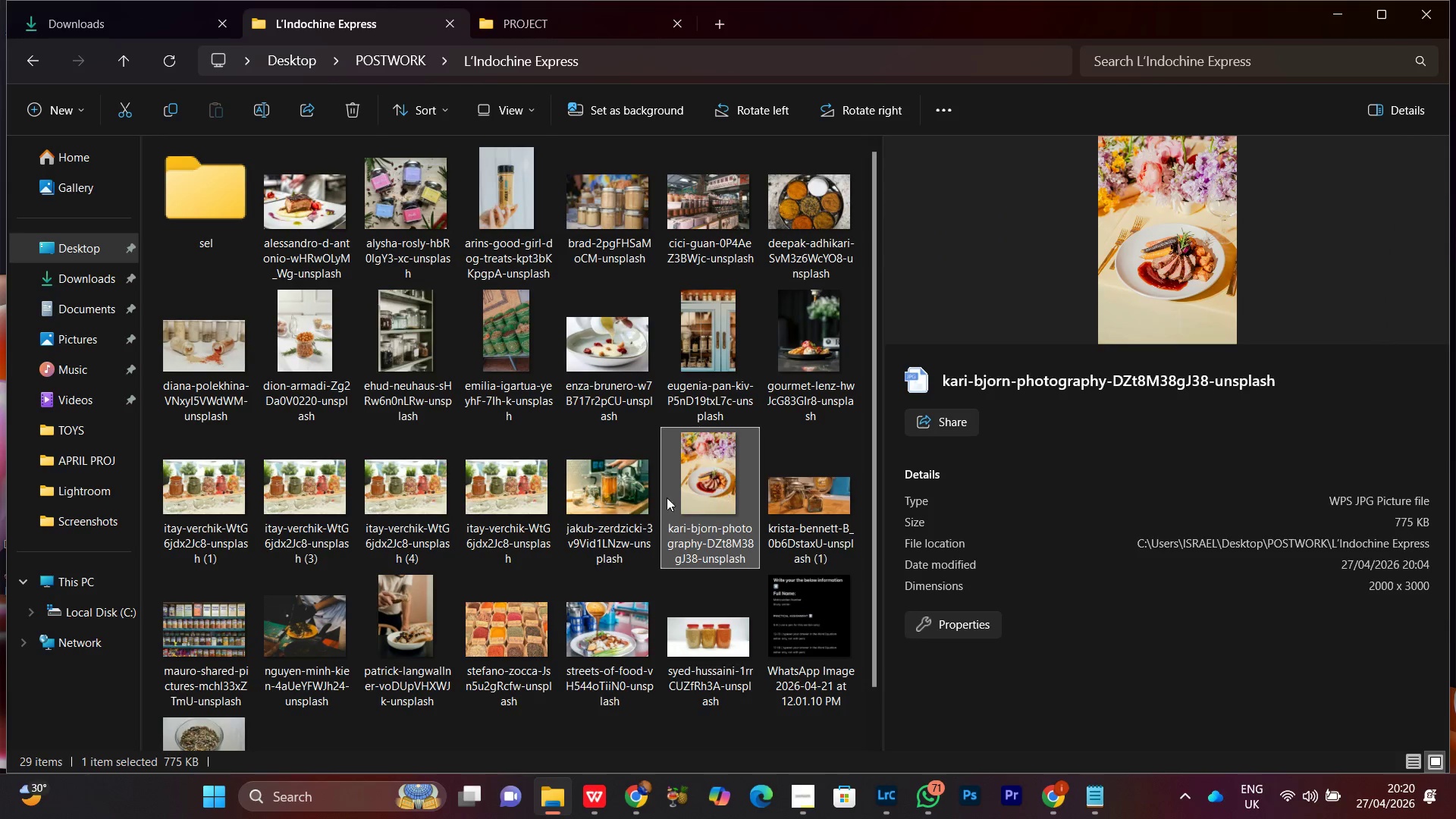 
left_click([613, 488])
 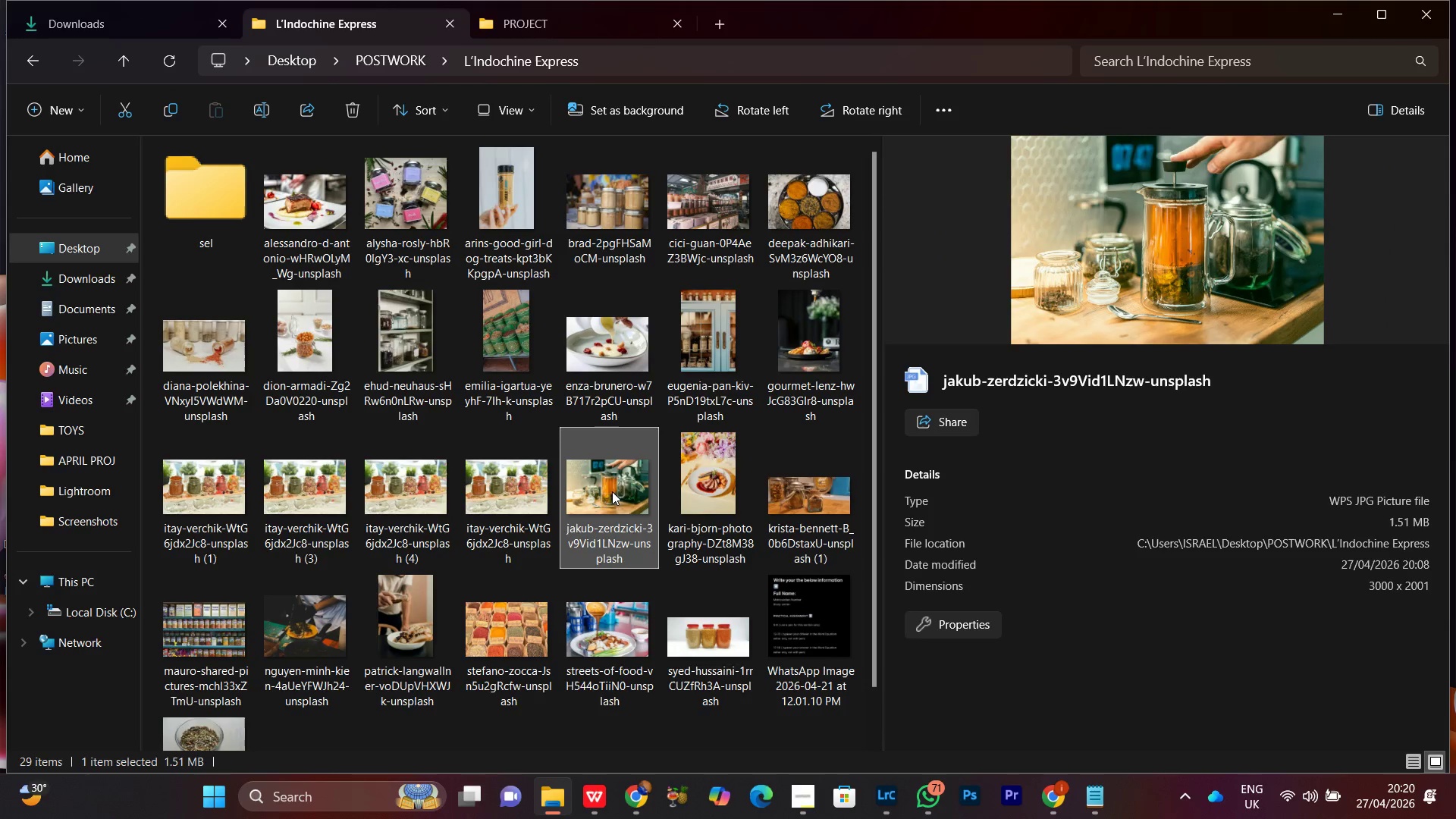 
left_click([620, 335])
 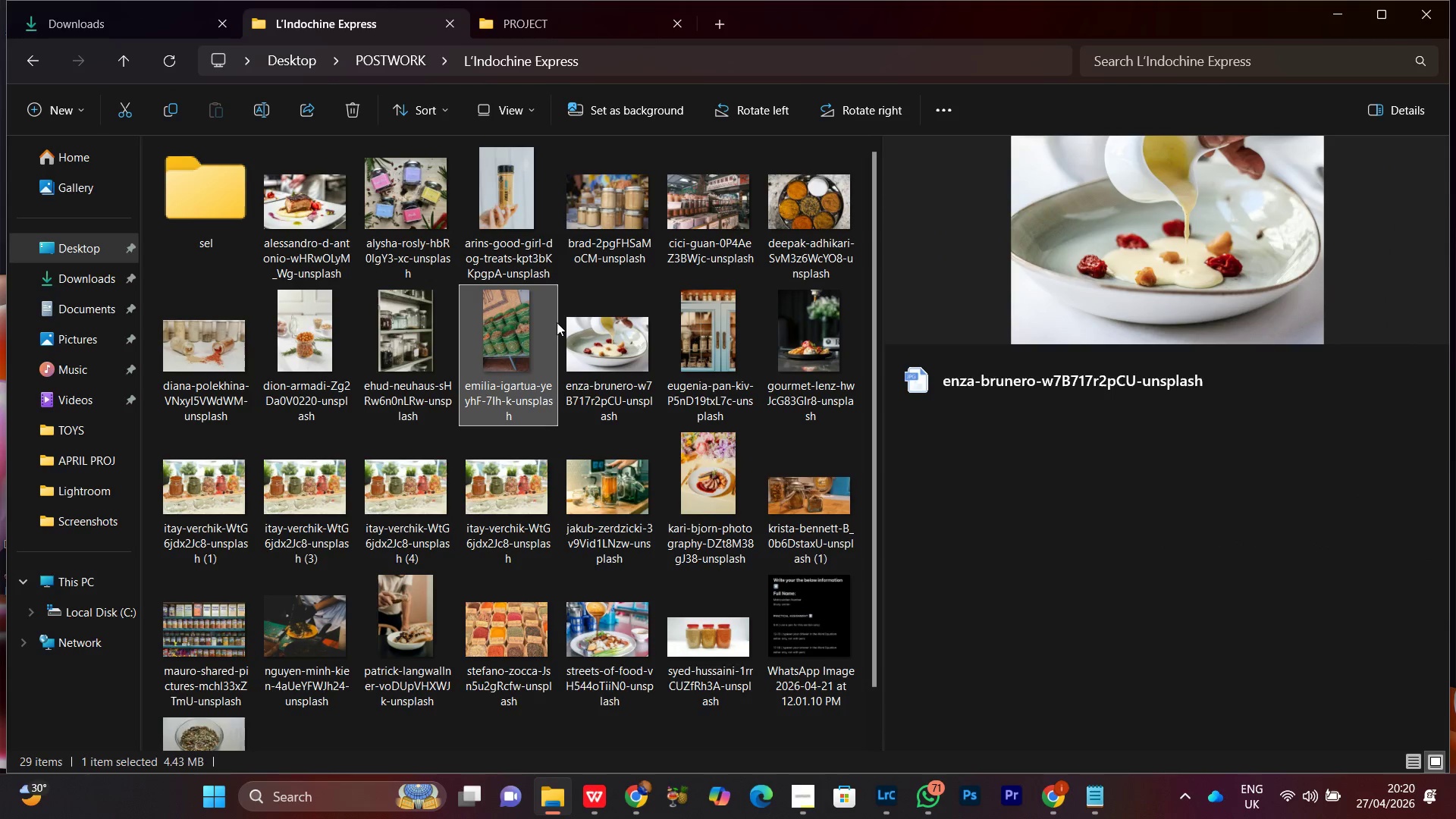 
left_click([325, 327])
 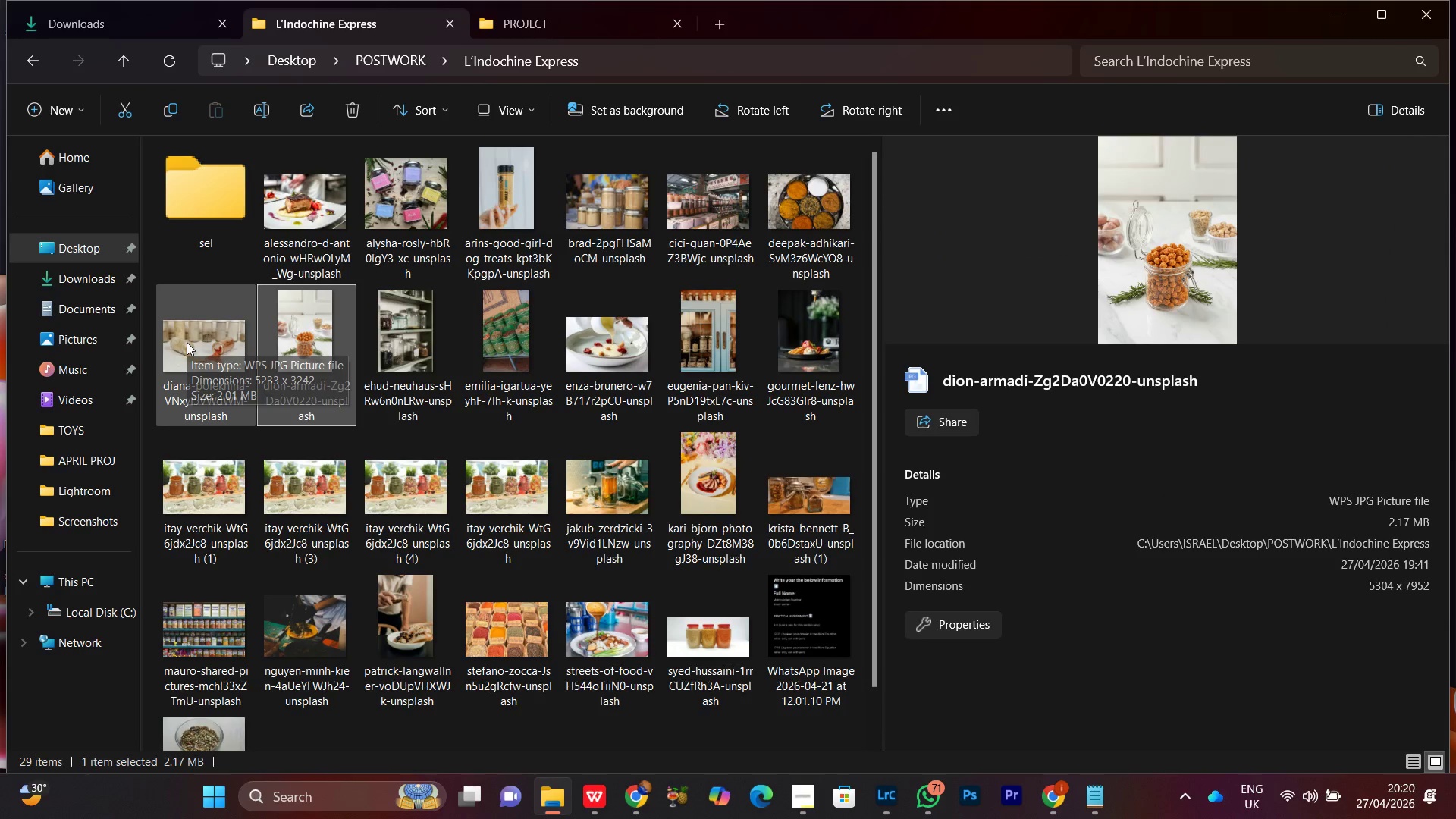 
left_click([187, 342])
 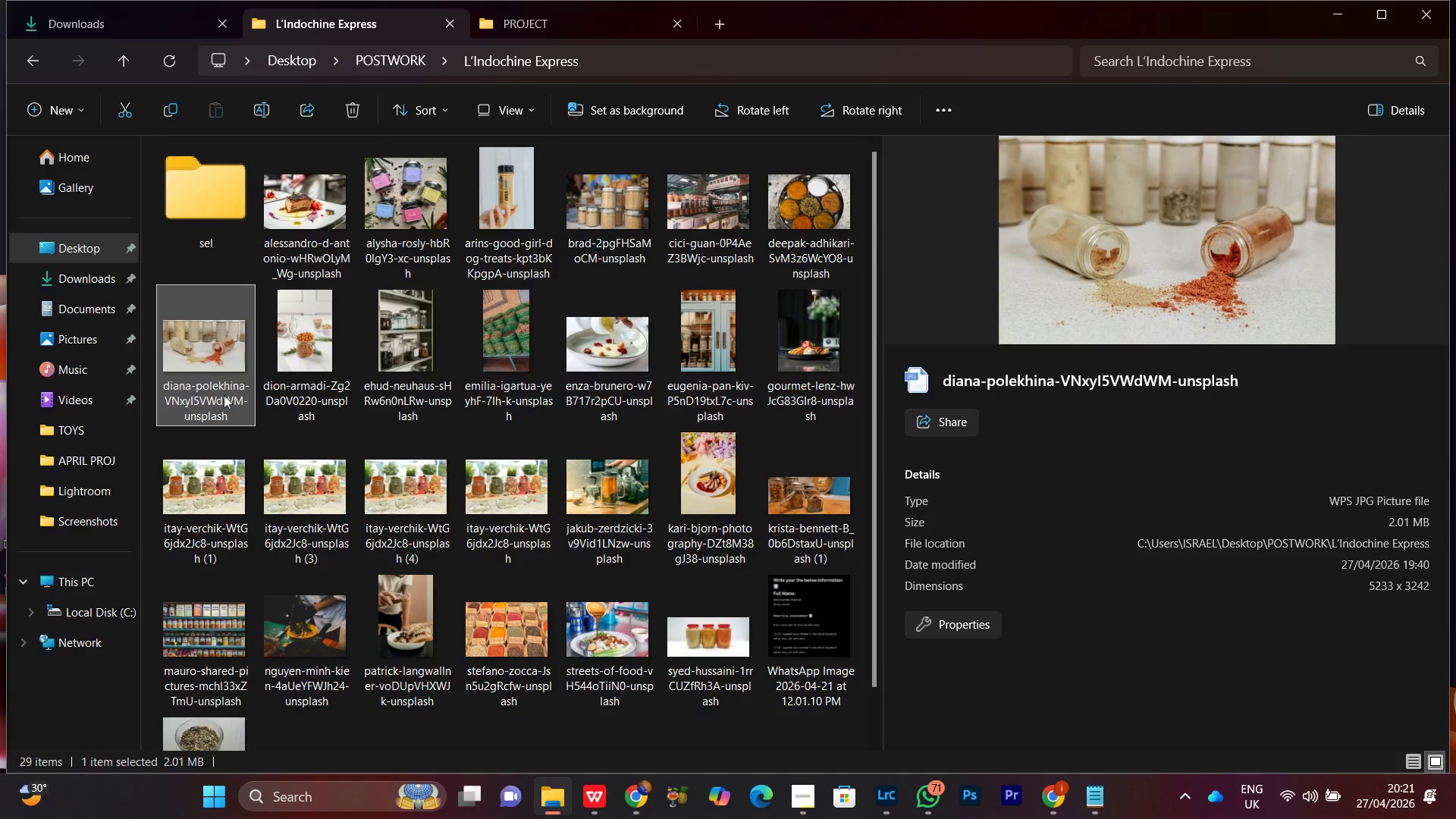 
left_click([299, 570])
 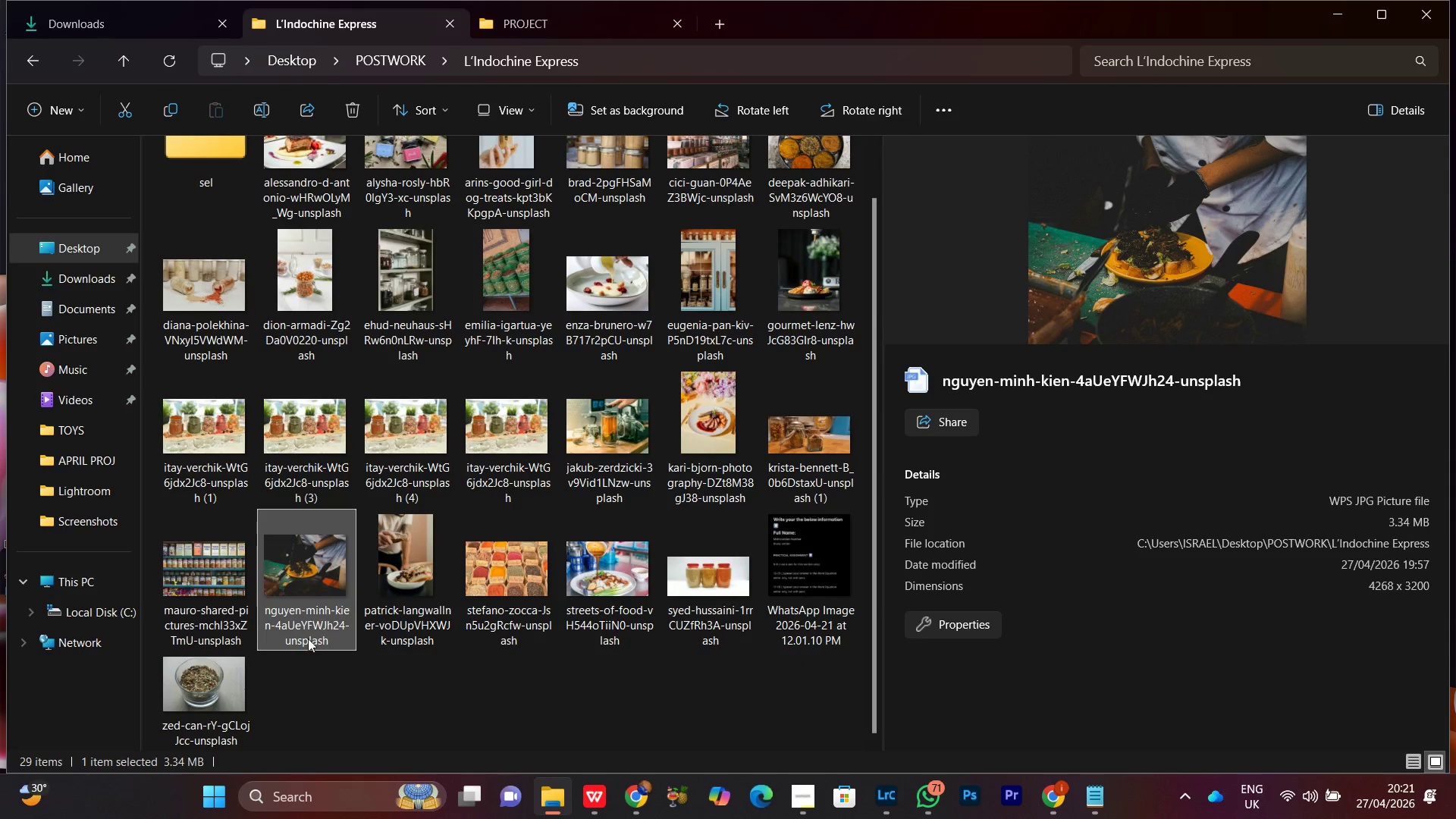 
scroll: coordinate [379, 641], scroll_direction: down, amount: 4.0
 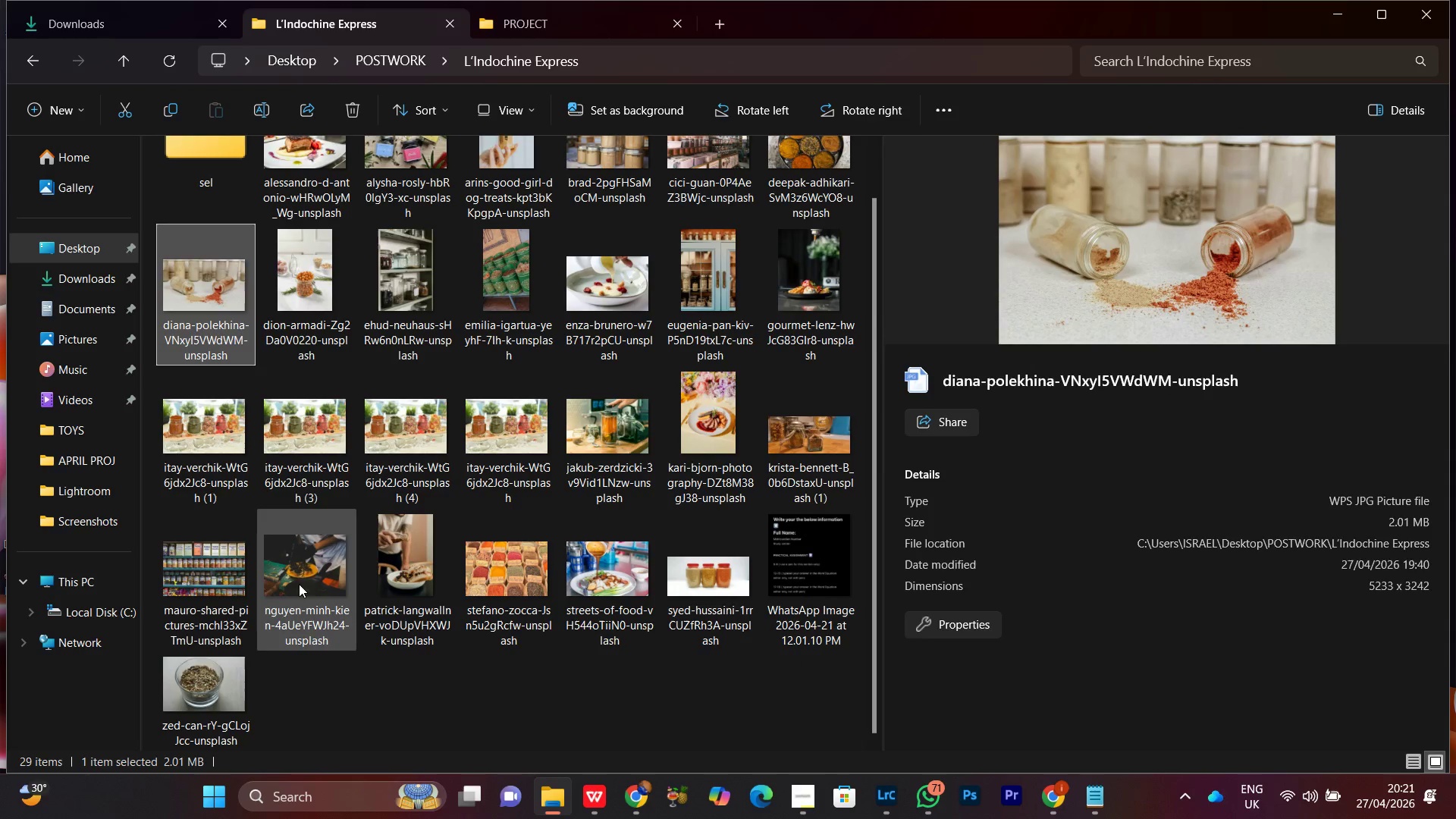 
left_click([221, 689])
 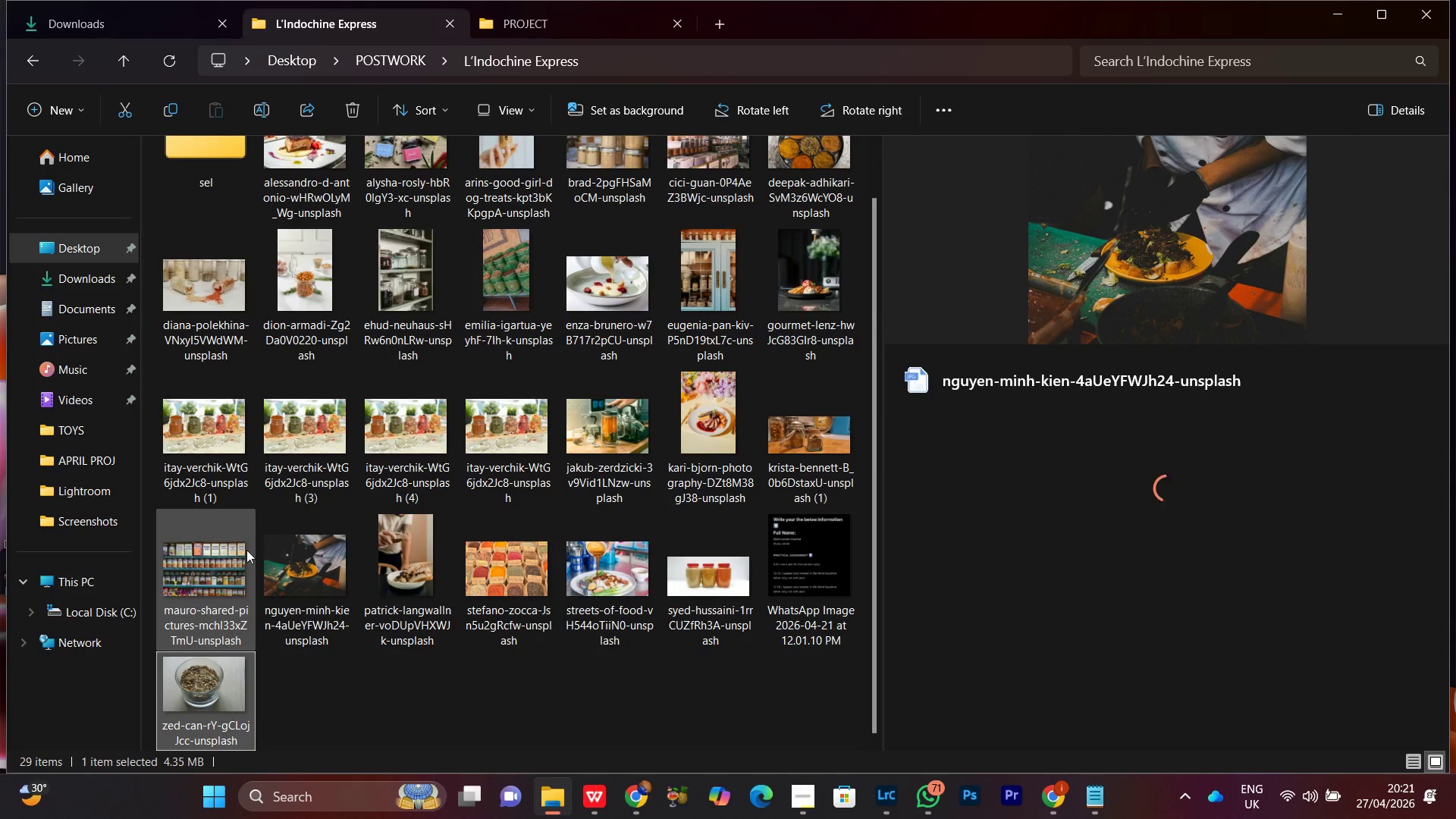 
left_click([246, 550])
 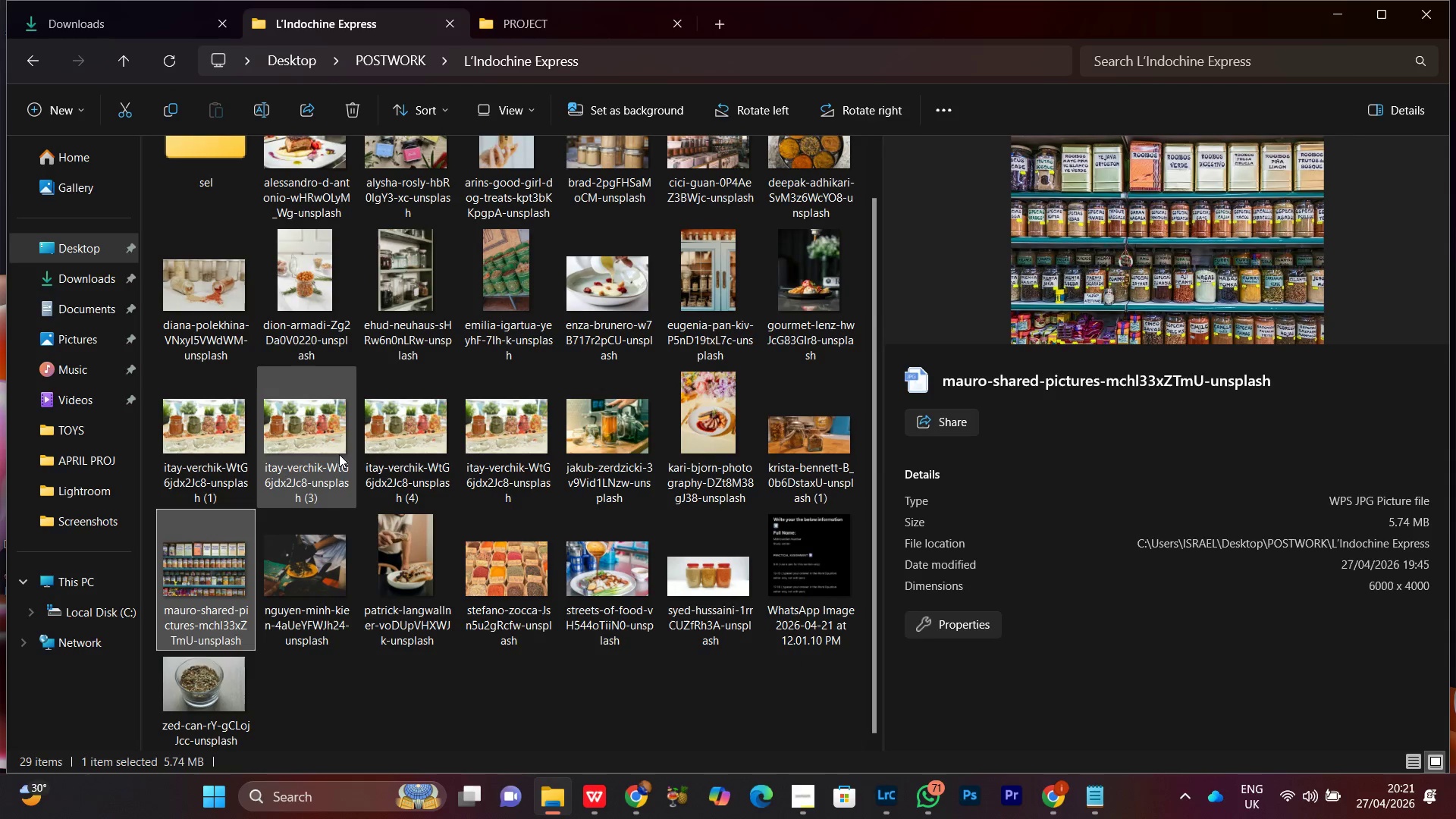 
left_click([296, 673])
 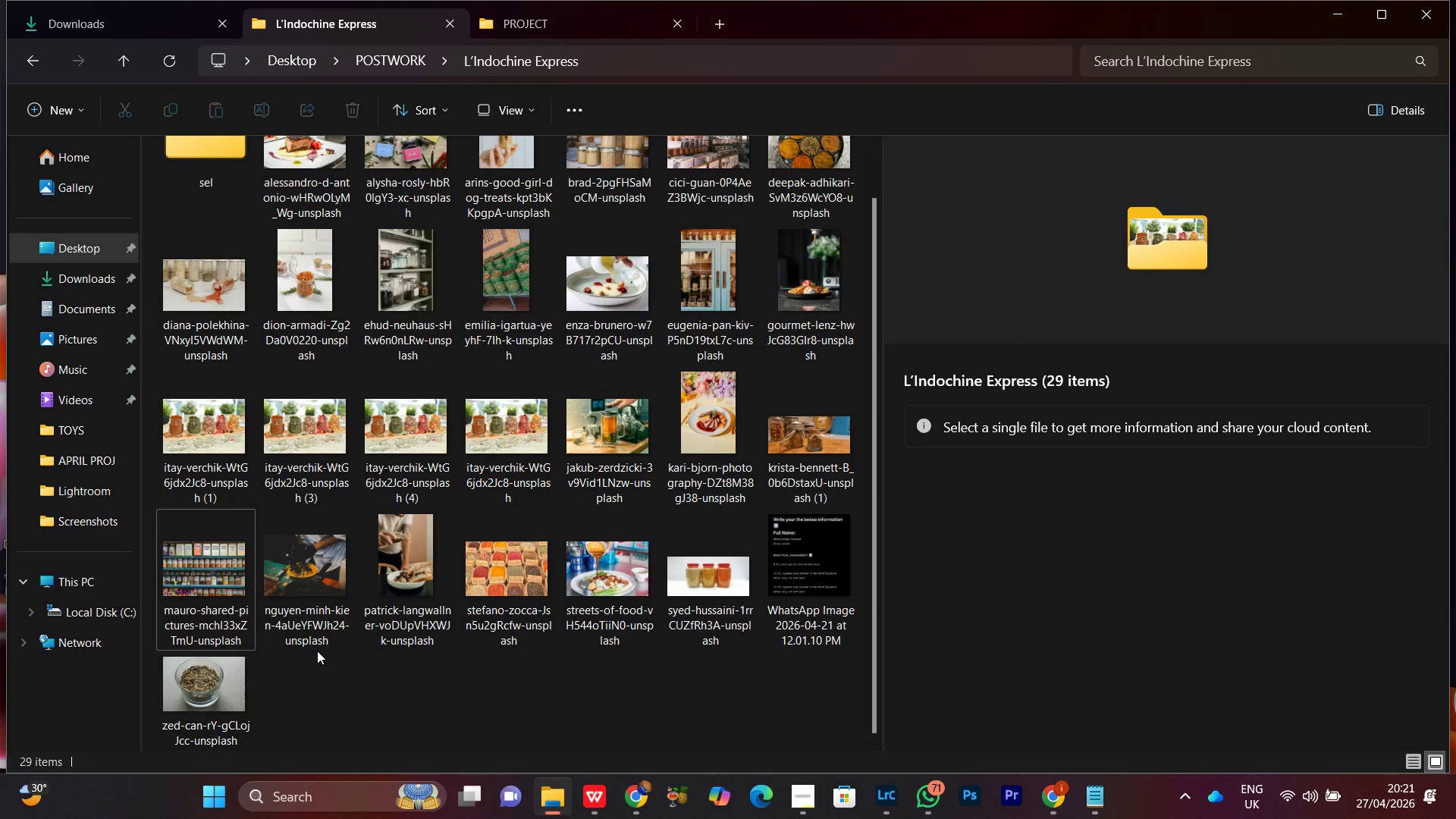 
mouse_move([324, 627])
 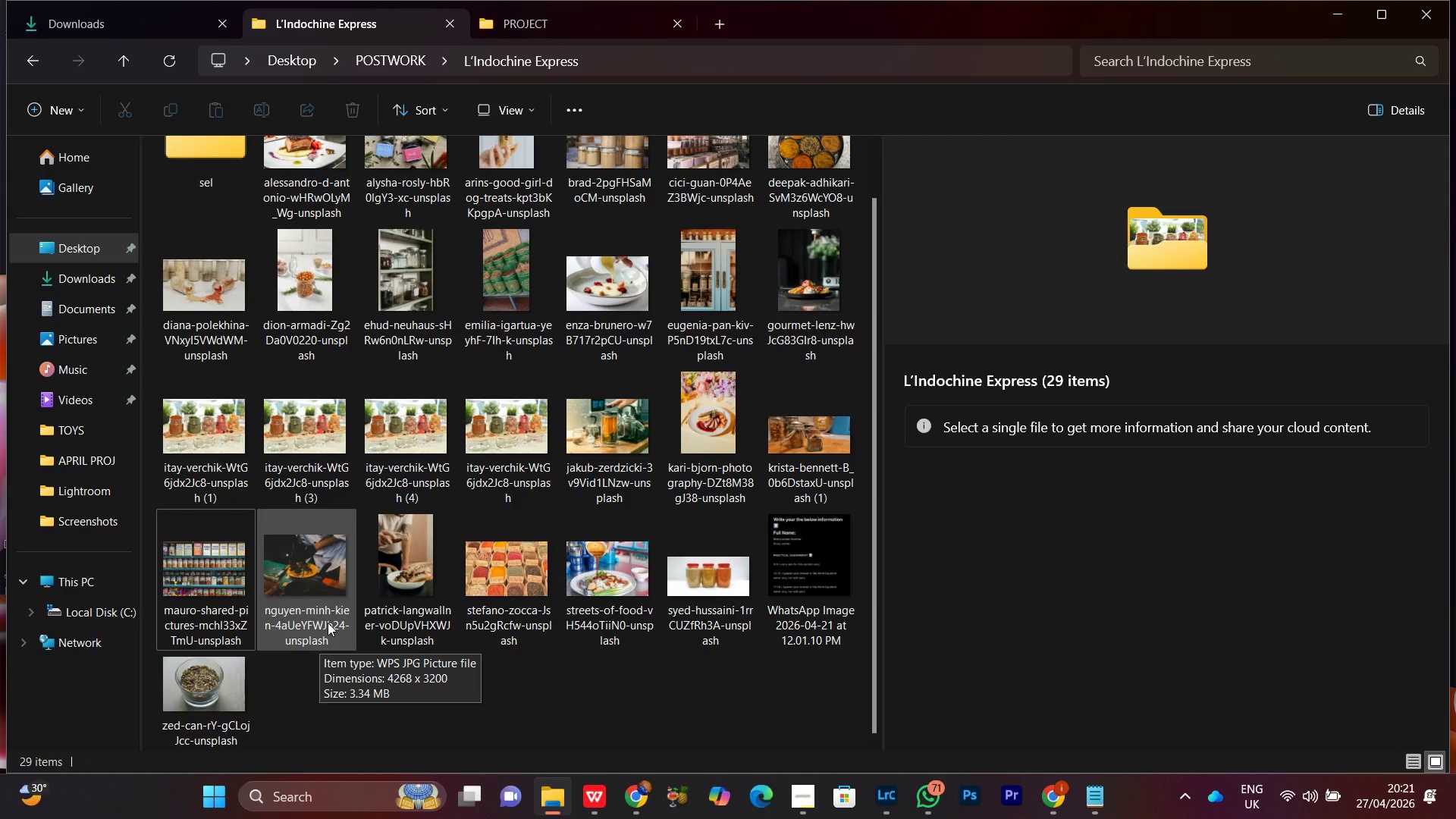 
wait(7.72)
 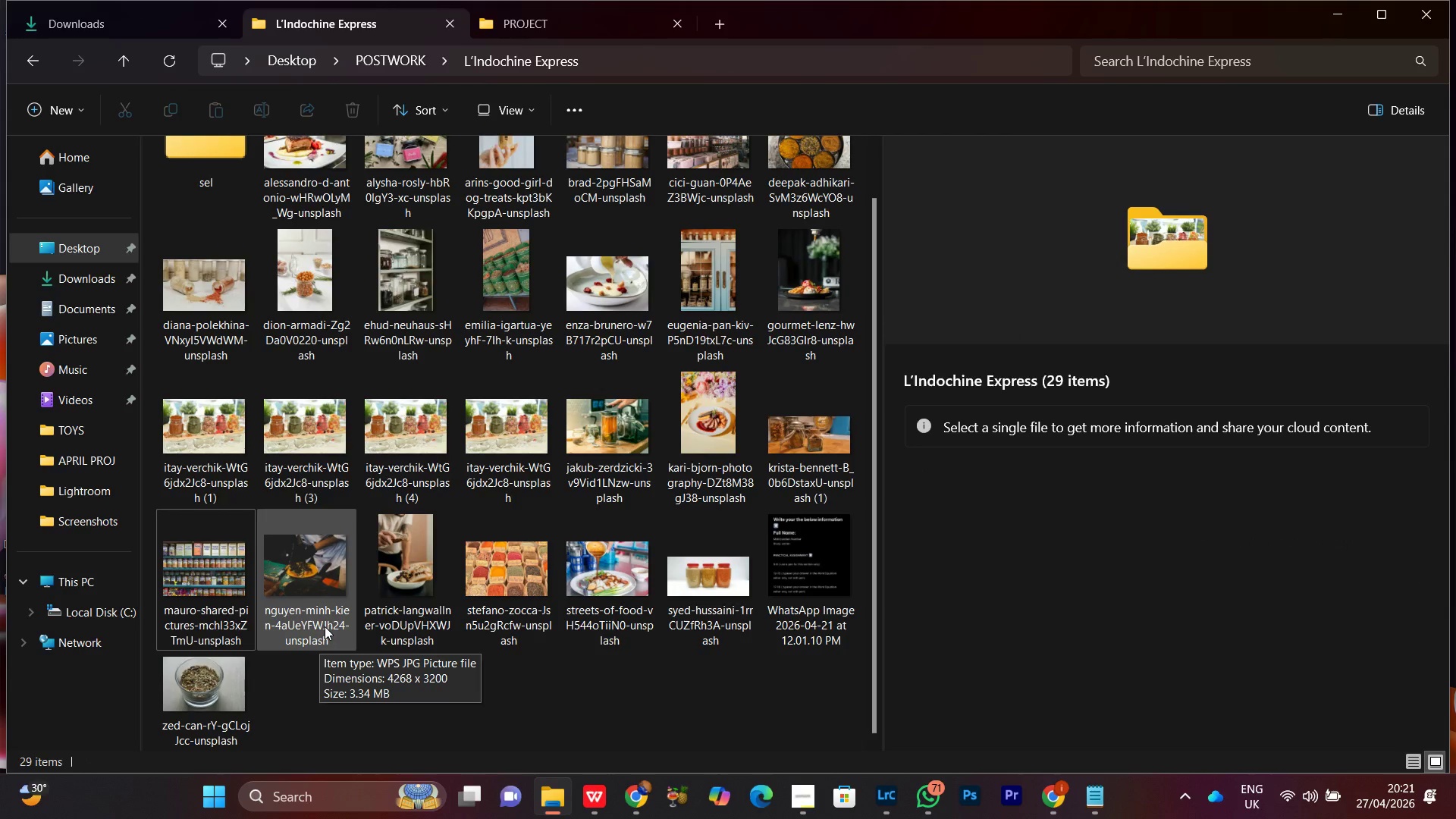 
left_click([395, 594])
 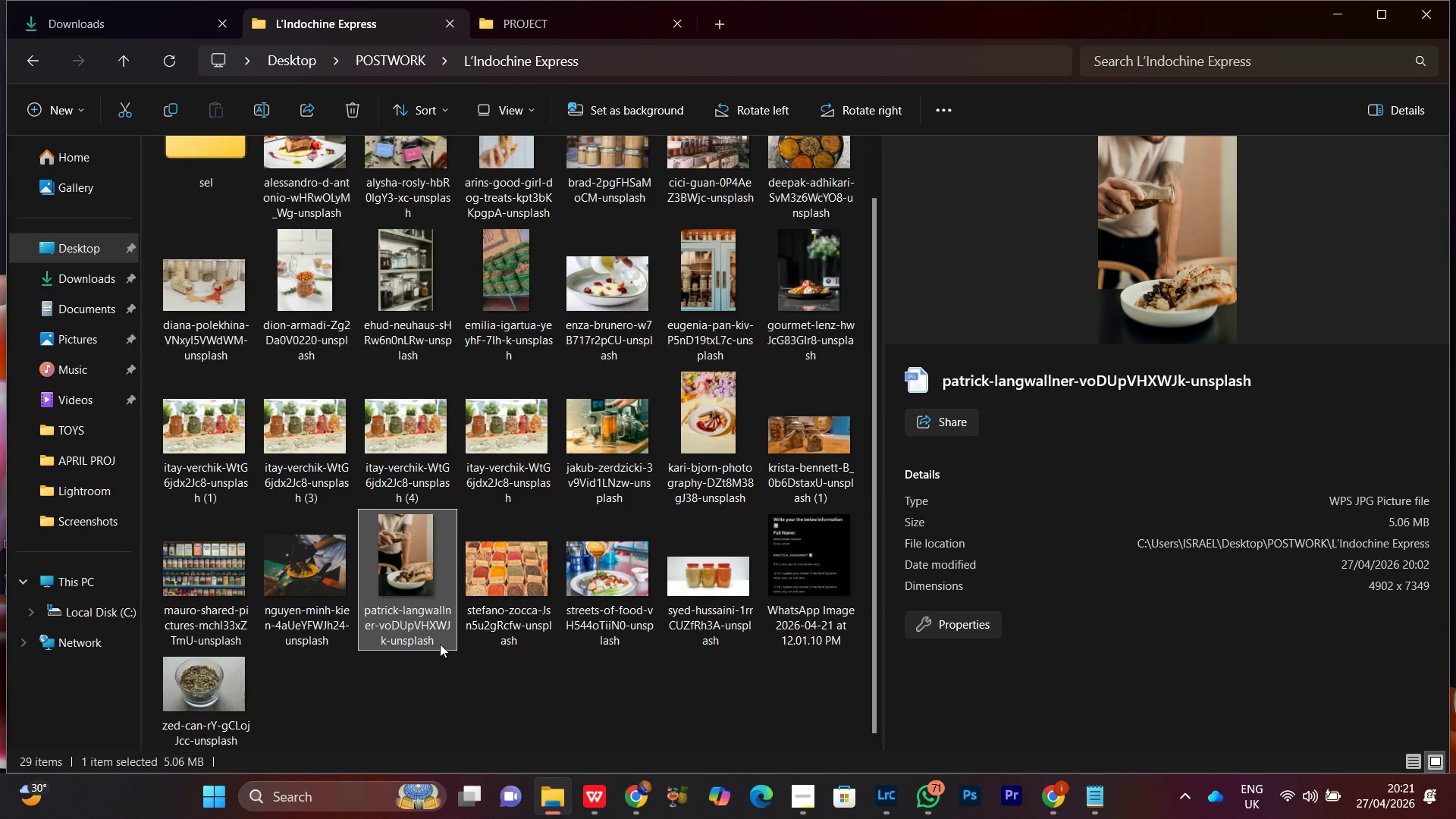 
scroll: coordinate [419, 667], scroll_direction: up, amount: 1.0
 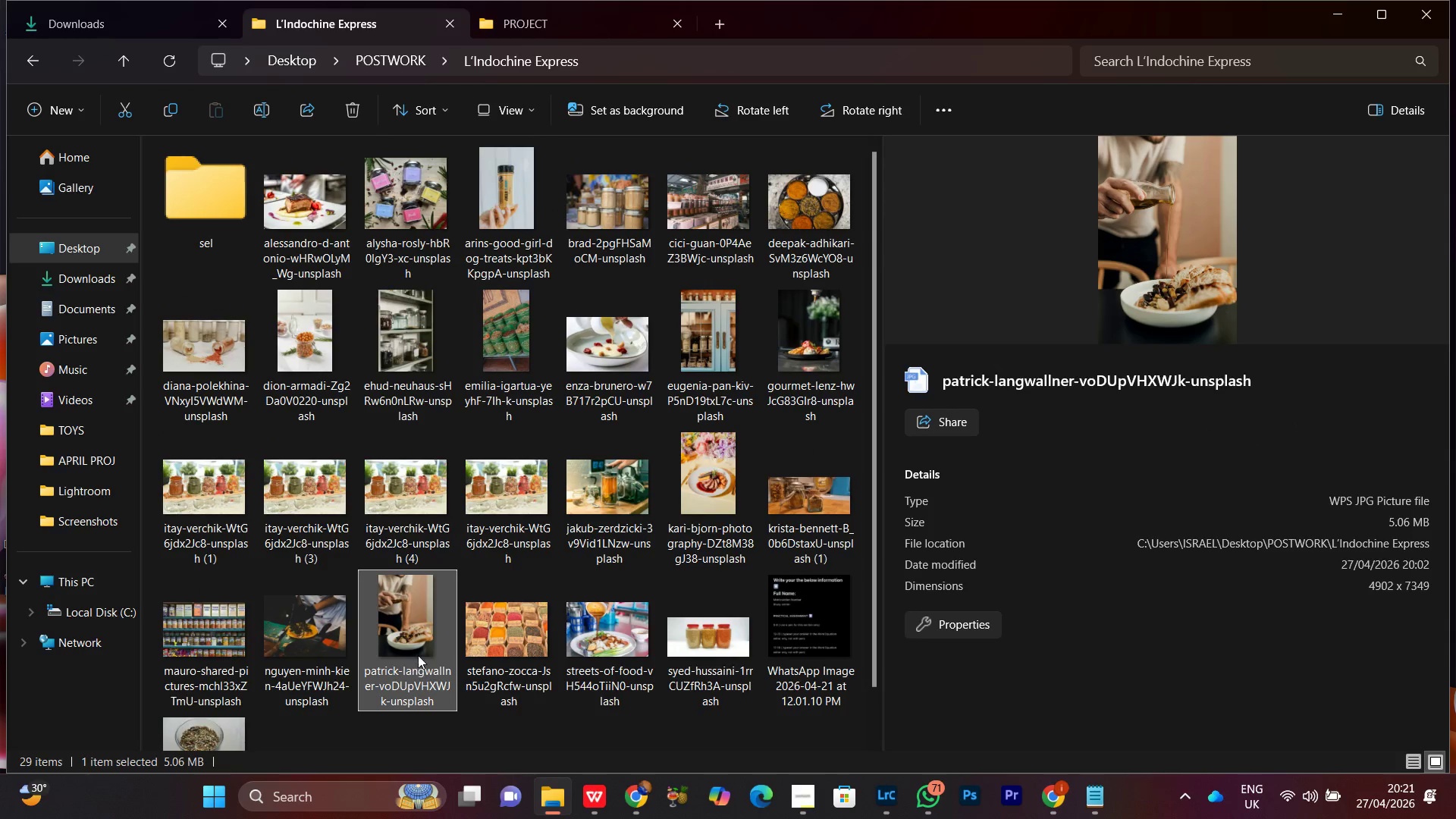 
left_click_drag(start_coordinate=[418, 655], to_coordinate=[228, 216])
 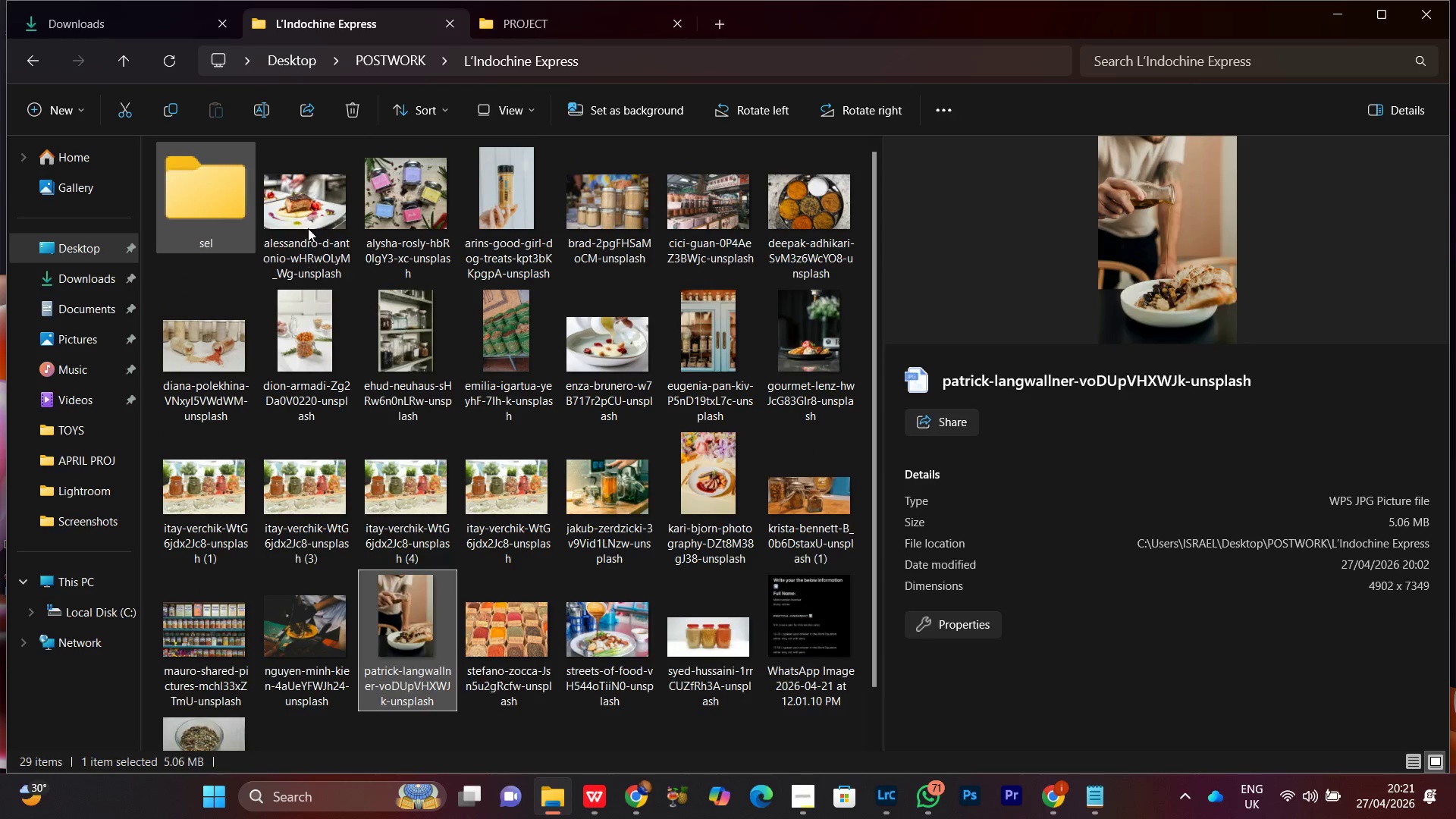 
left_click([308, 222])
 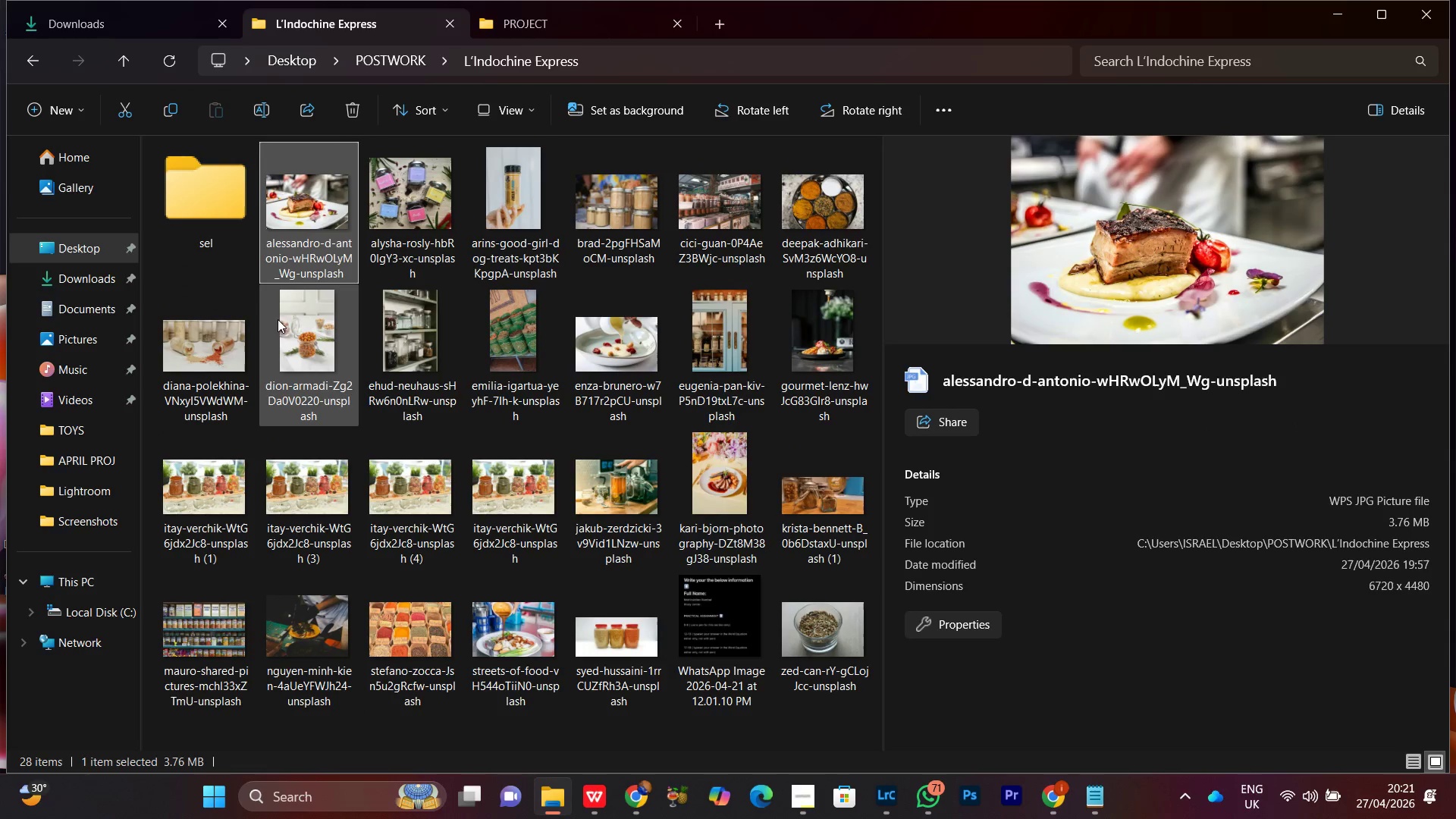 
left_click([210, 355])
 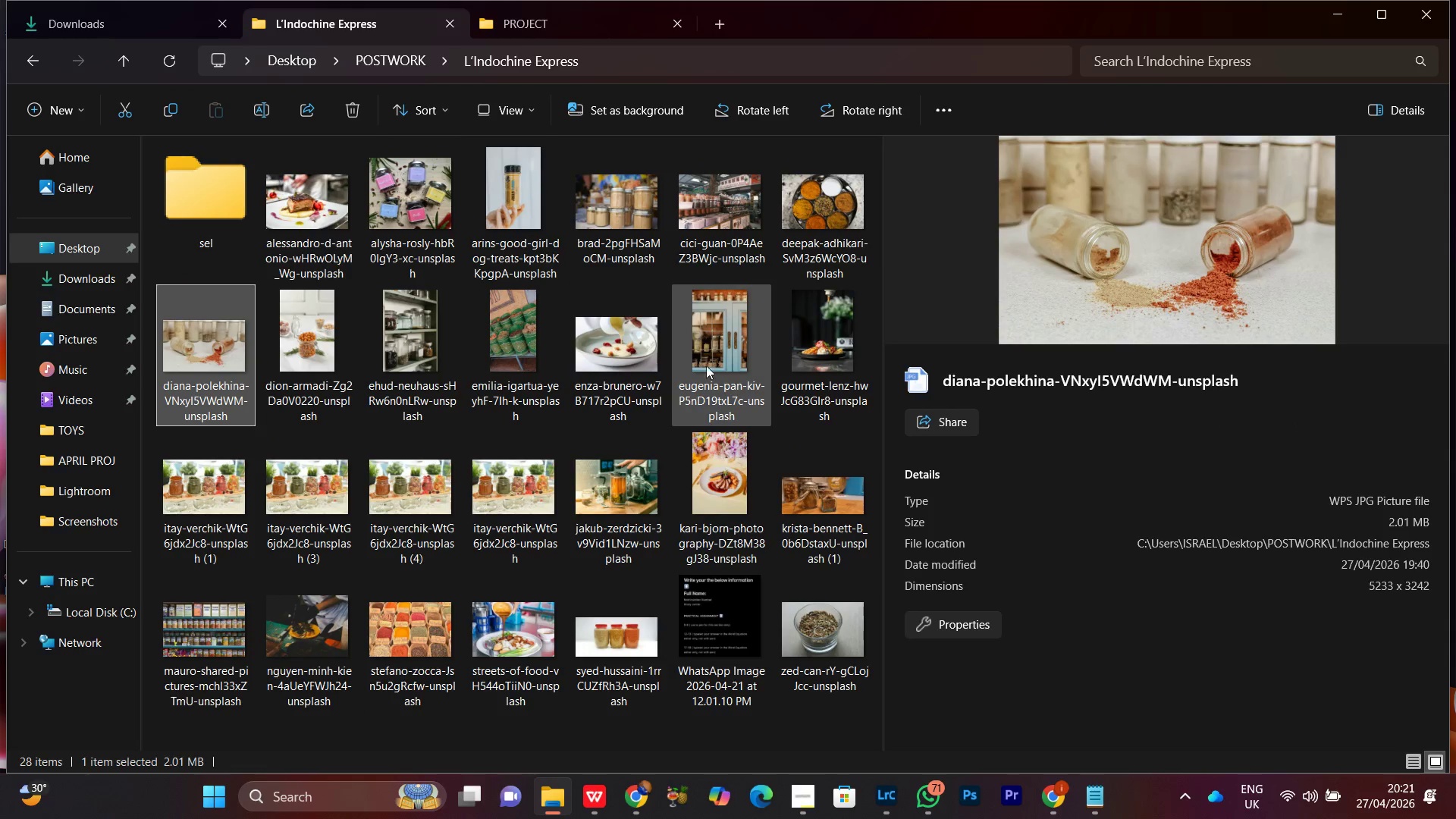 
left_click([811, 353])
 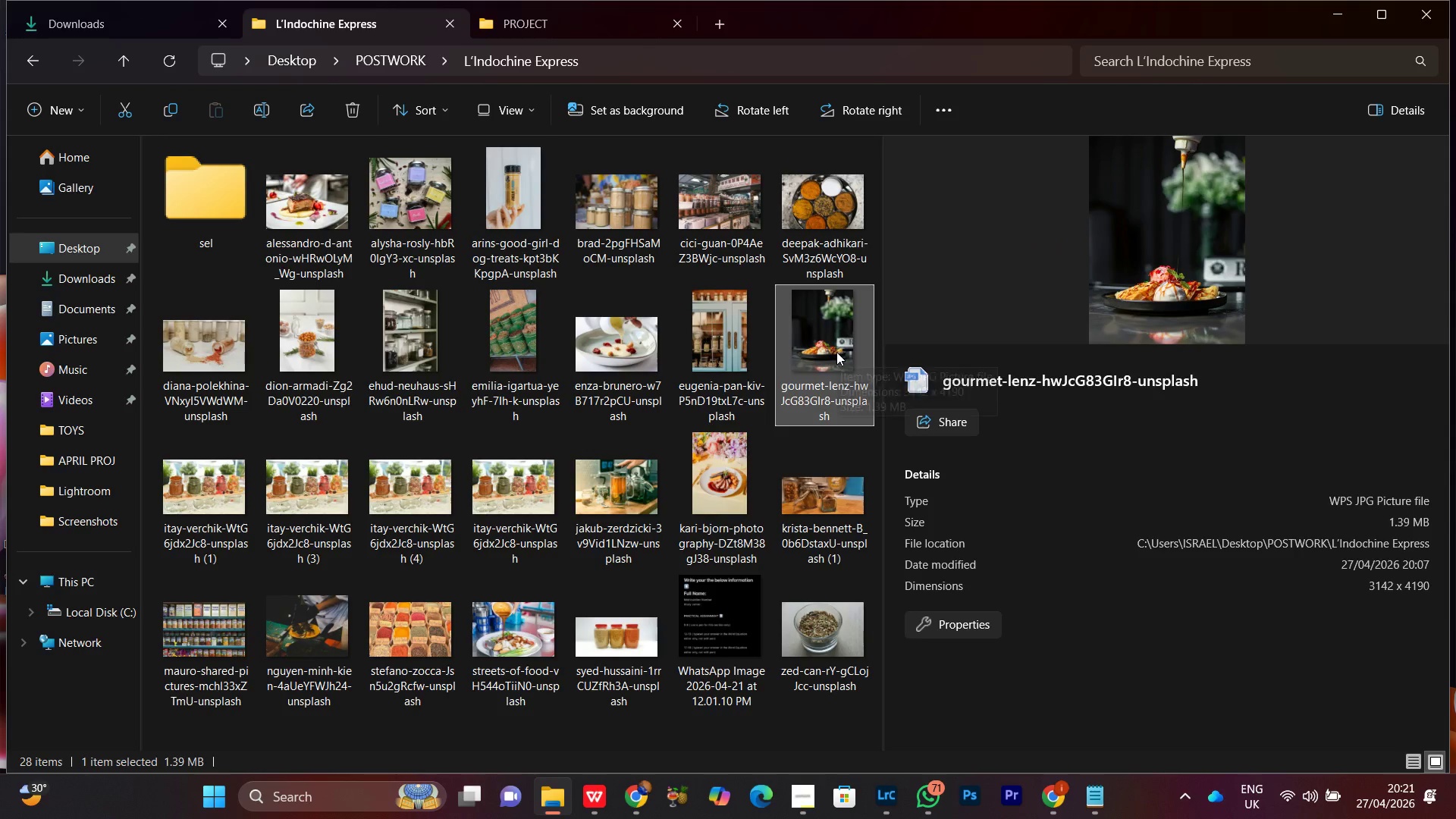 
left_click_drag(start_coordinate=[836, 352], to_coordinate=[211, 234])
 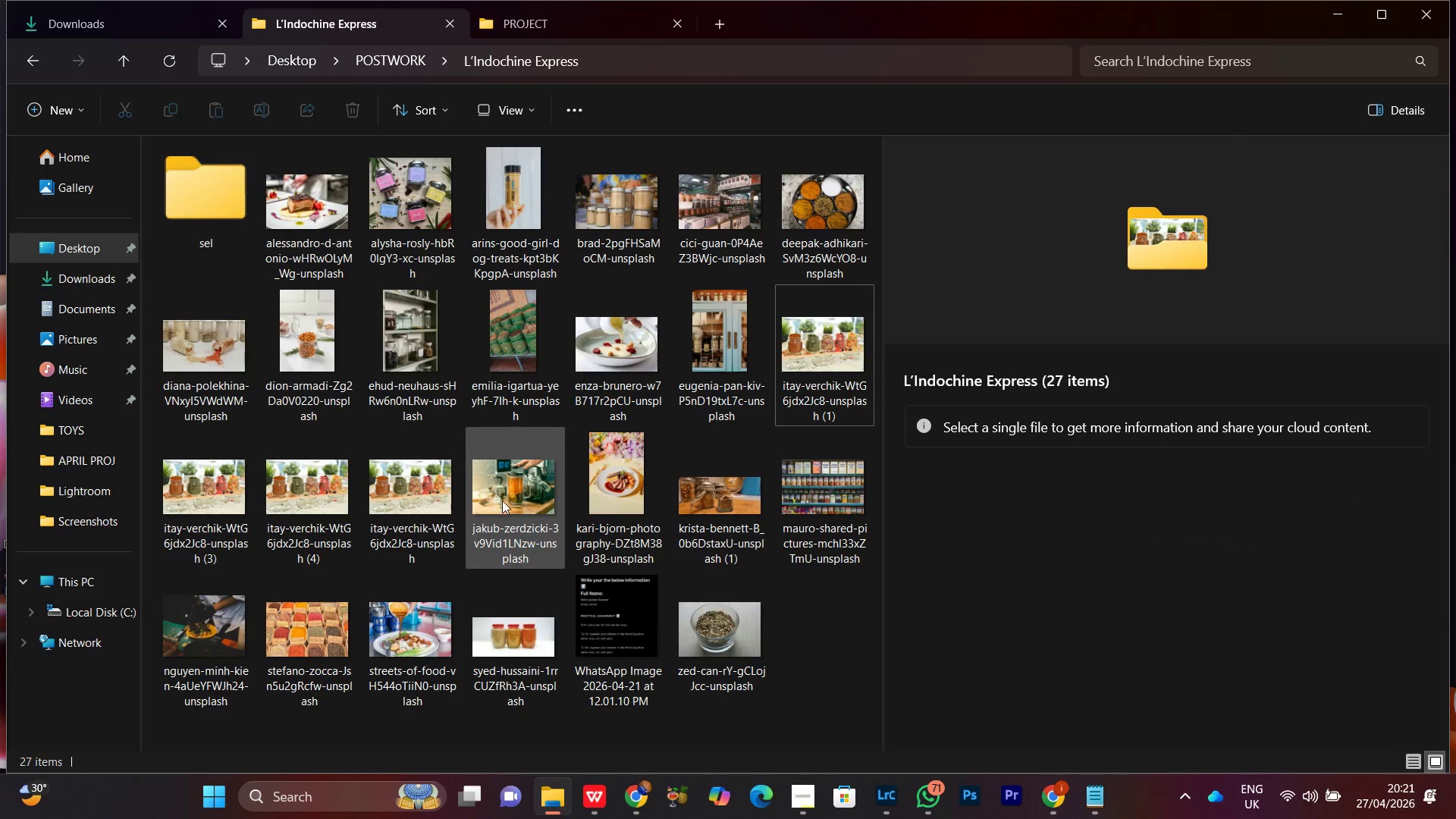 
left_click([726, 505])
 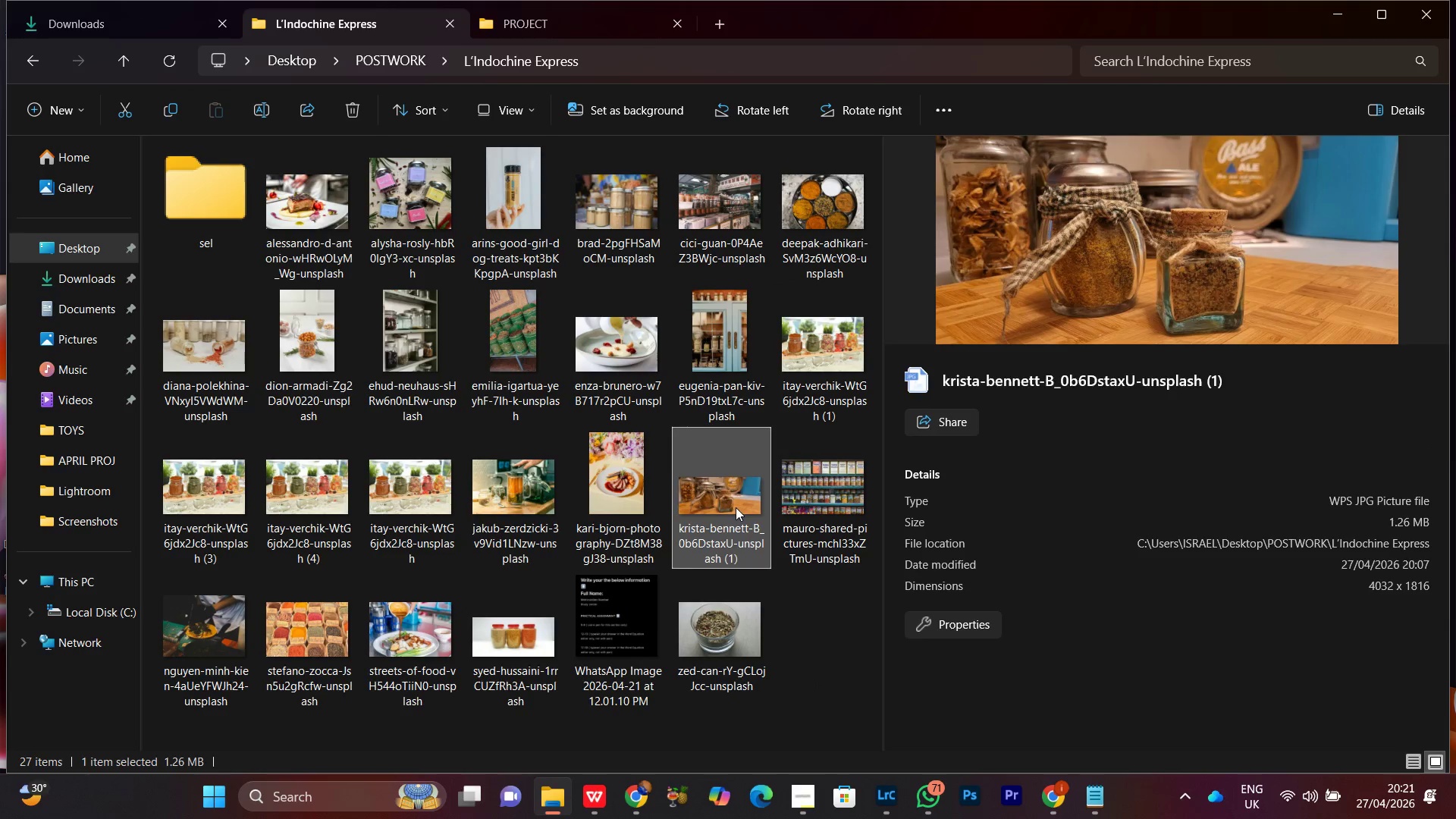 
left_click_drag(start_coordinate=[735, 500], to_coordinate=[198, 221])
 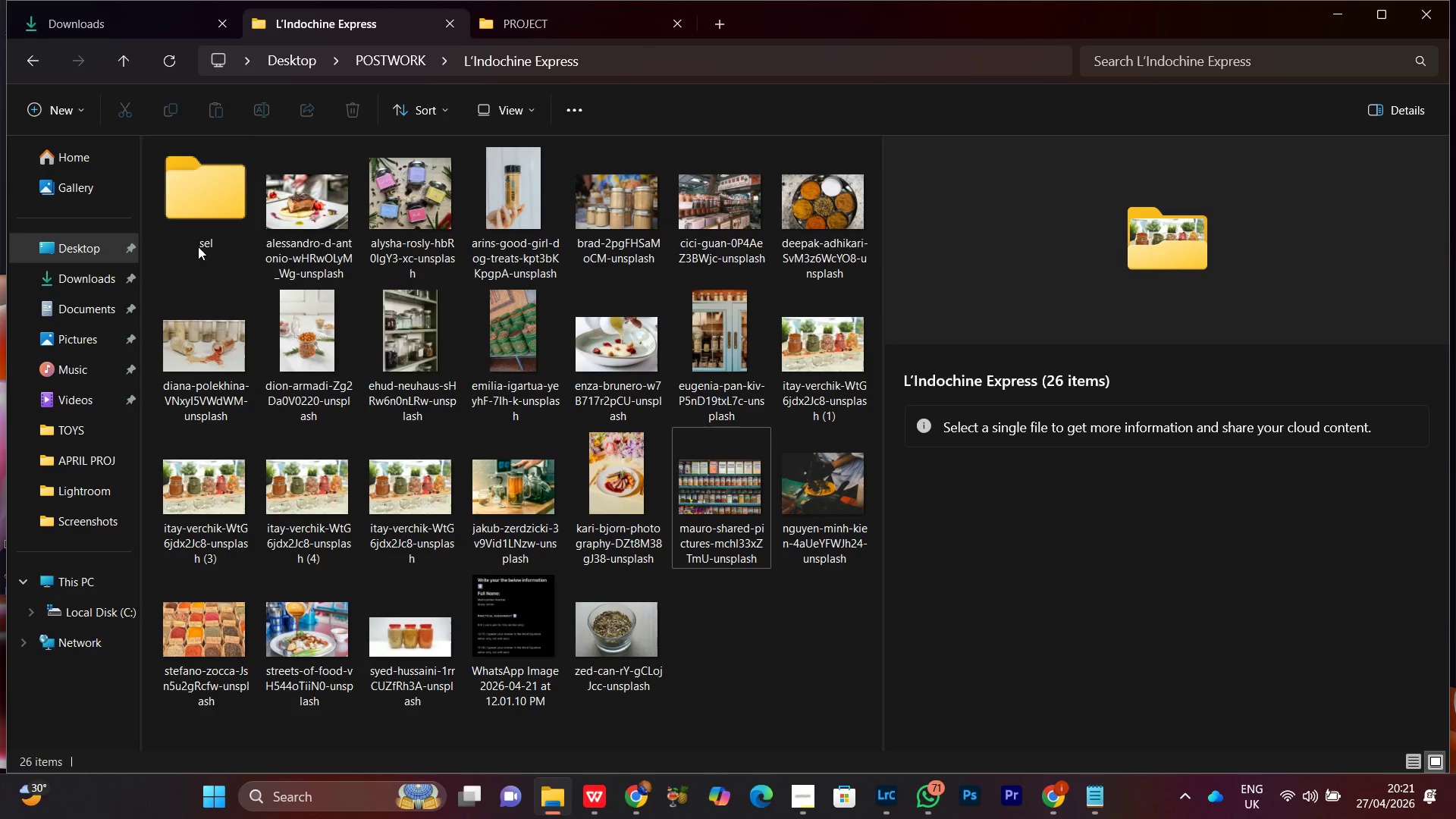 
double_click([195, 215])
 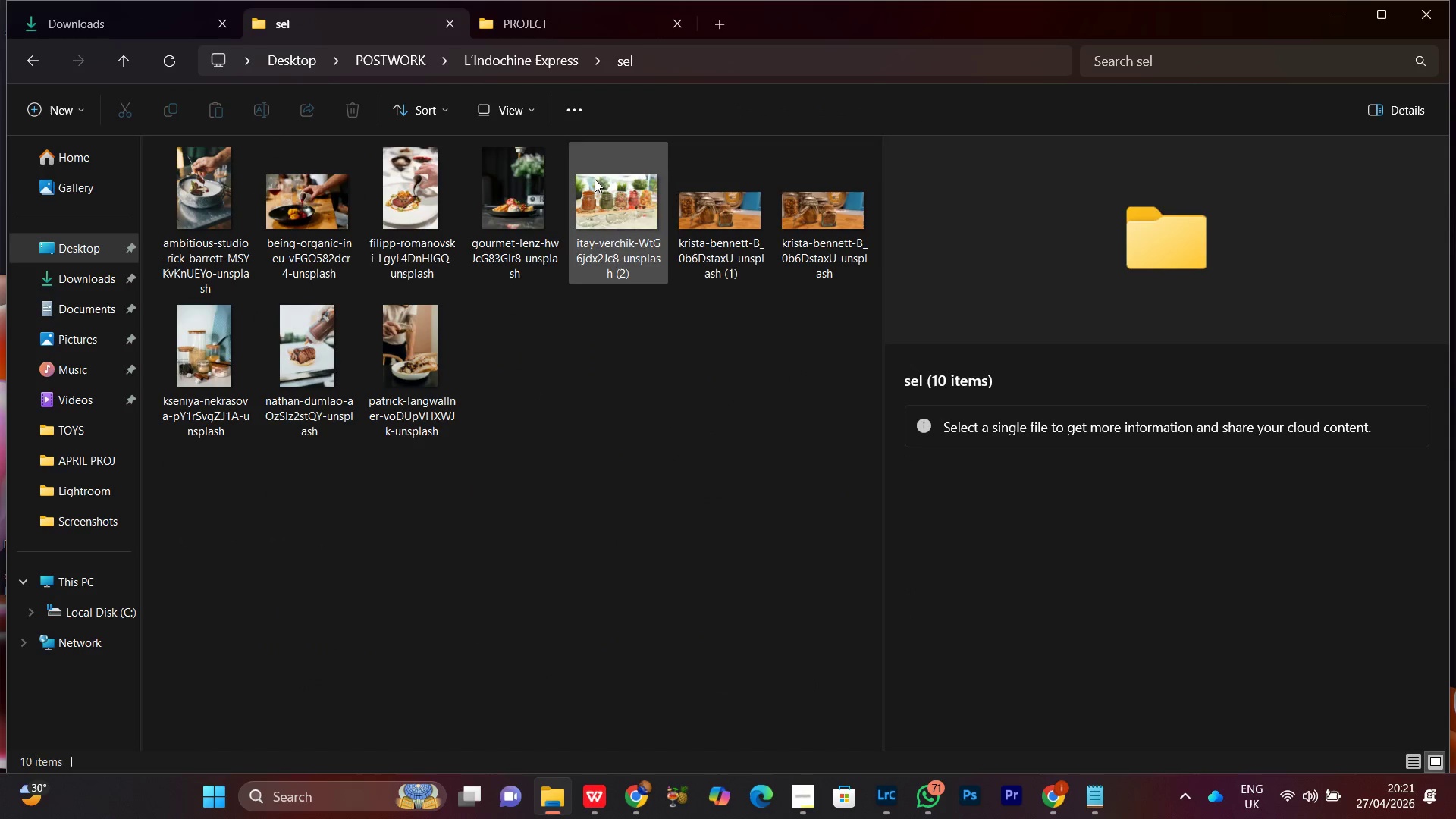 
left_click([541, 65])
 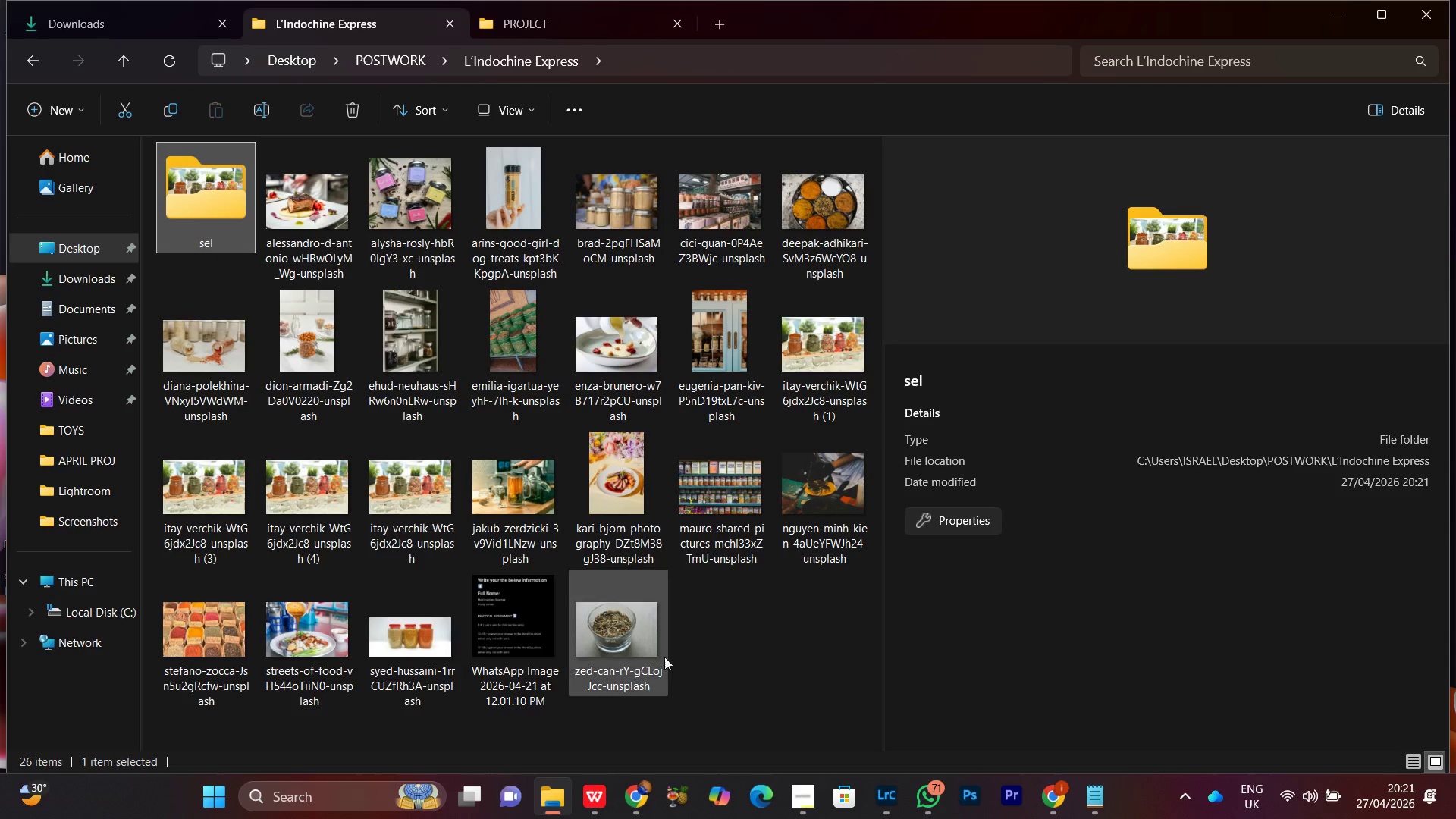 
left_click([615, 647])
 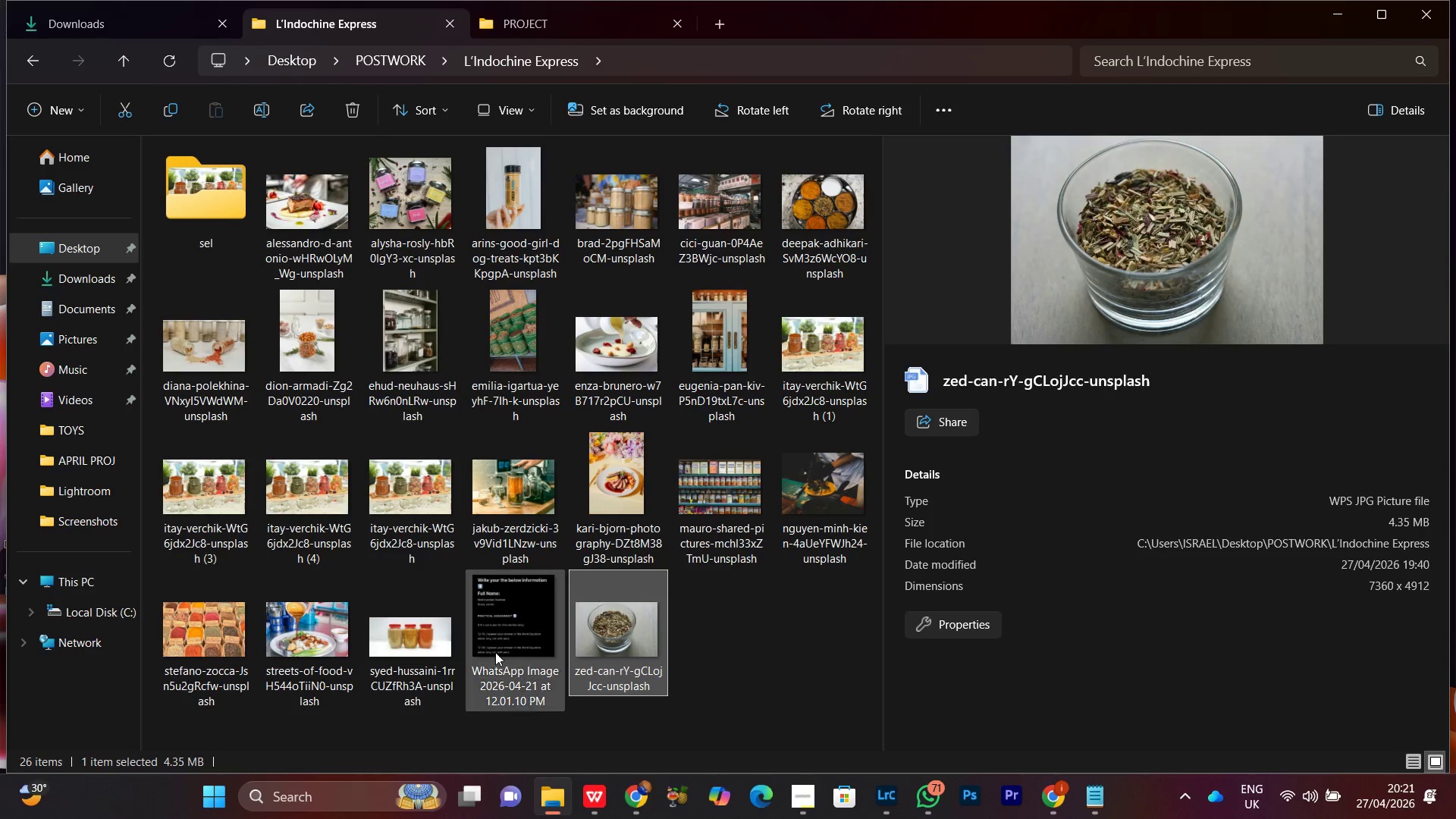 
left_click([272, 635])
 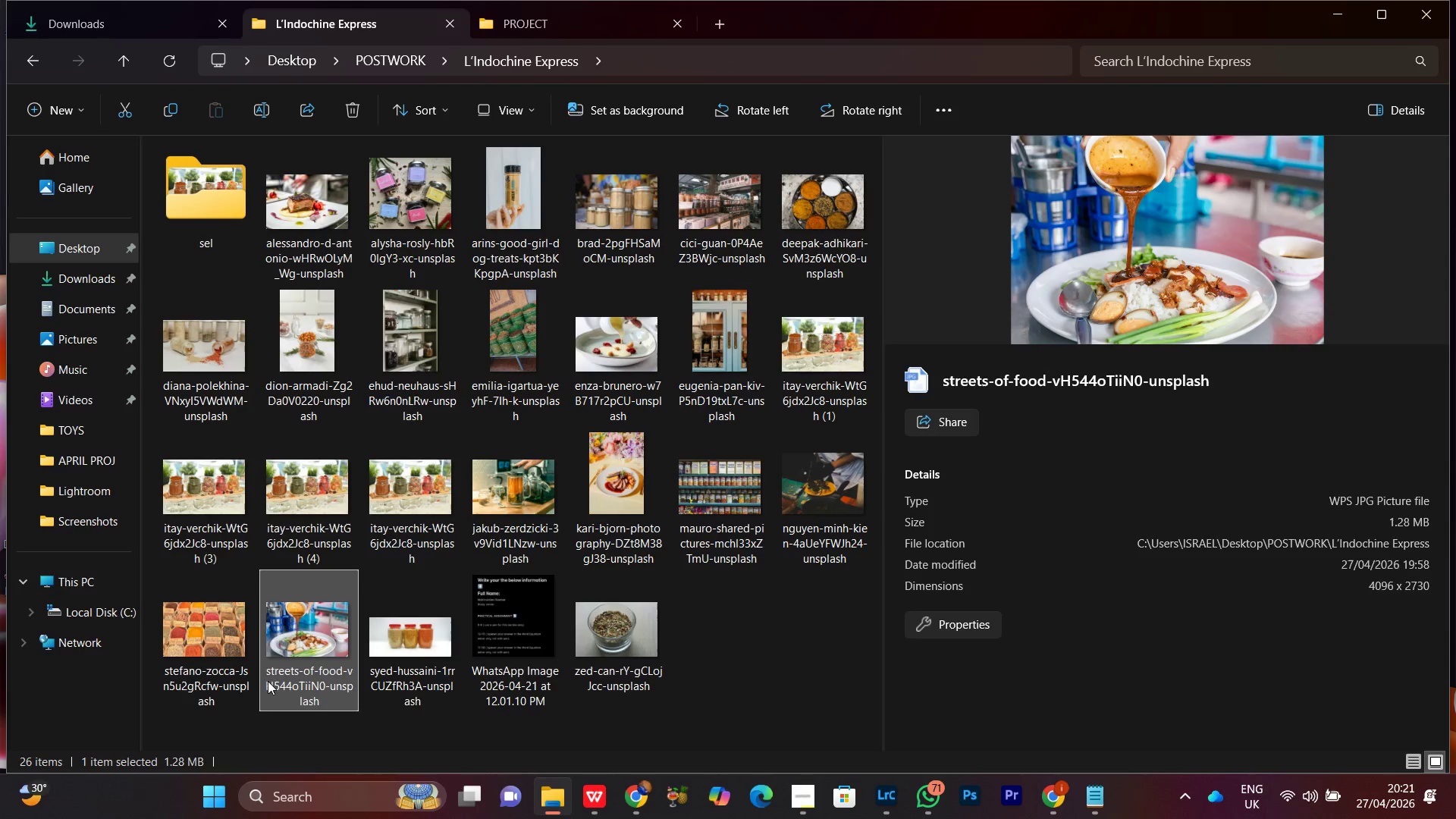 
left_click_drag(start_coordinate=[304, 686], to_coordinate=[177, 153])
 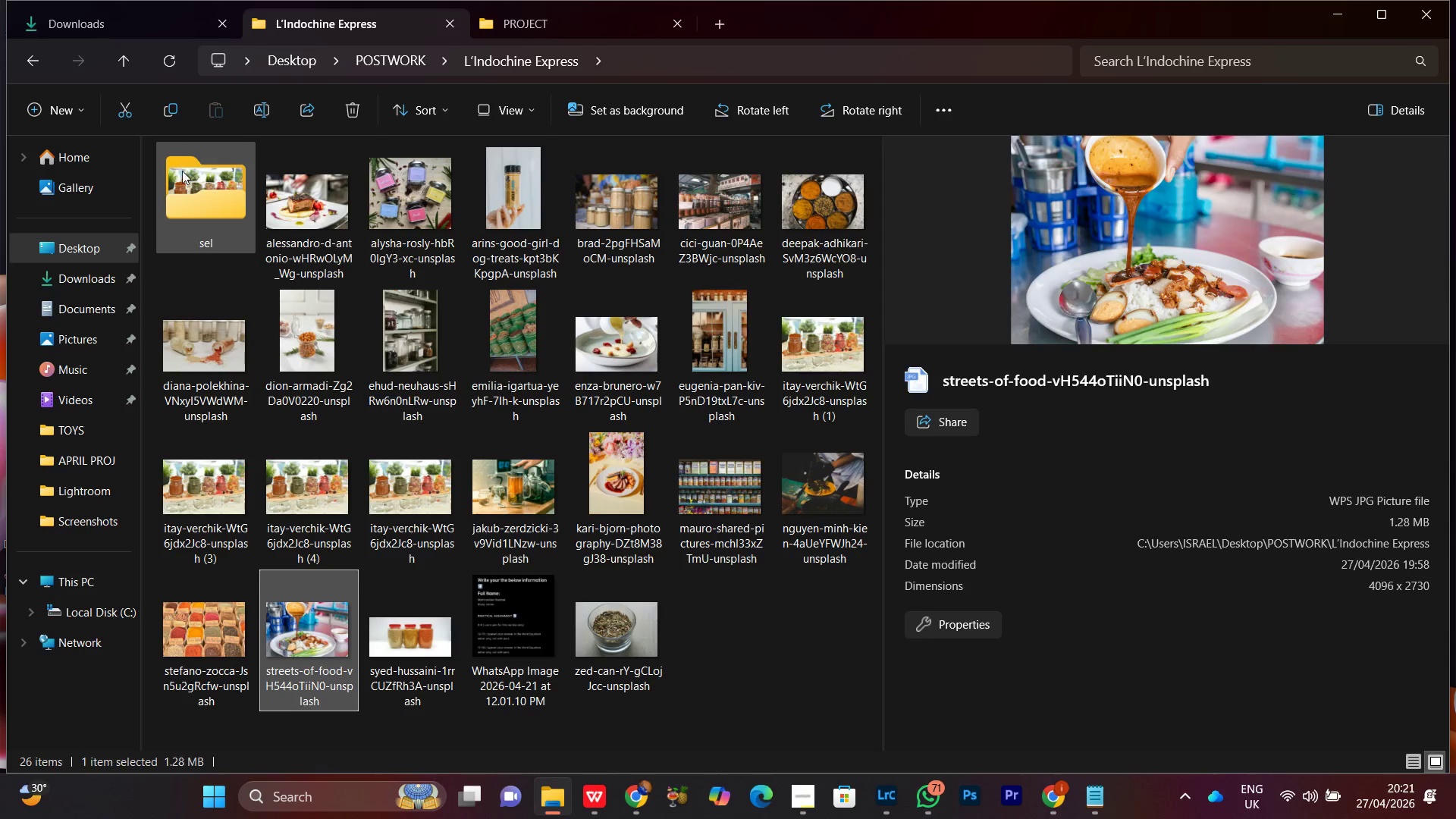 
mouse_move([194, 190])
 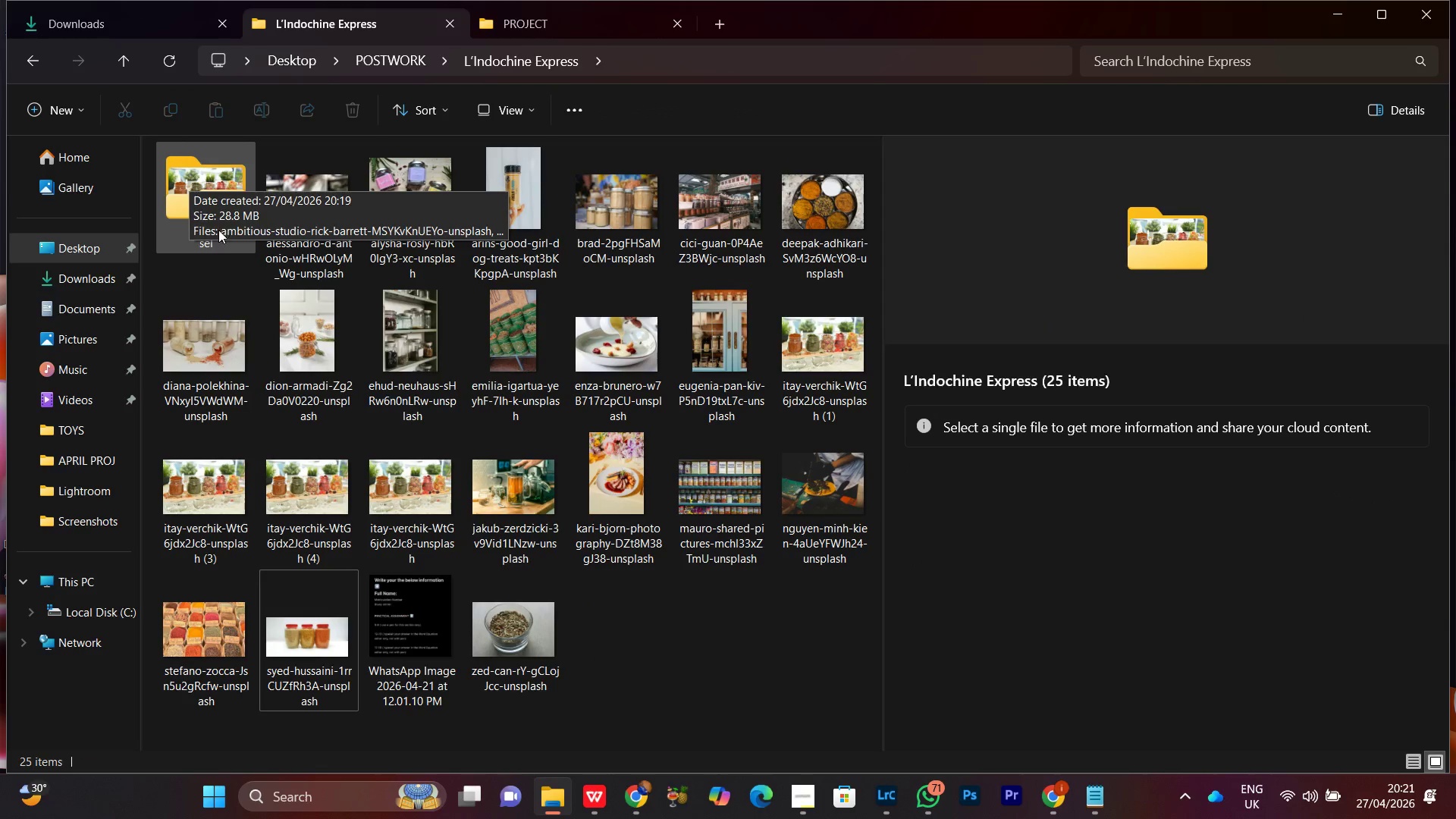 
left_click([213, 237])
 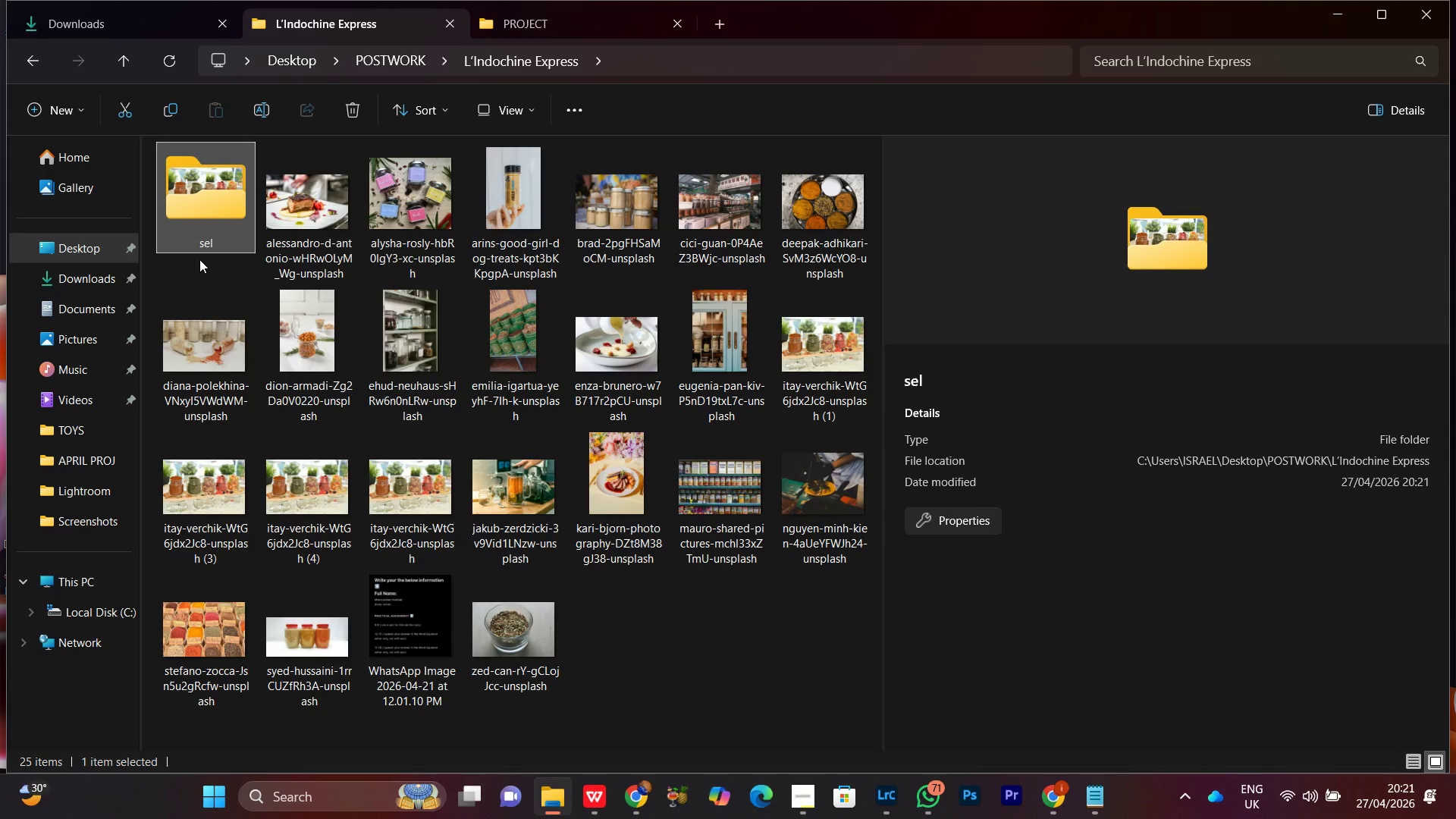 
wait(7.69)
 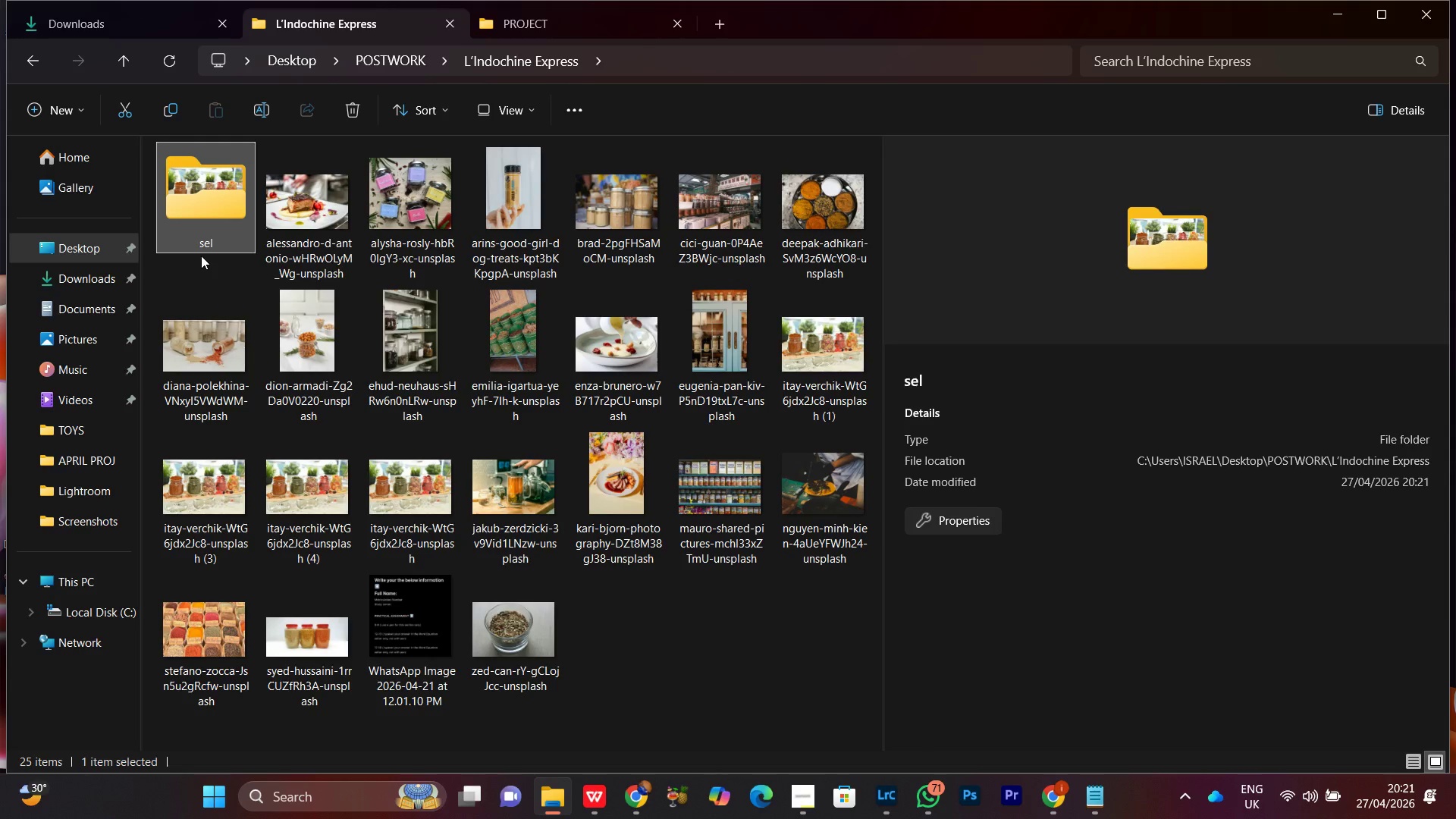 
mouse_move([218, 300])
 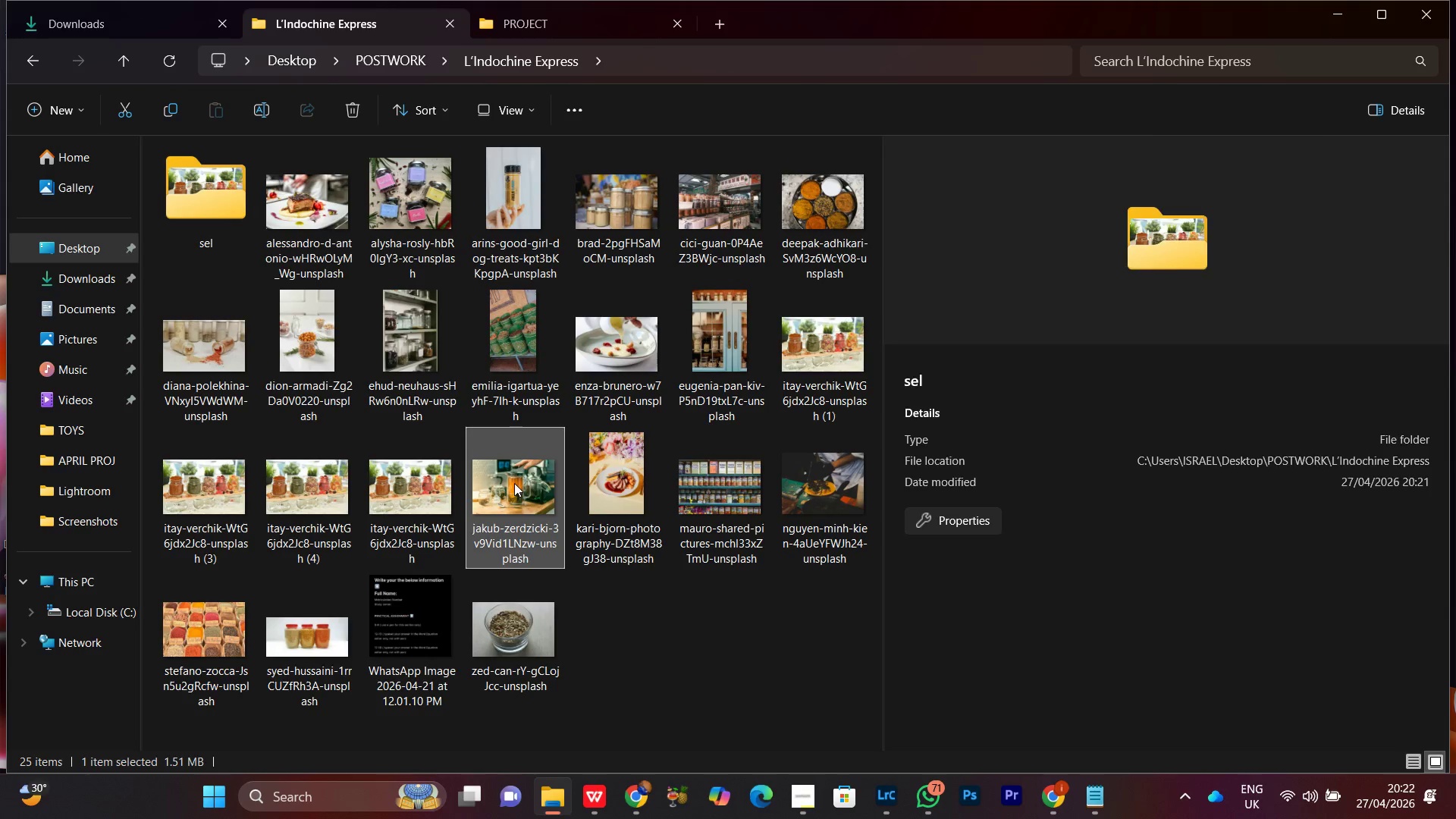 
double_click([523, 337])
 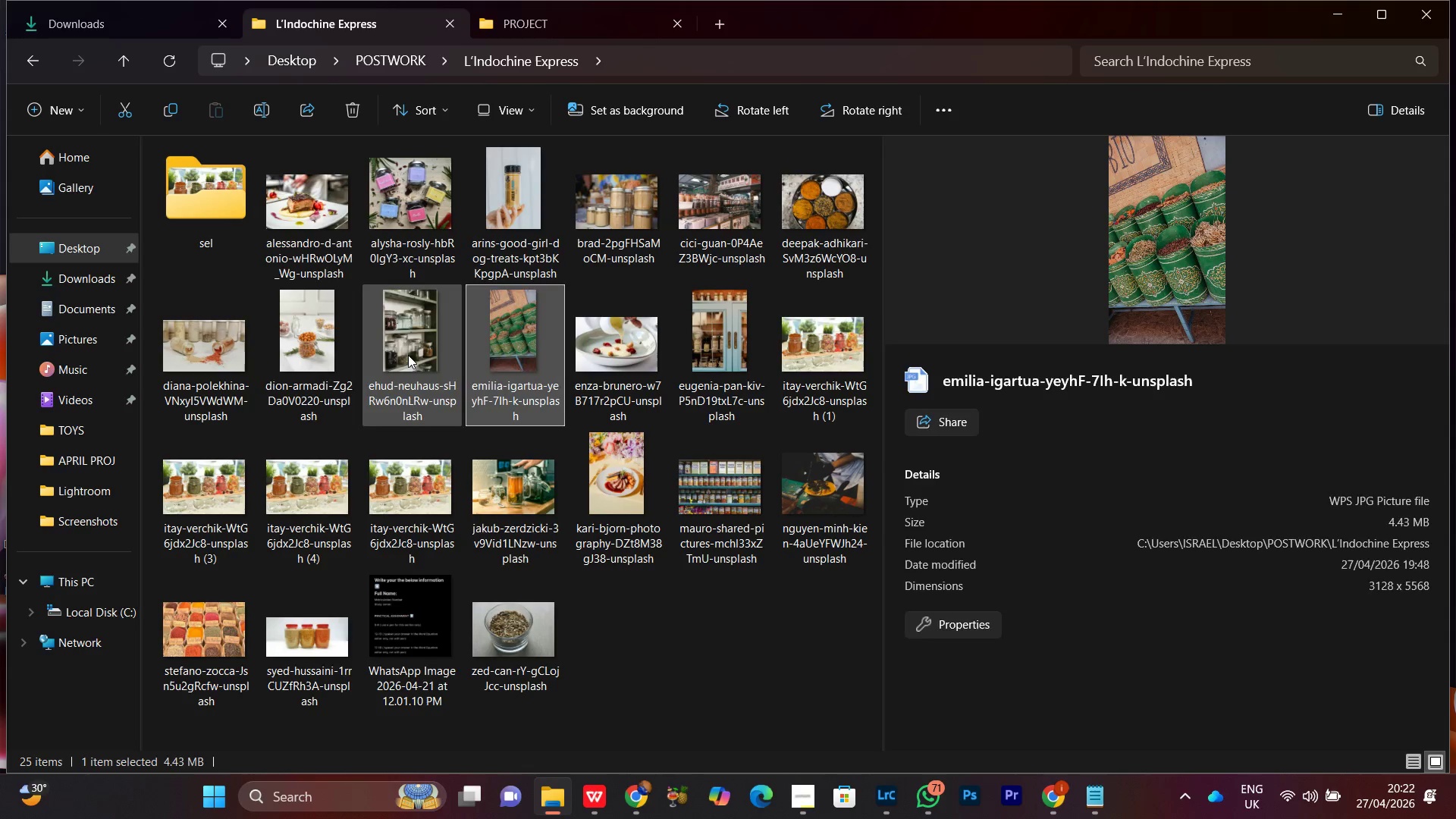 
triple_click([408, 355])
 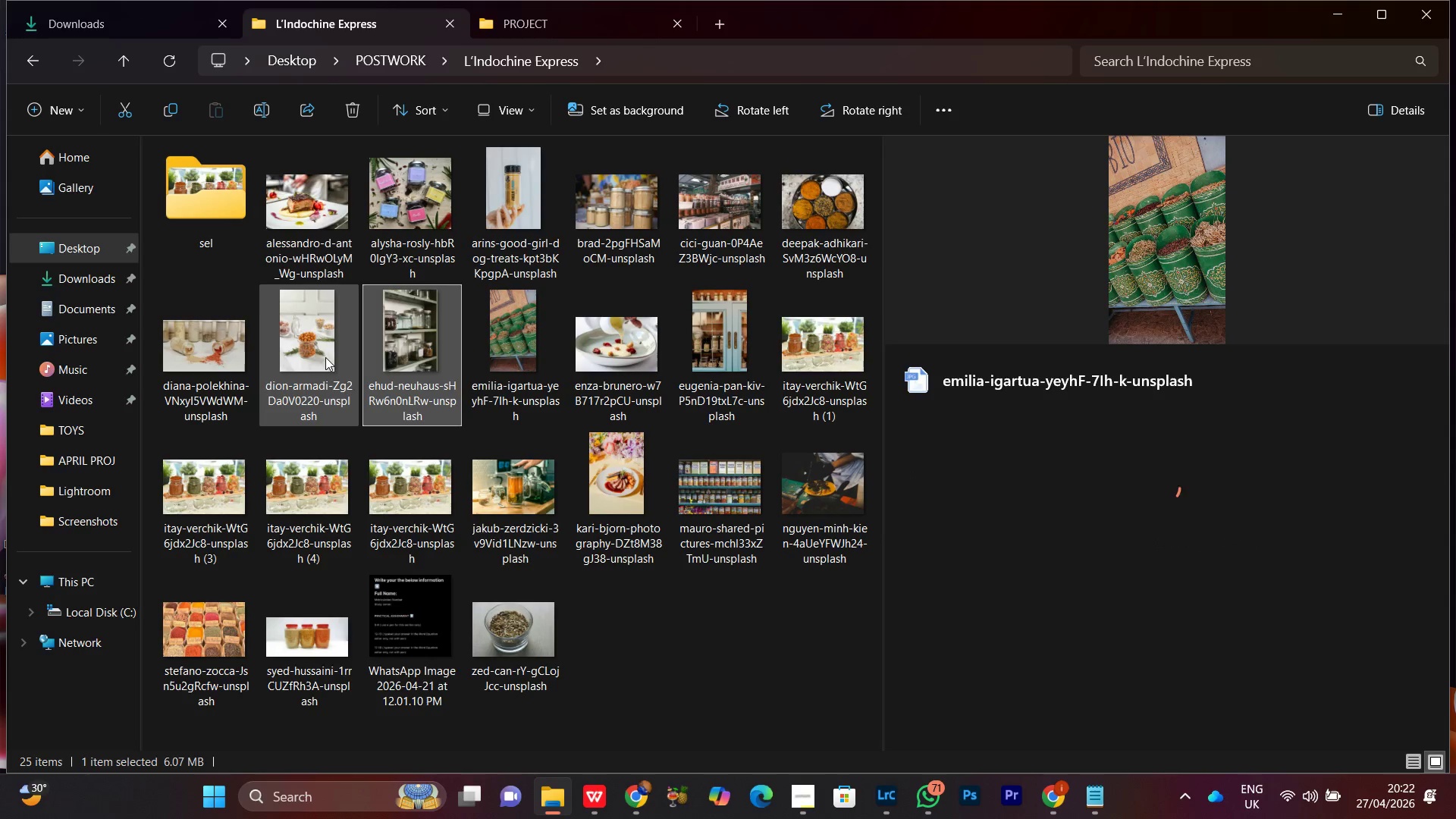 
triple_click([325, 356])
 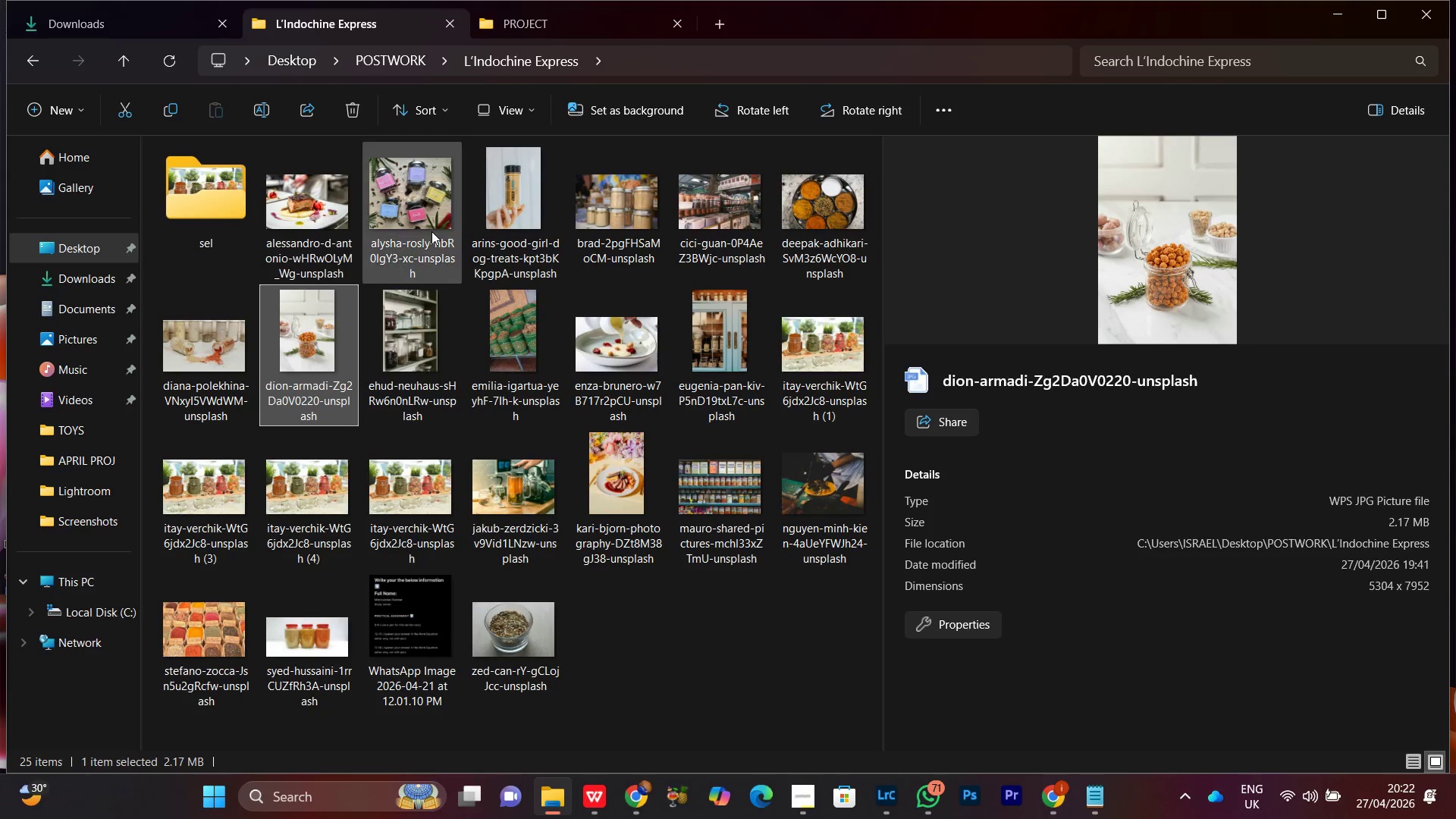 
left_click([424, 220])
 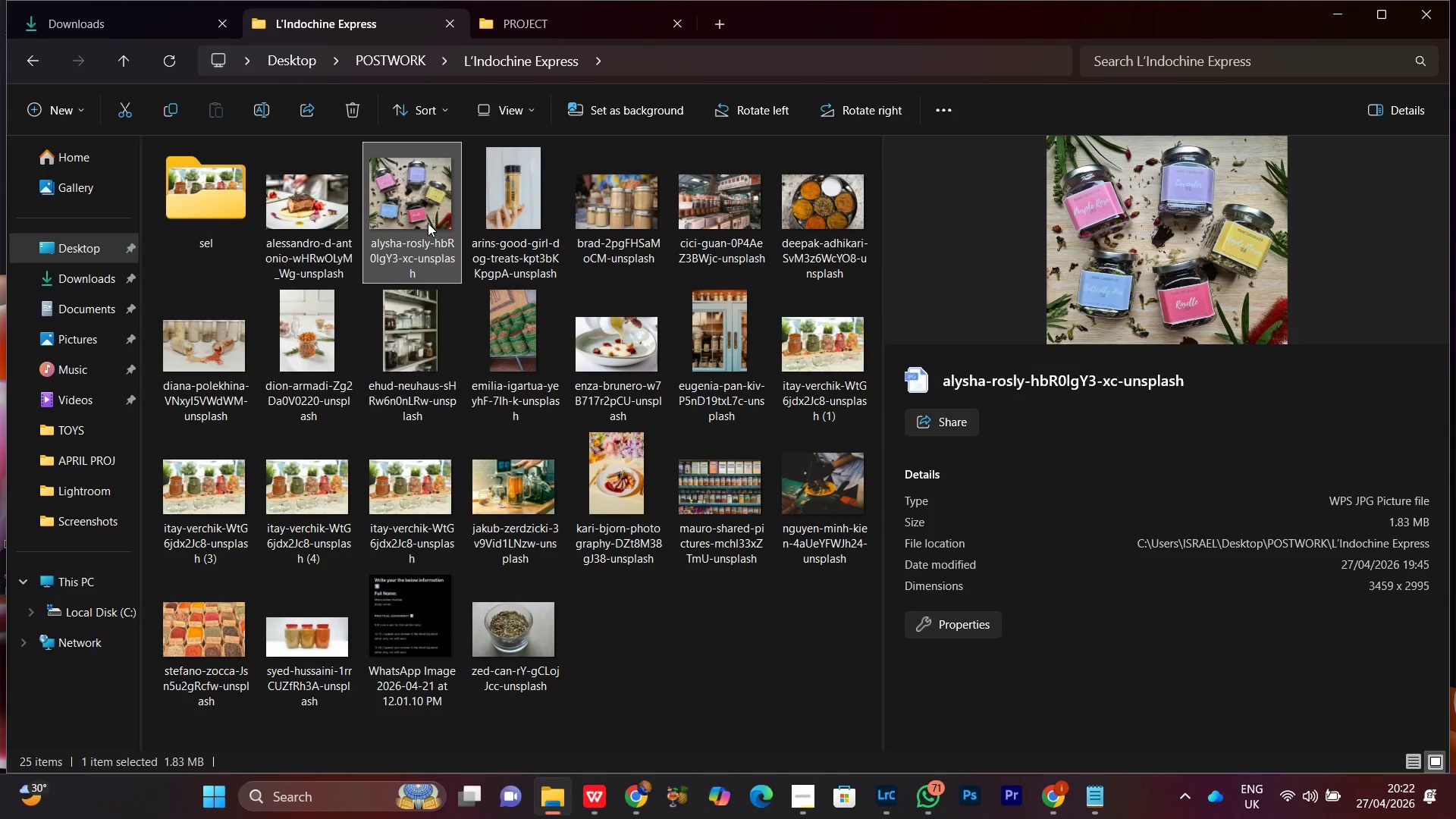 
left_click_drag(start_coordinate=[428, 224], to_coordinate=[233, 224])
 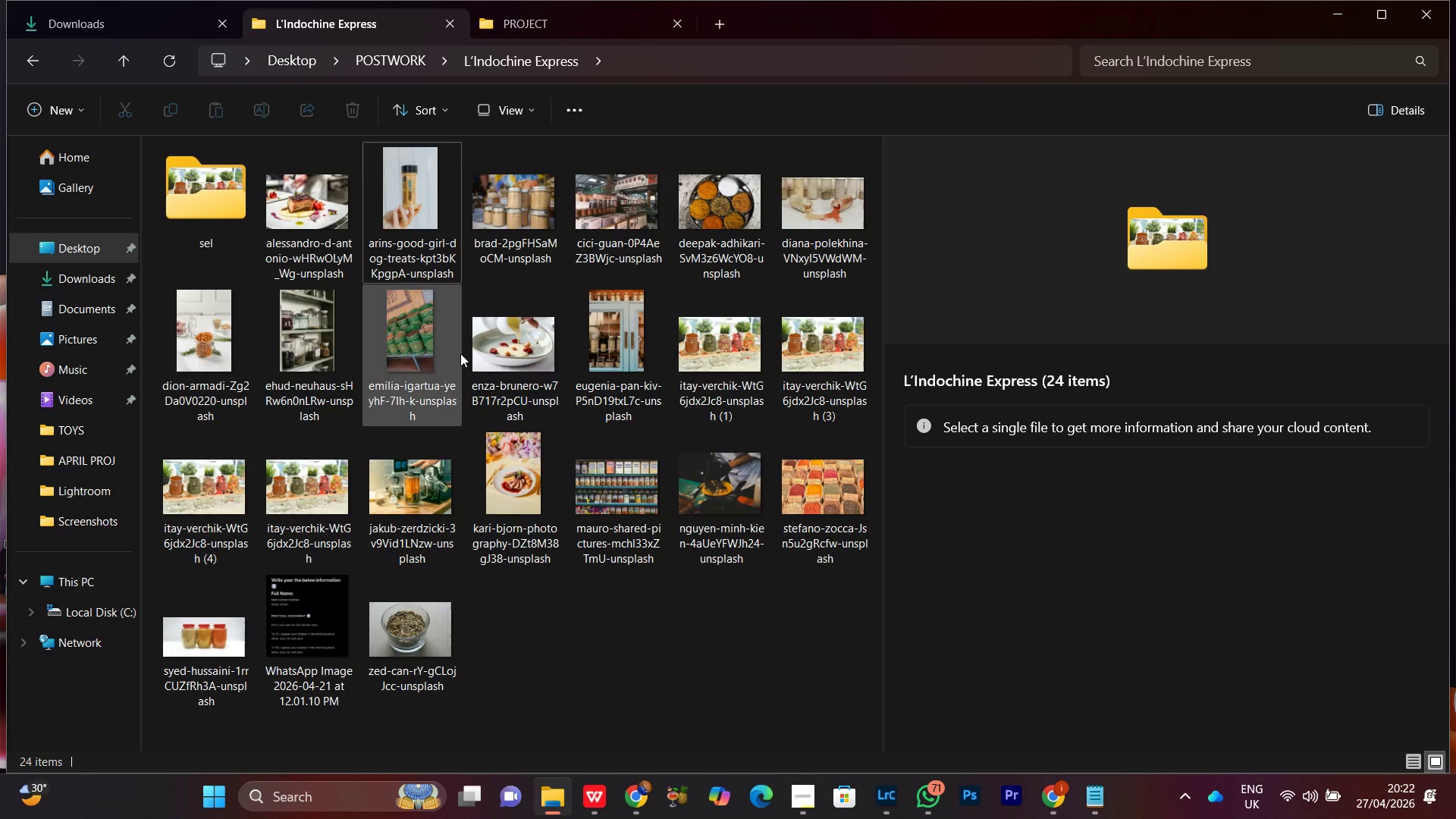 
left_click([632, 221])
 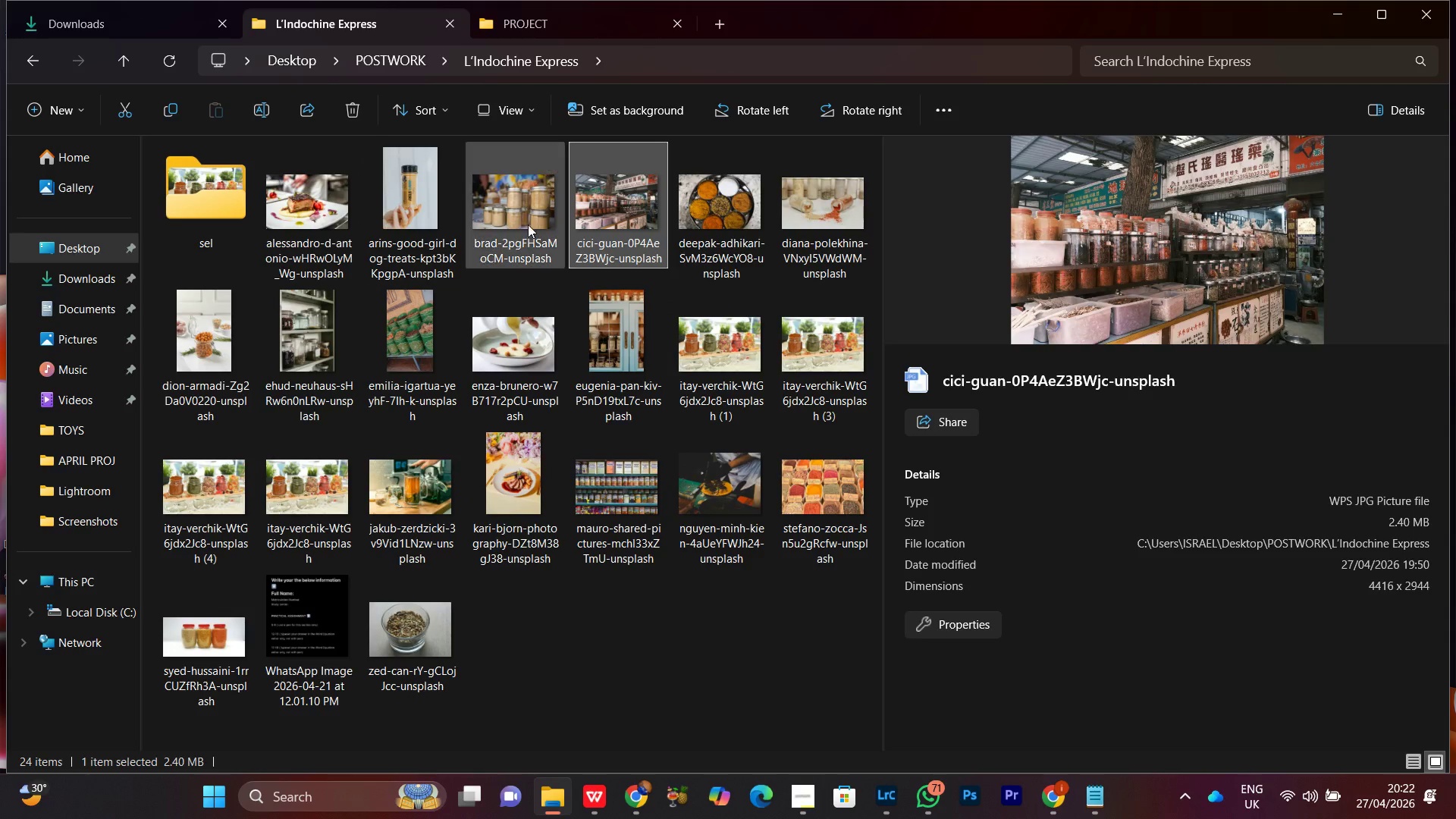 
left_click([524, 214])
 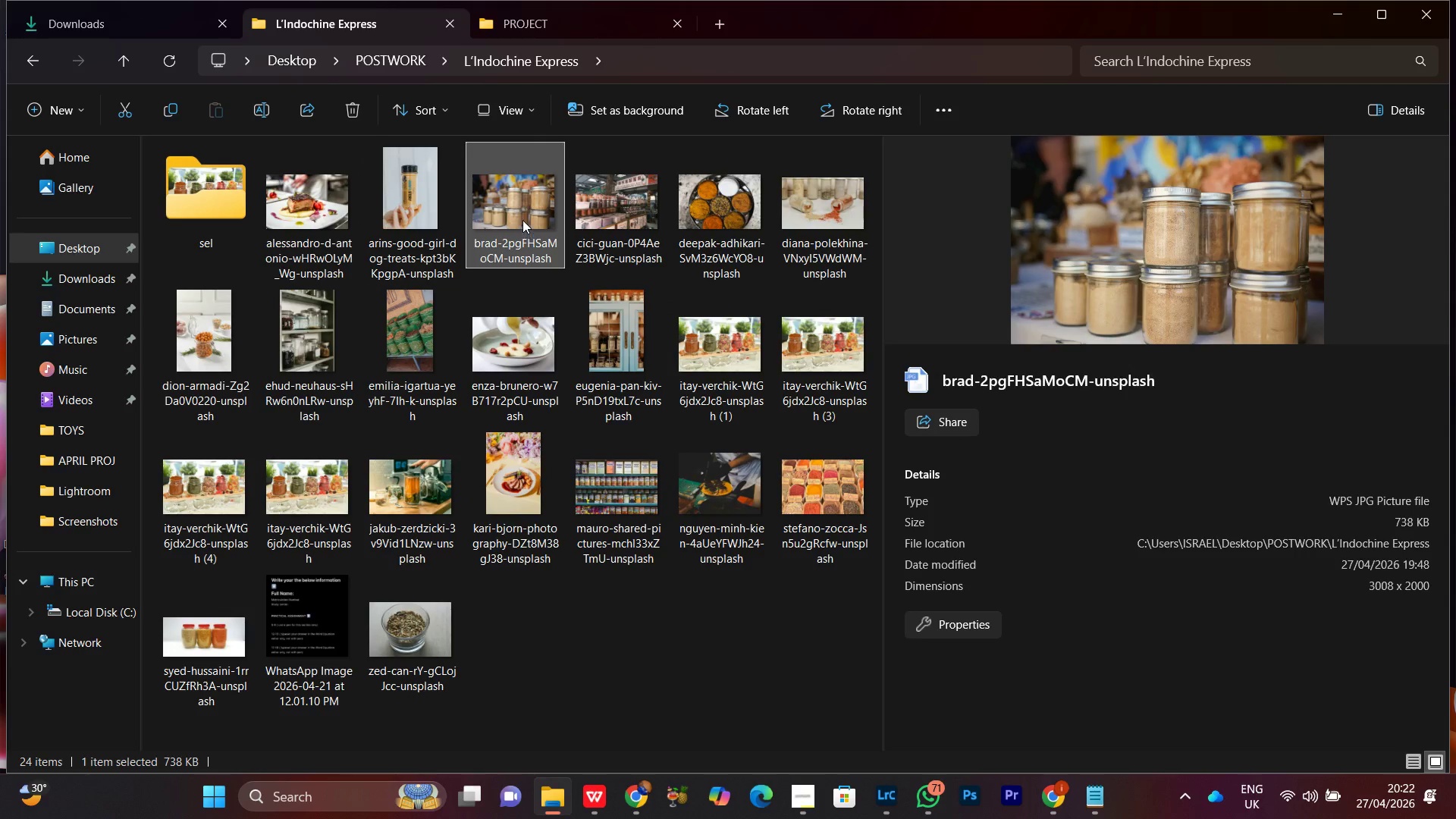 
left_click_drag(start_coordinate=[521, 218], to_coordinate=[226, 227])
 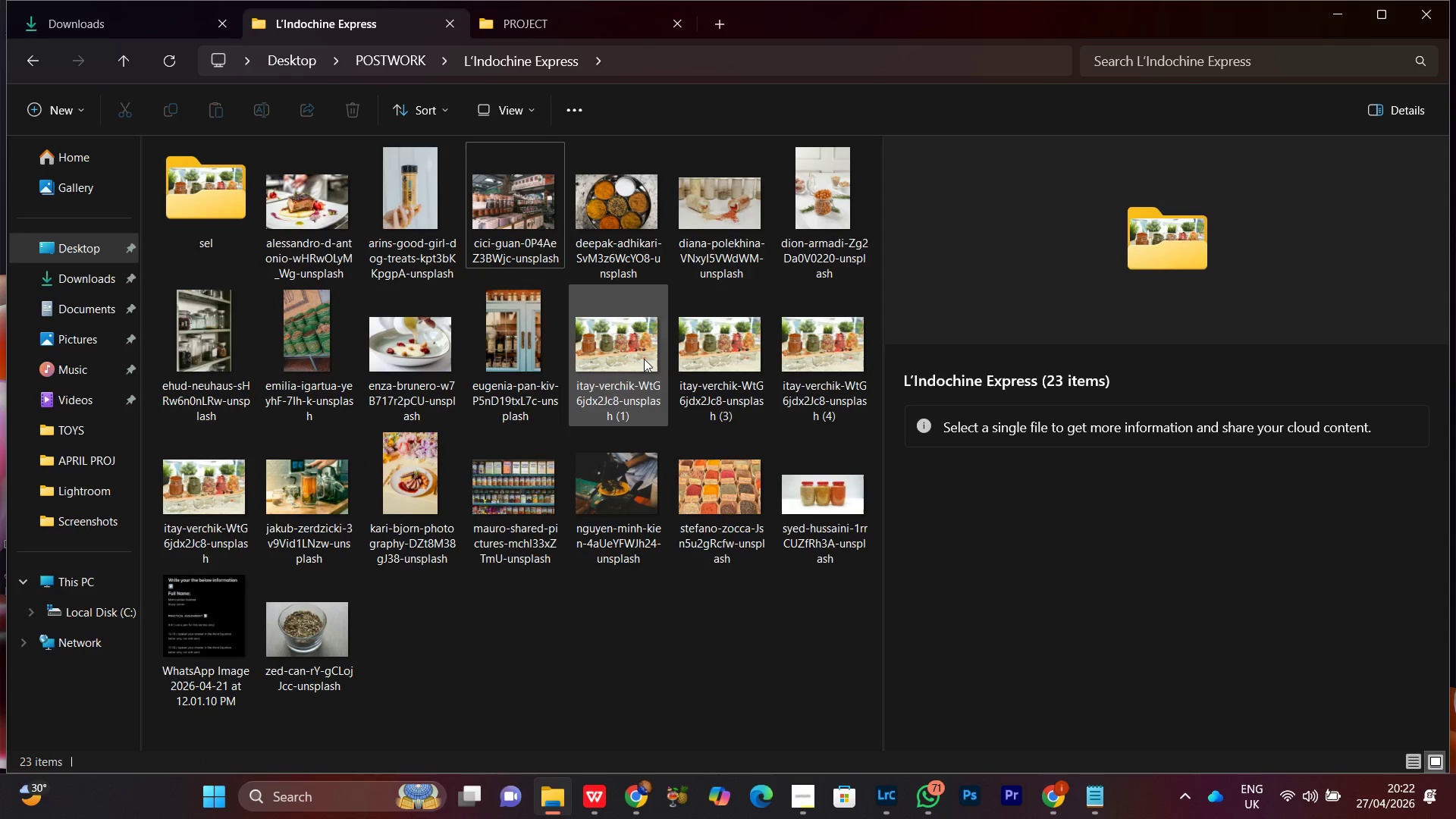 
left_click([742, 206])
 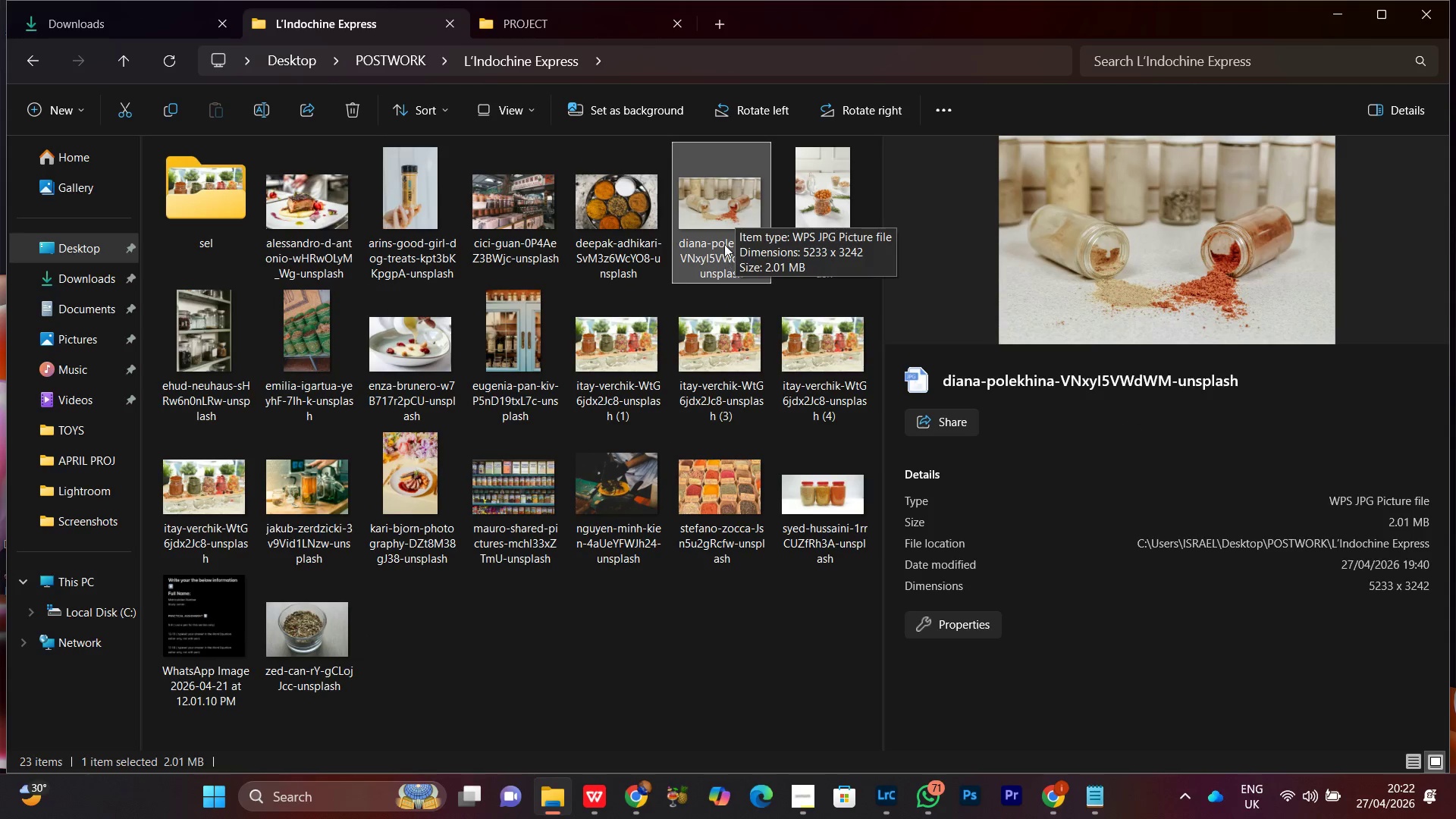 
left_click_drag(start_coordinate=[732, 209], to_coordinate=[192, 237])
 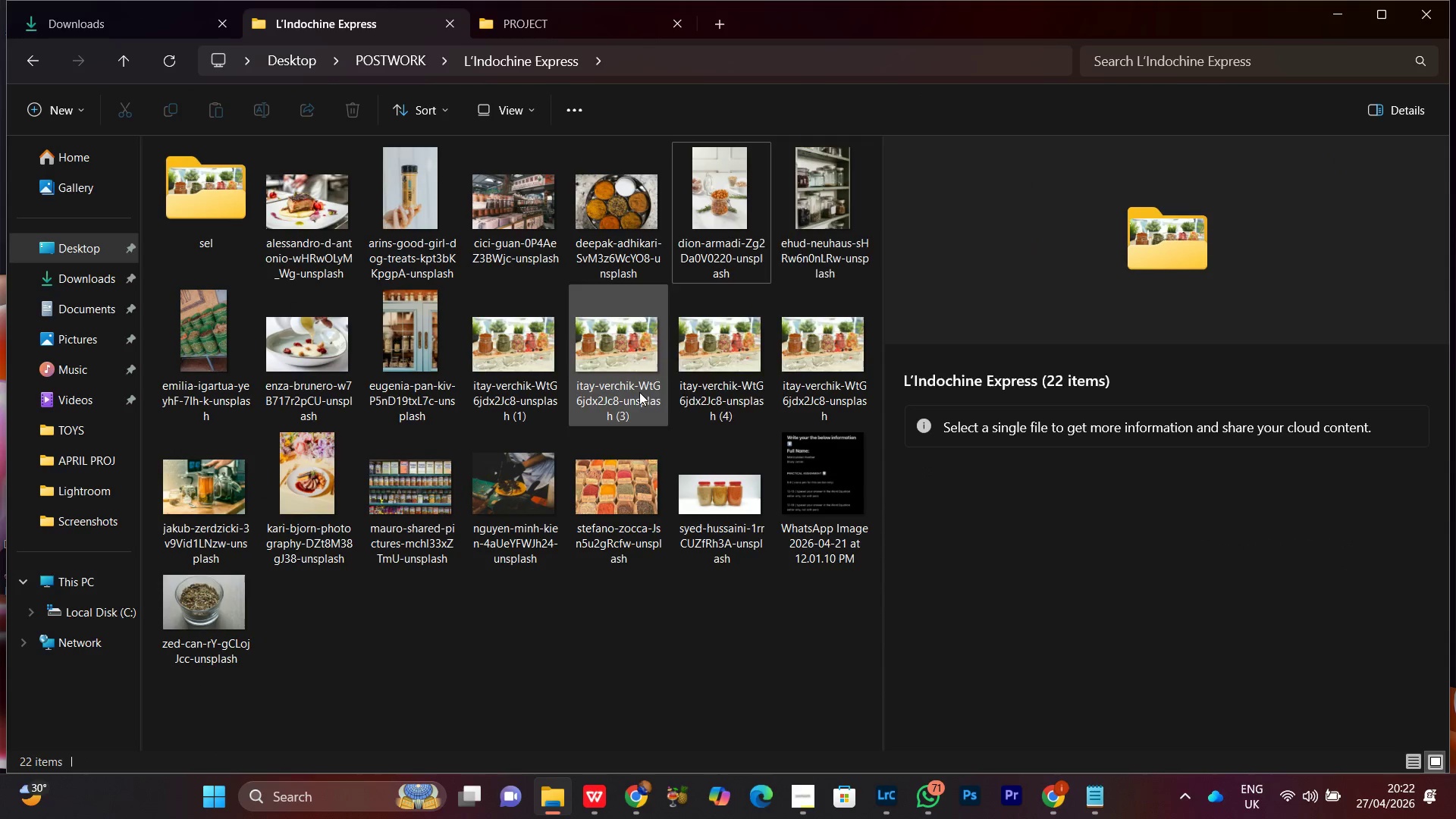 
left_click([843, 202])
 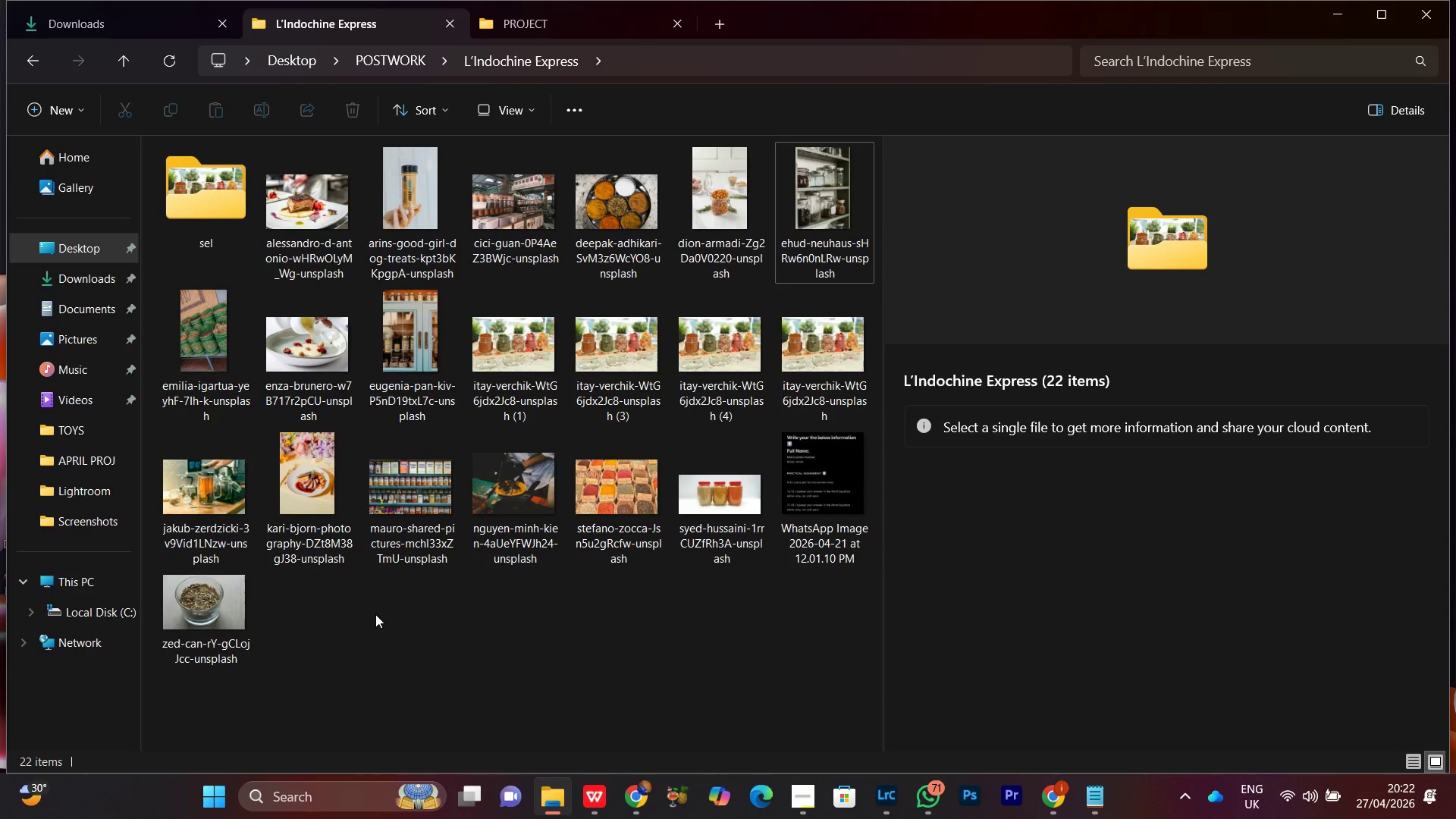 
left_click([317, 491])
 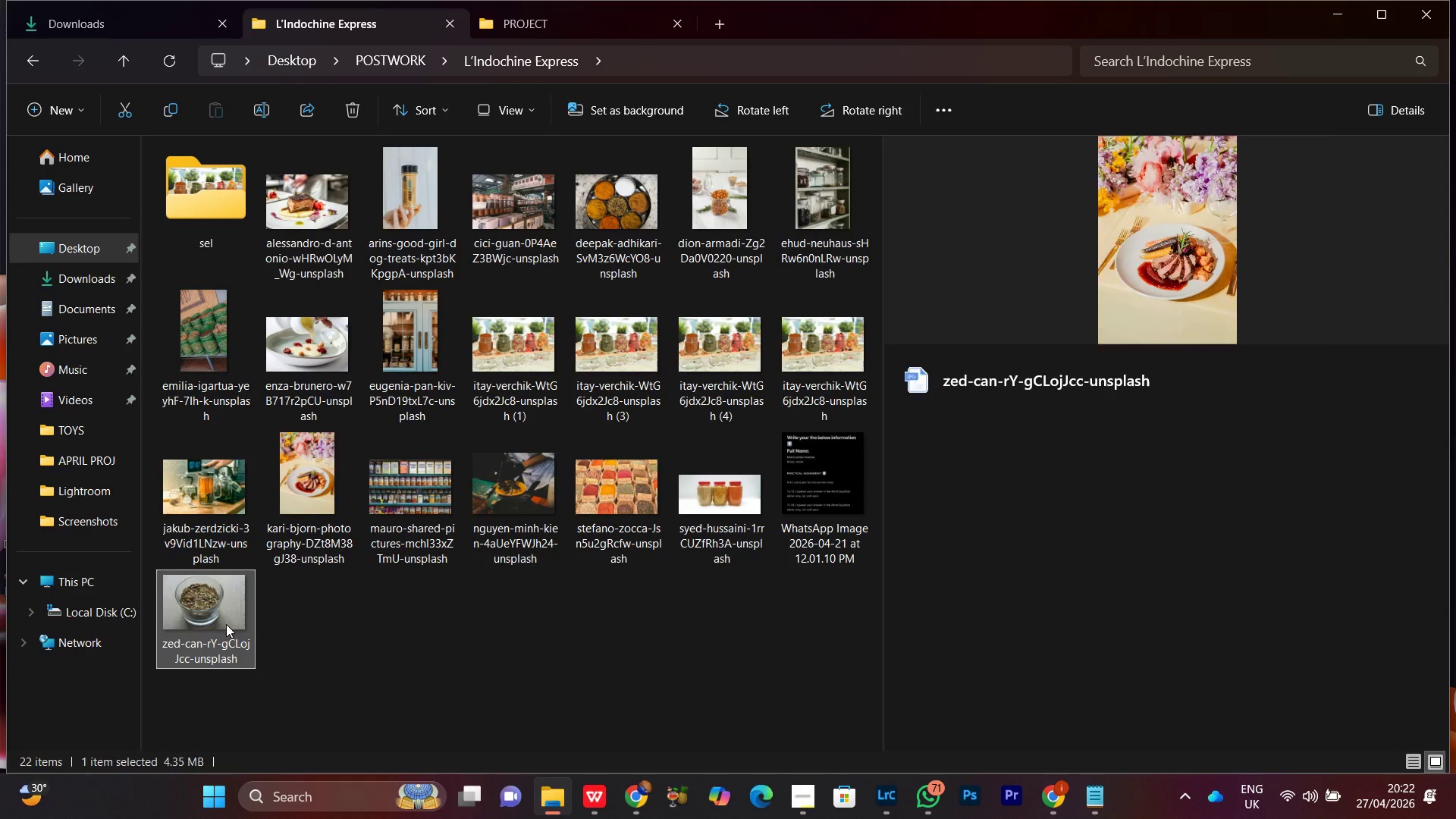 
double_click([350, 643])
 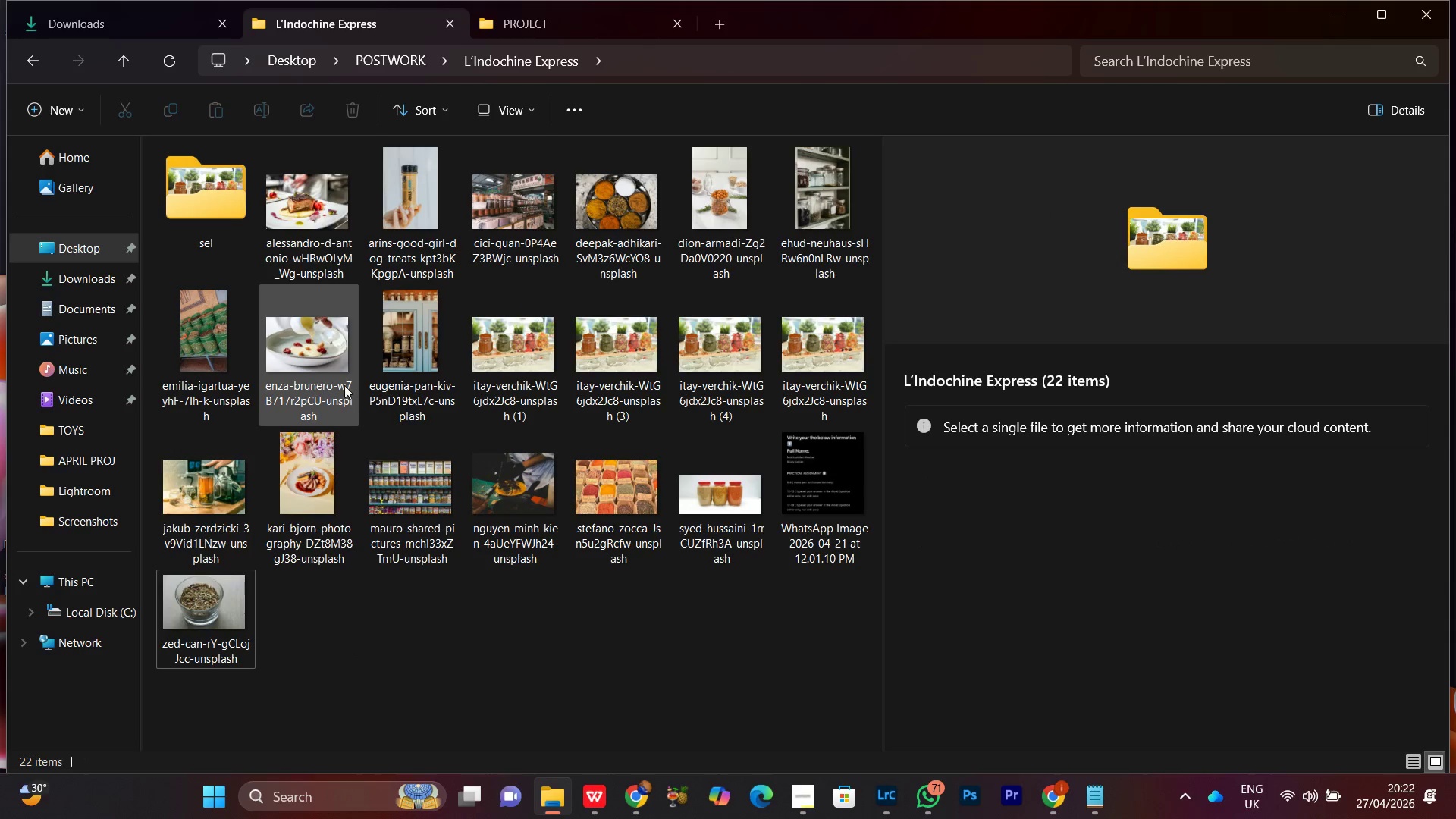 
left_click([338, 377])
 